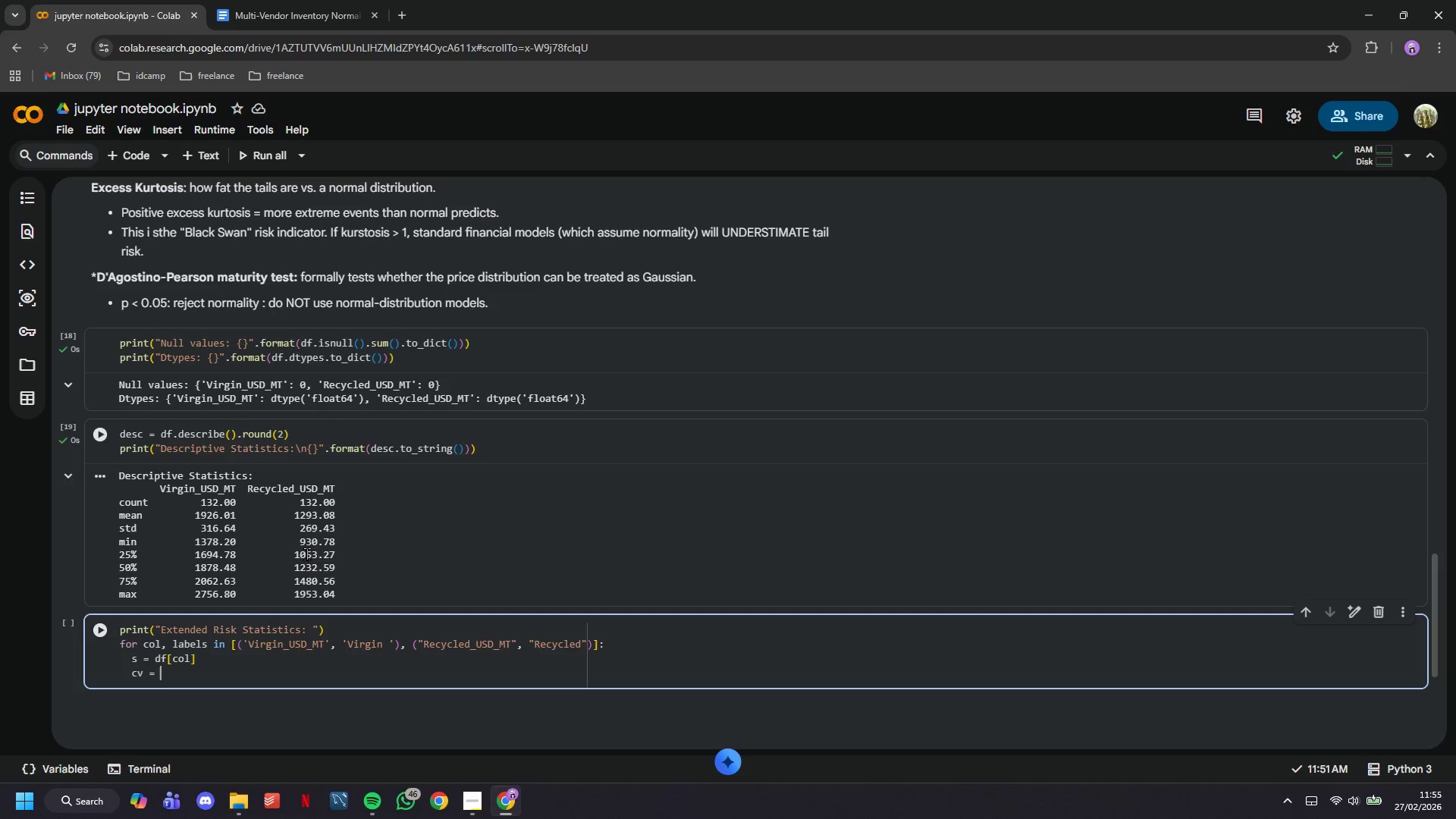 
wait(13.92)
 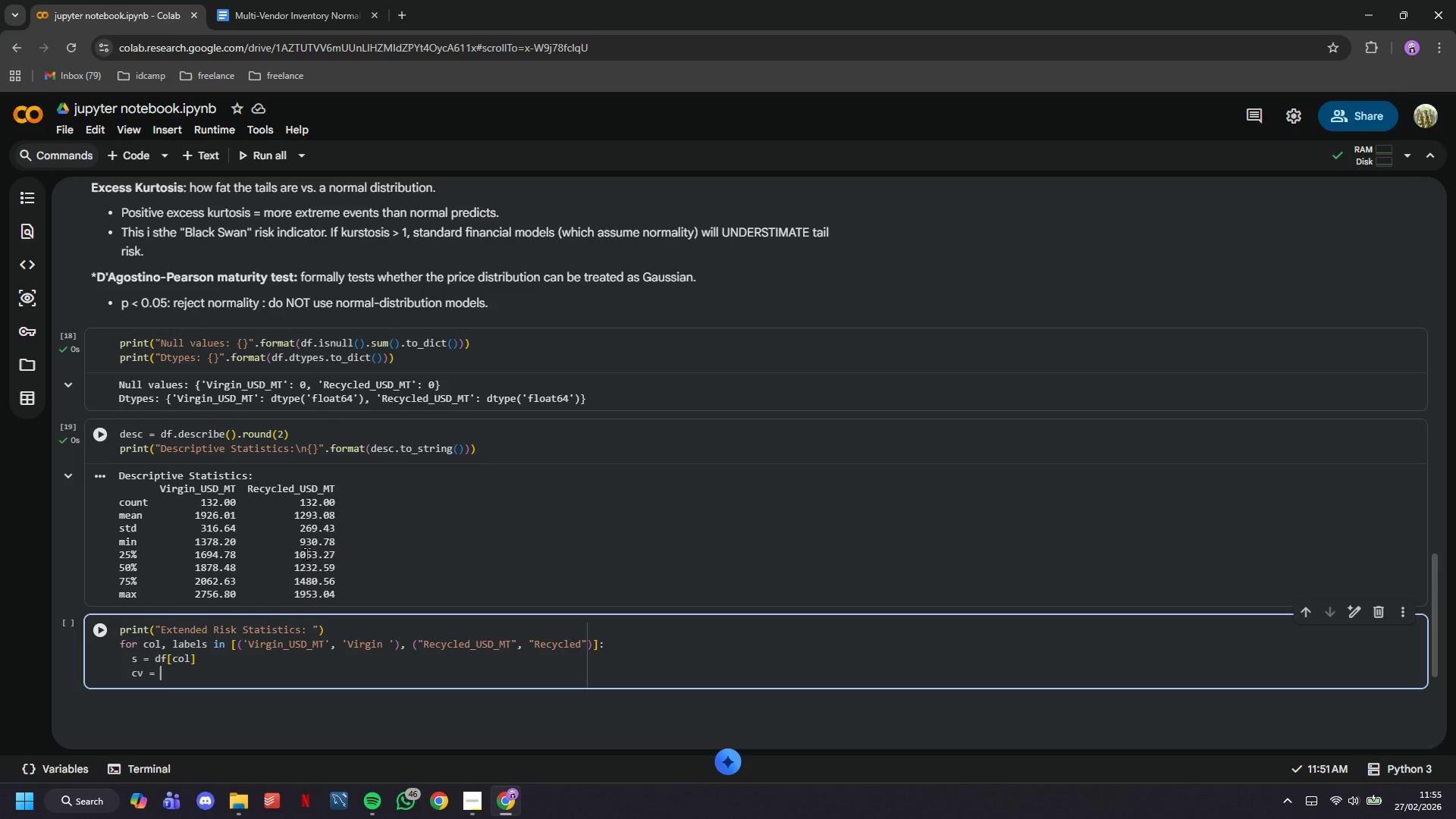 
type(s.std()
 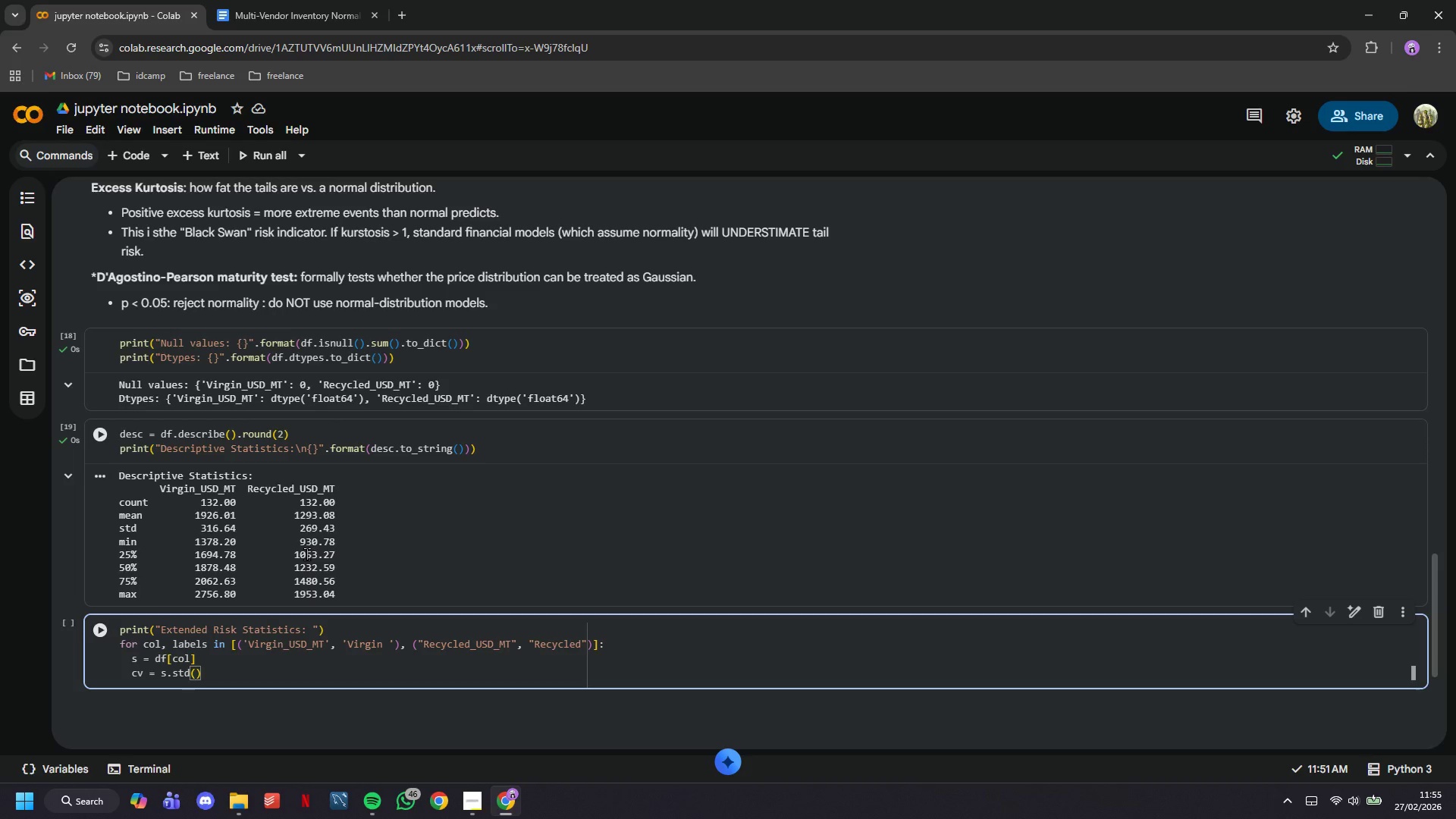 
key(ArrowRight)
 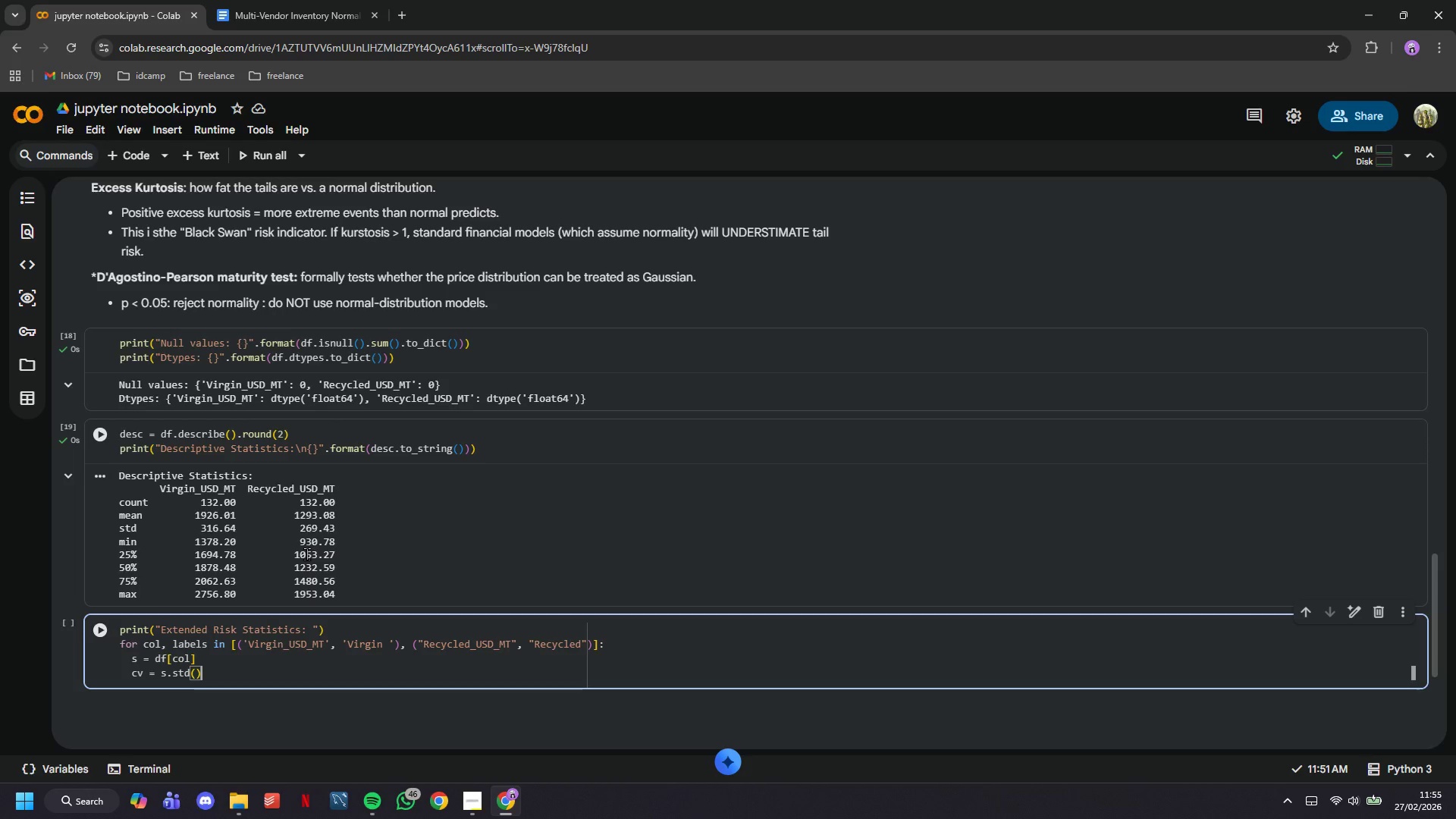 
type( / s.mean()
 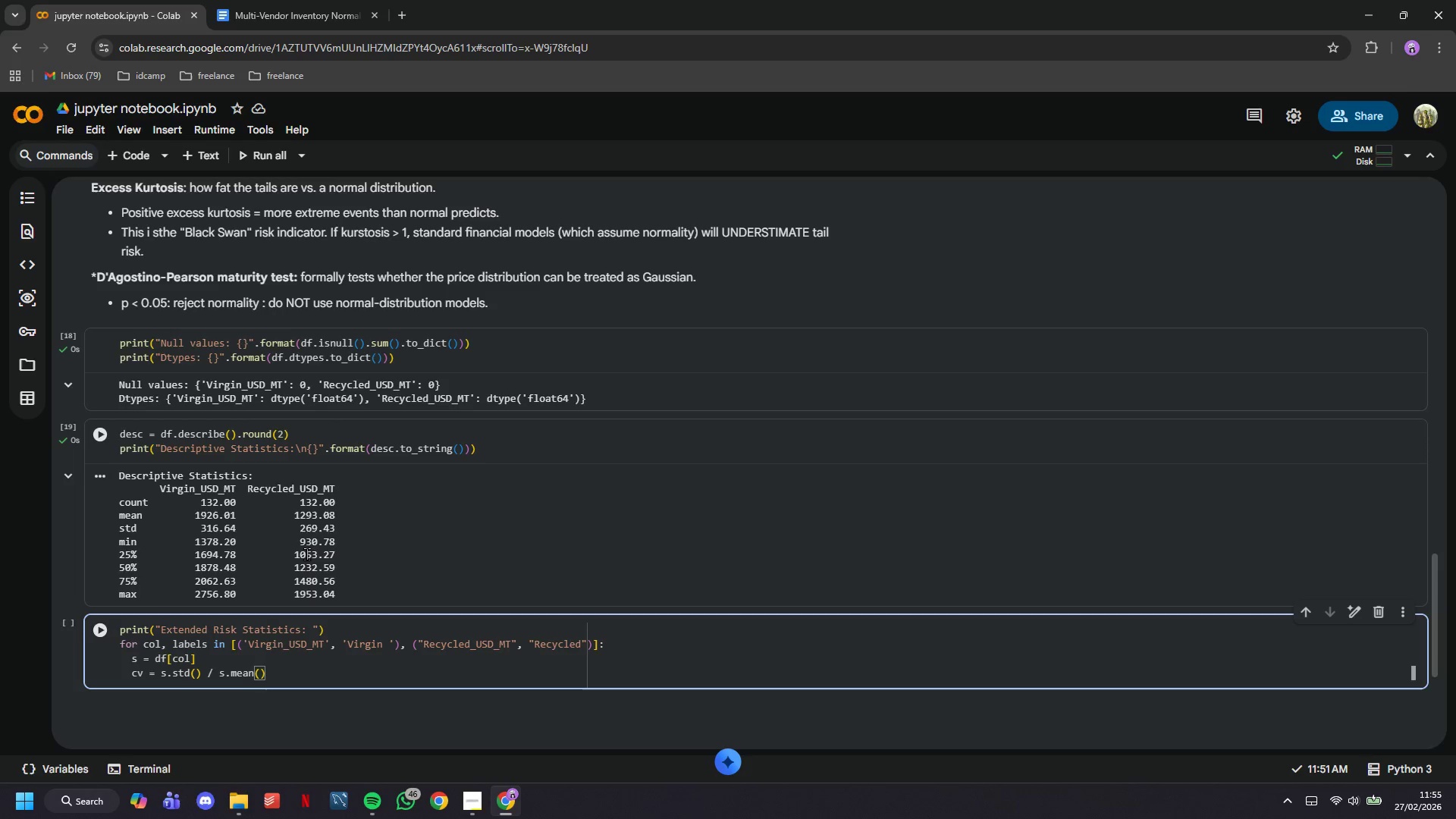 
key(ArrowRight)
 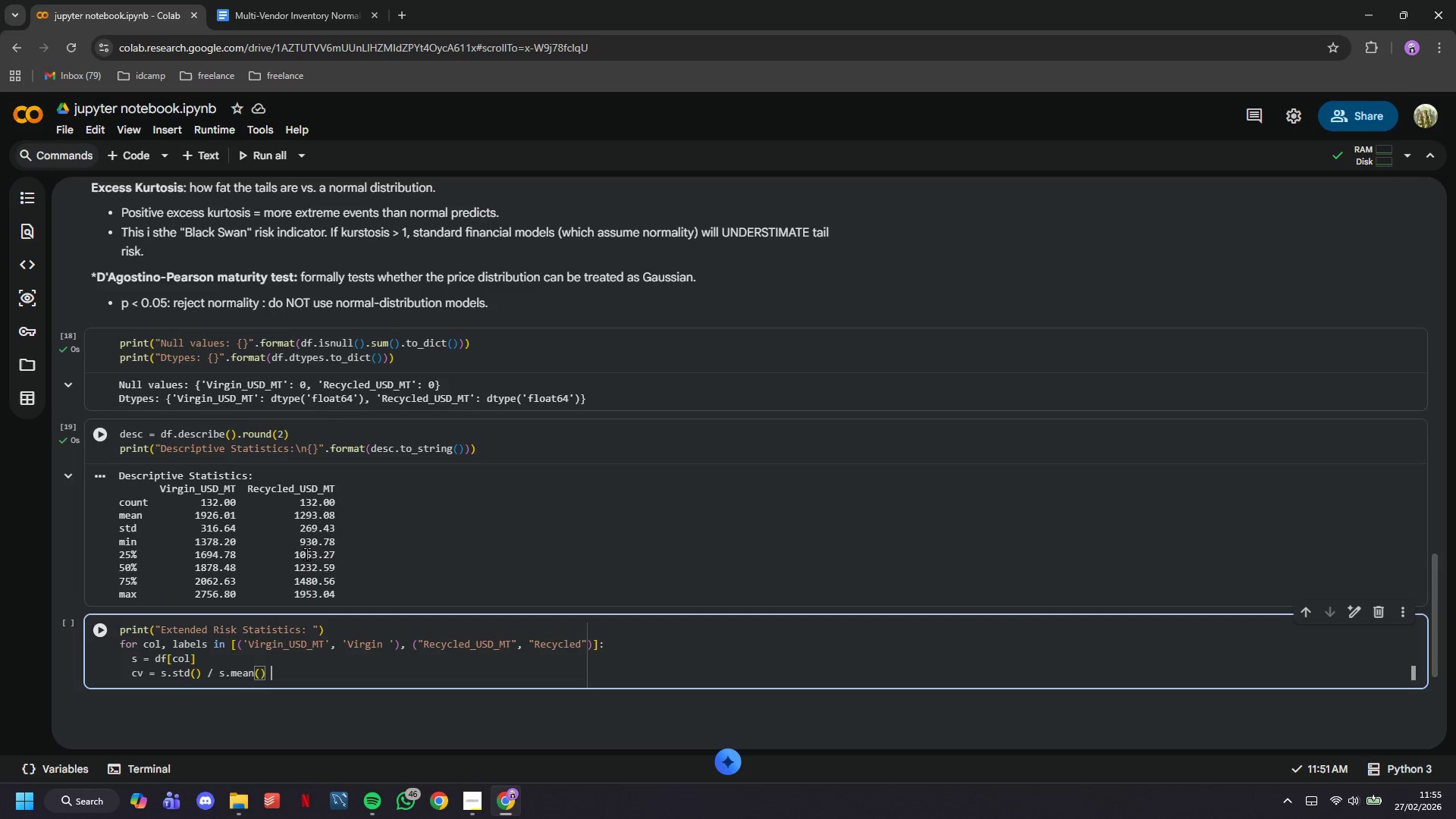 
type( * 100)
 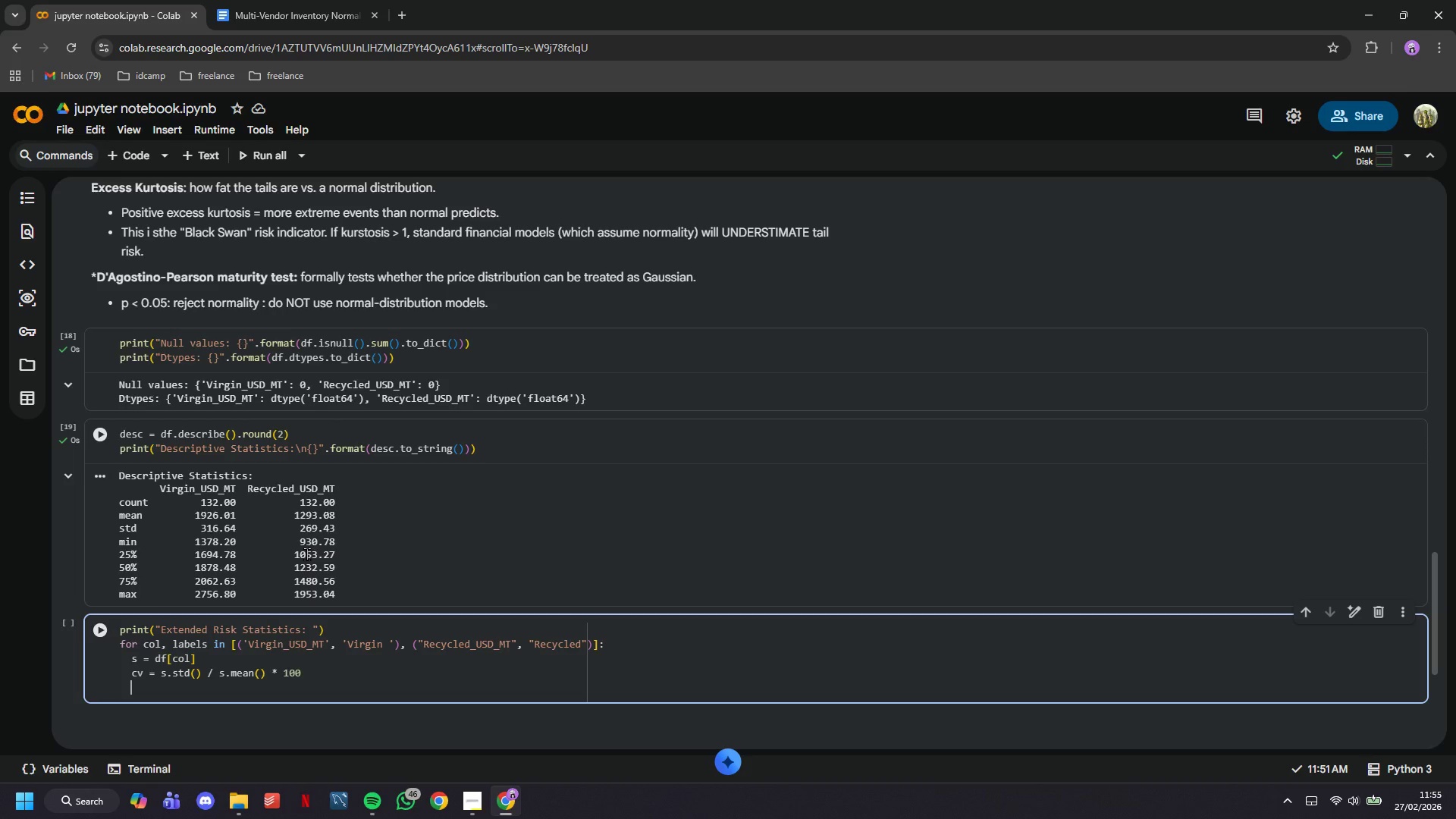 
 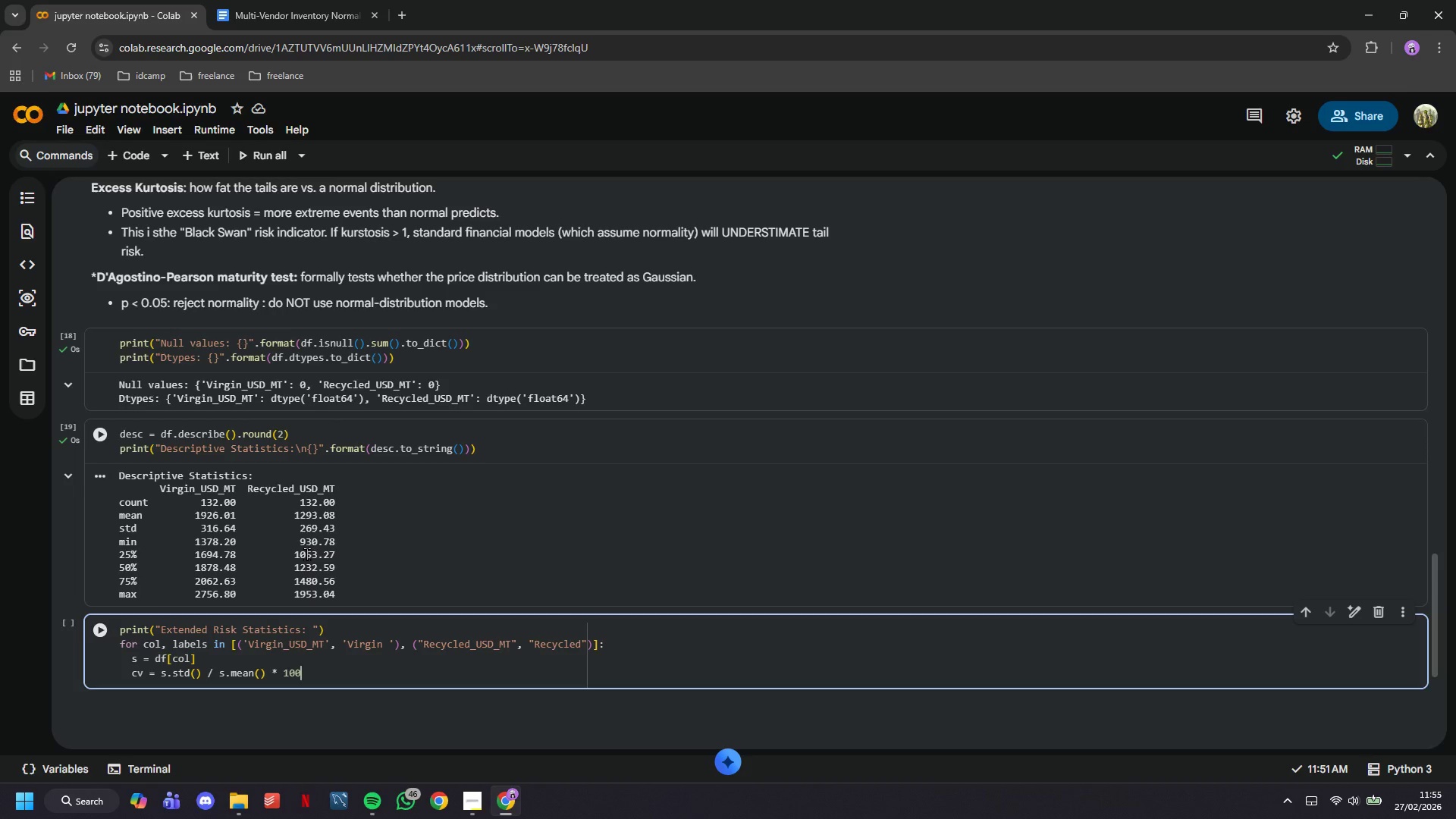 
key(Enter)
 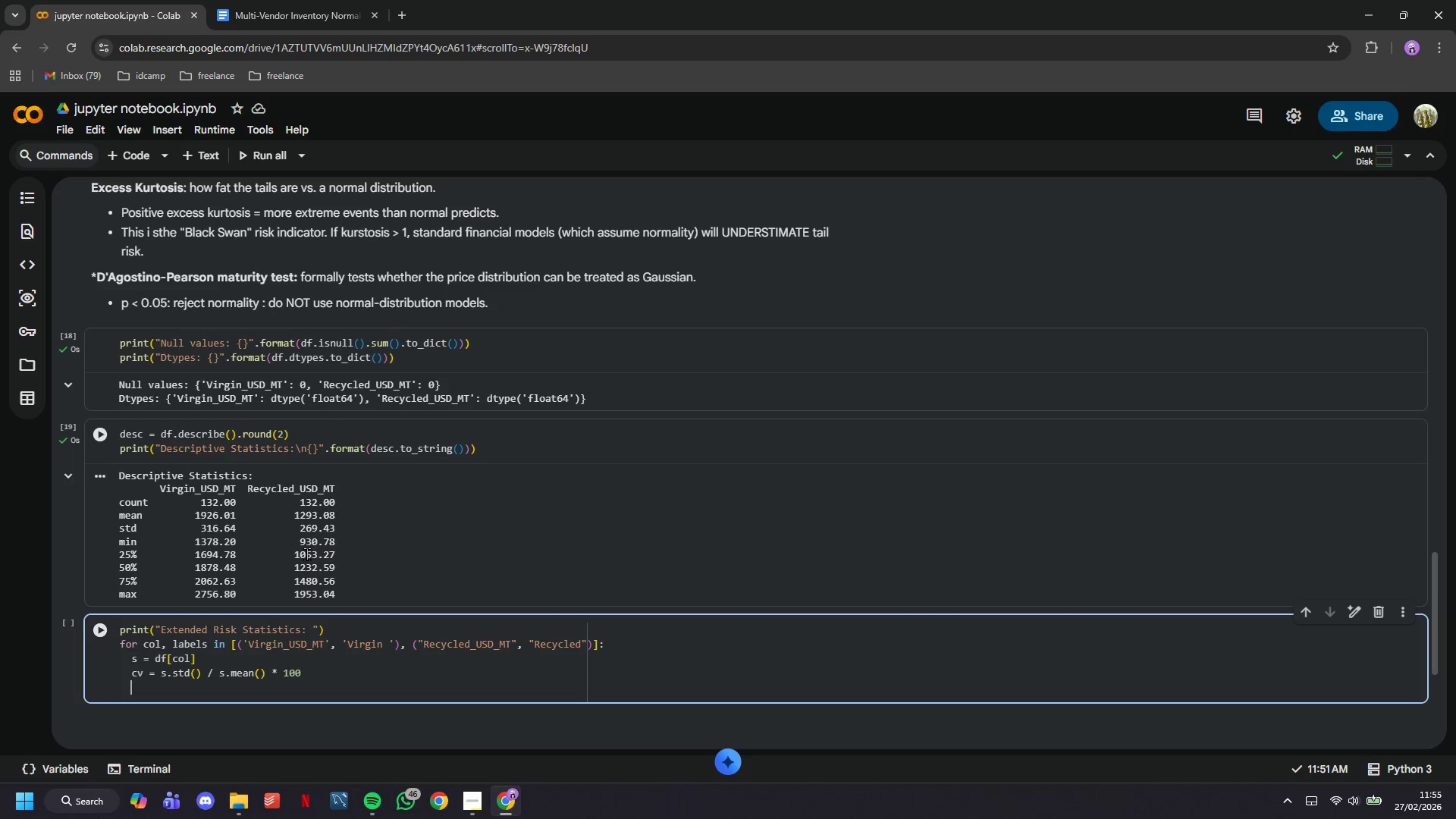 
type(skew = stats.skew(s)
 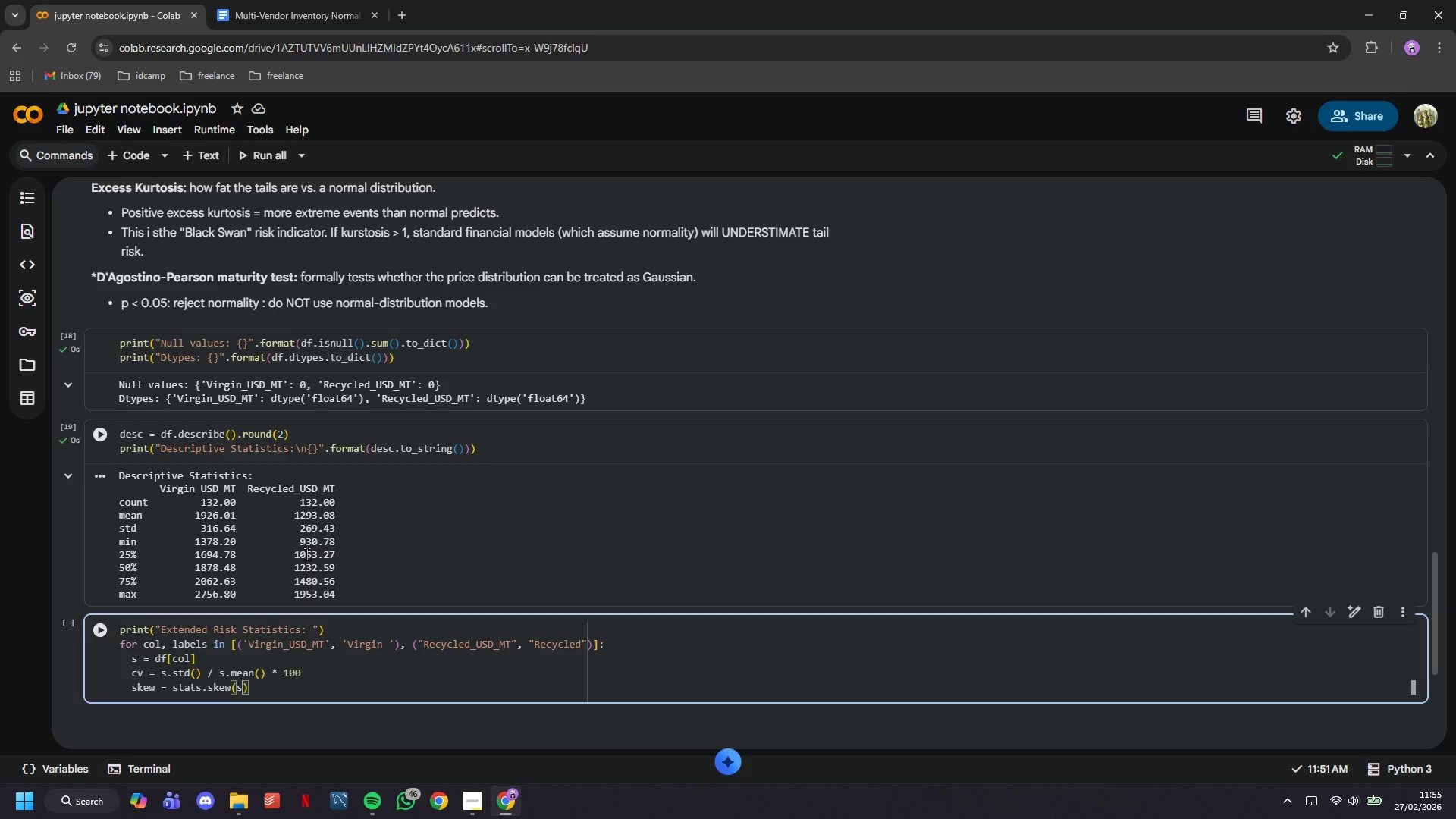 
key(ArrowRight)
 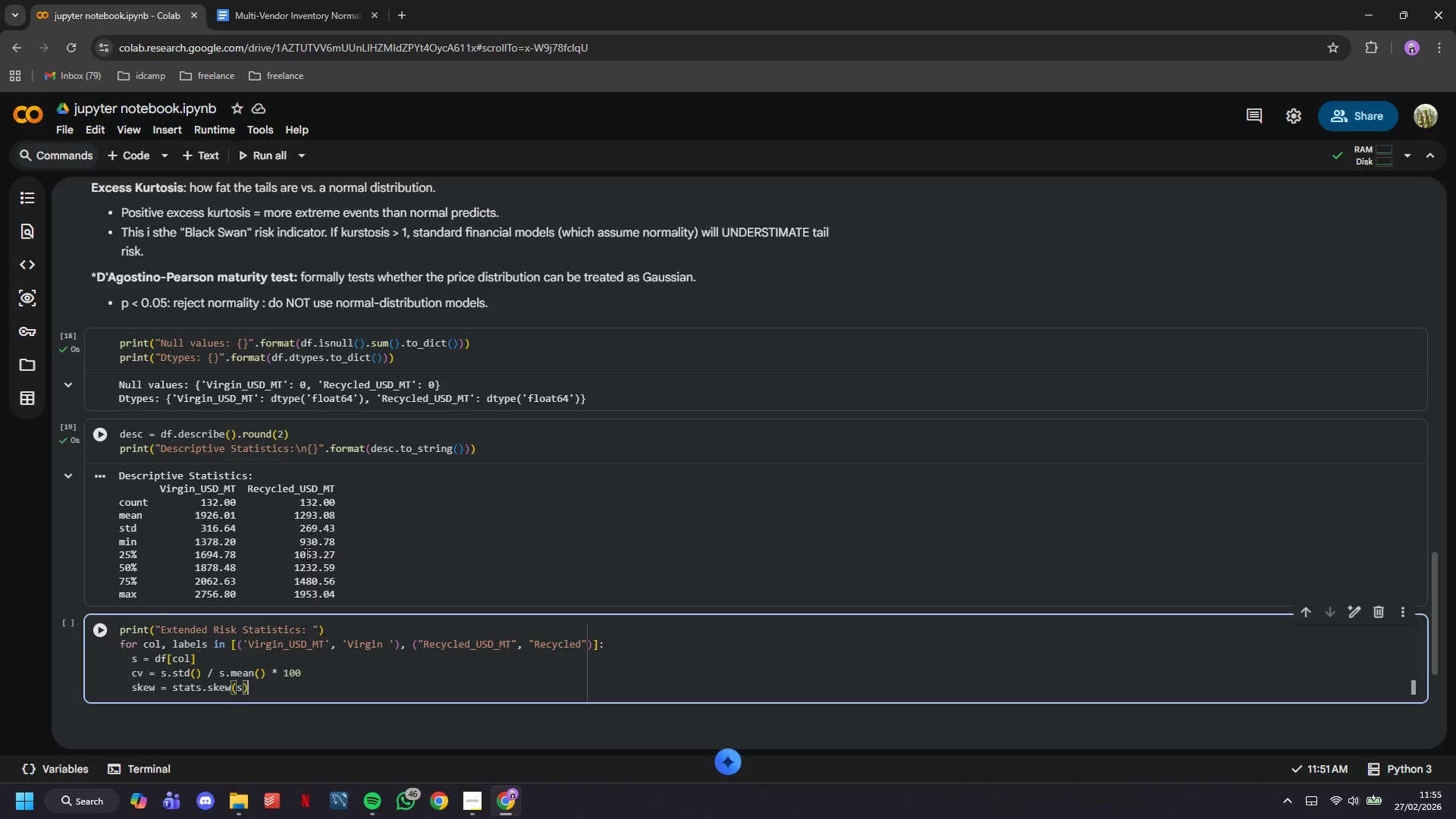 
key(Enter)
 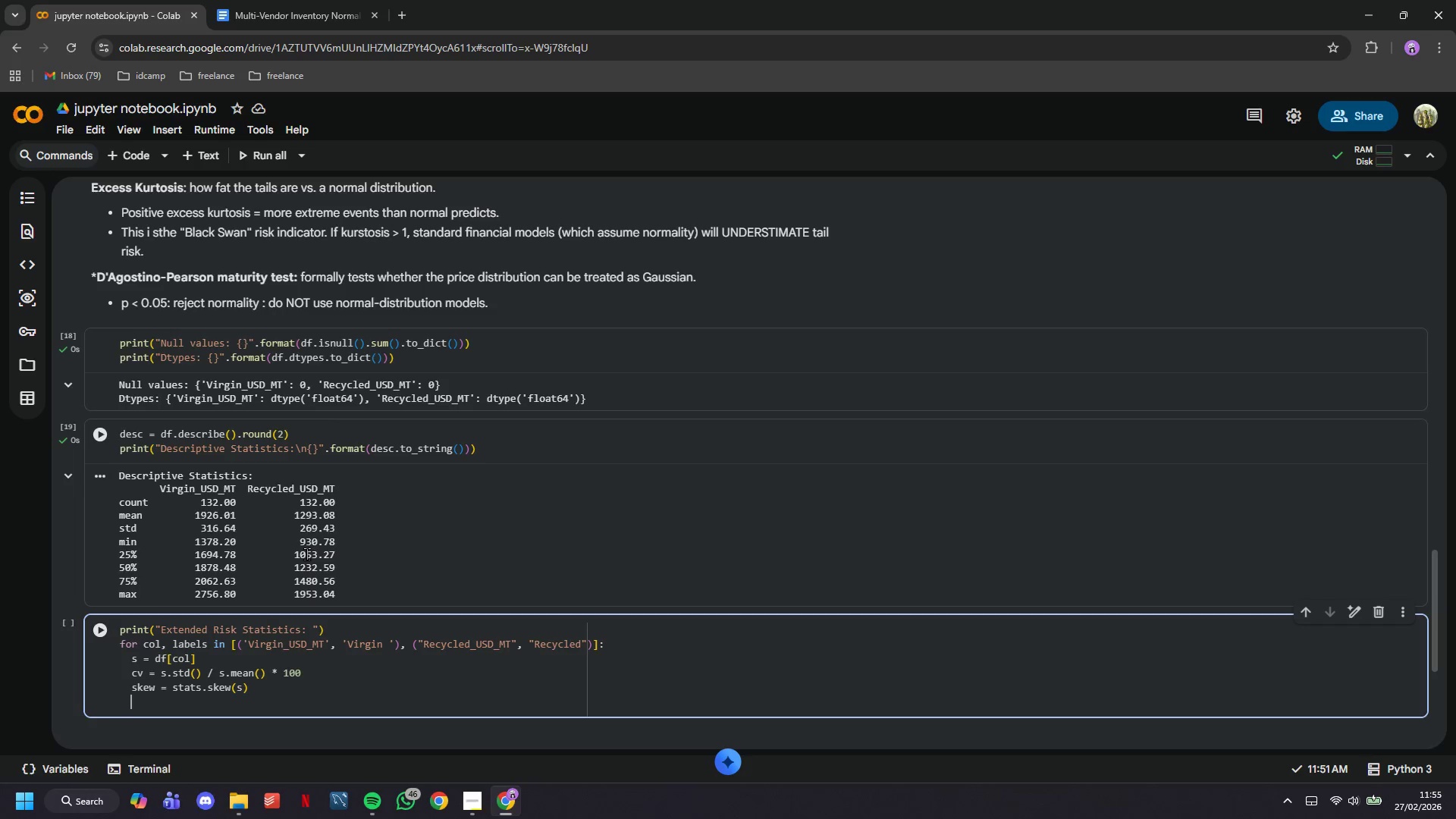 
type(kurt = stats.kurtosisi(s)
 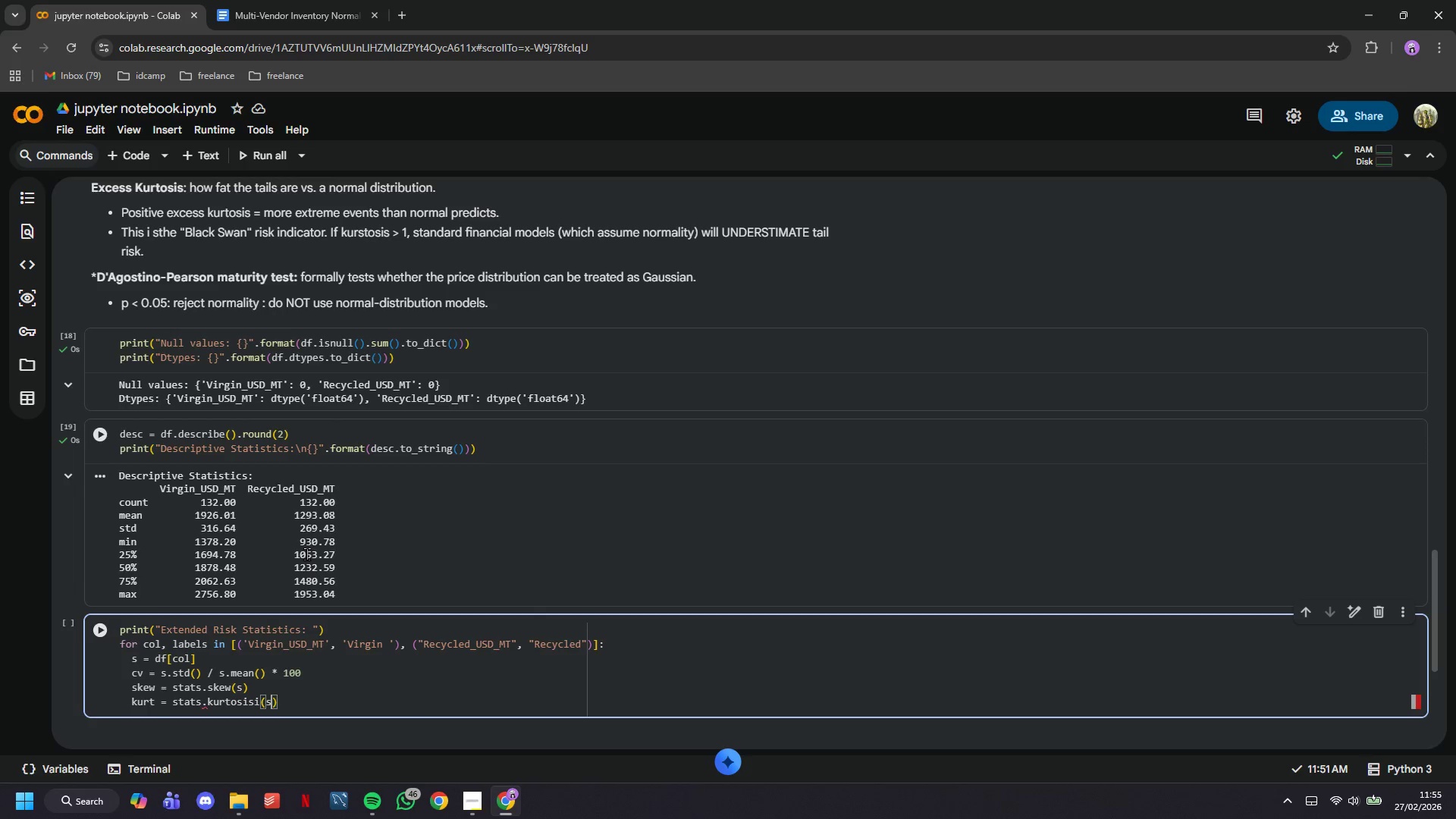 
key(ArrowRight)
 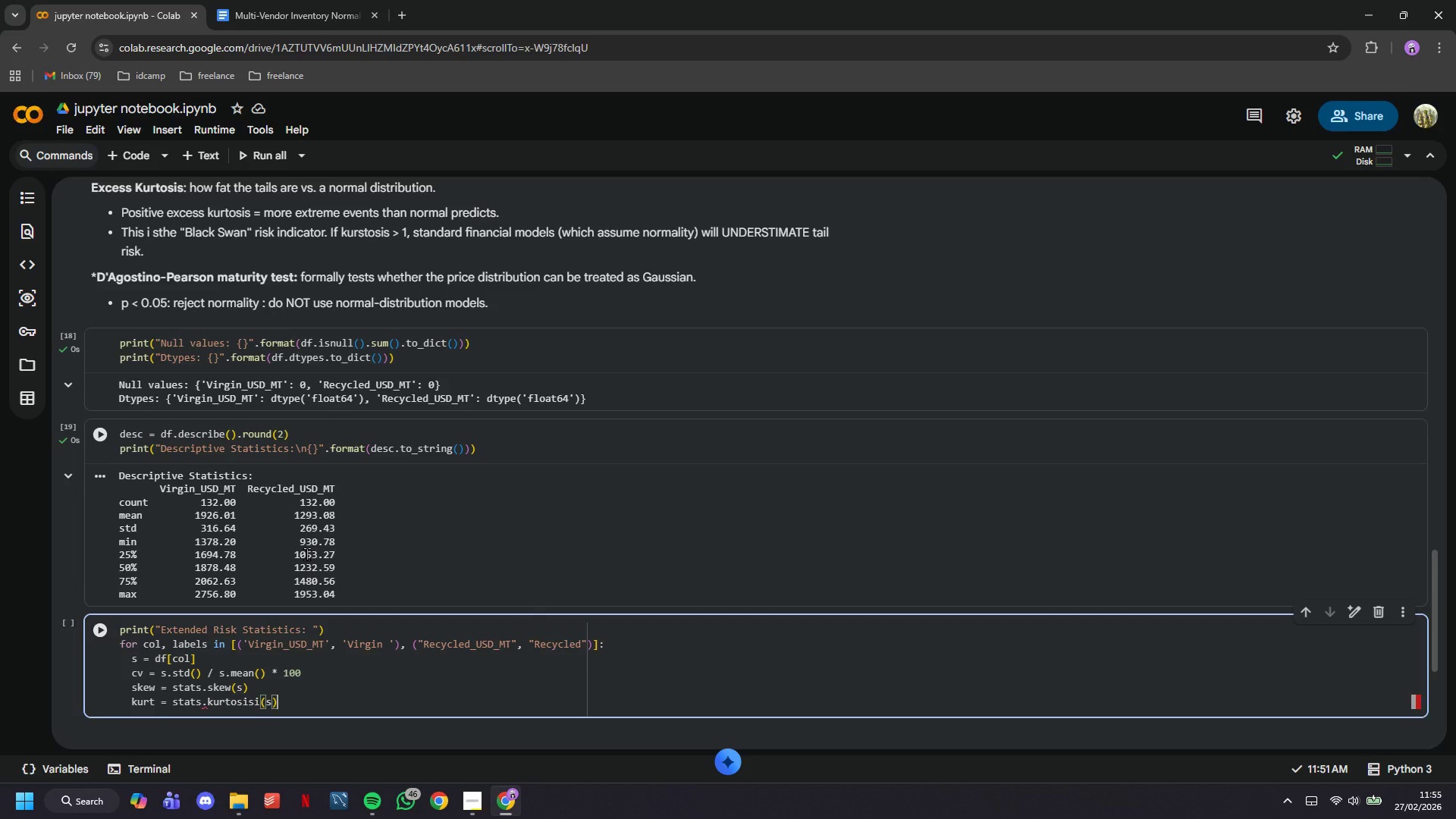 
key(Enter)
 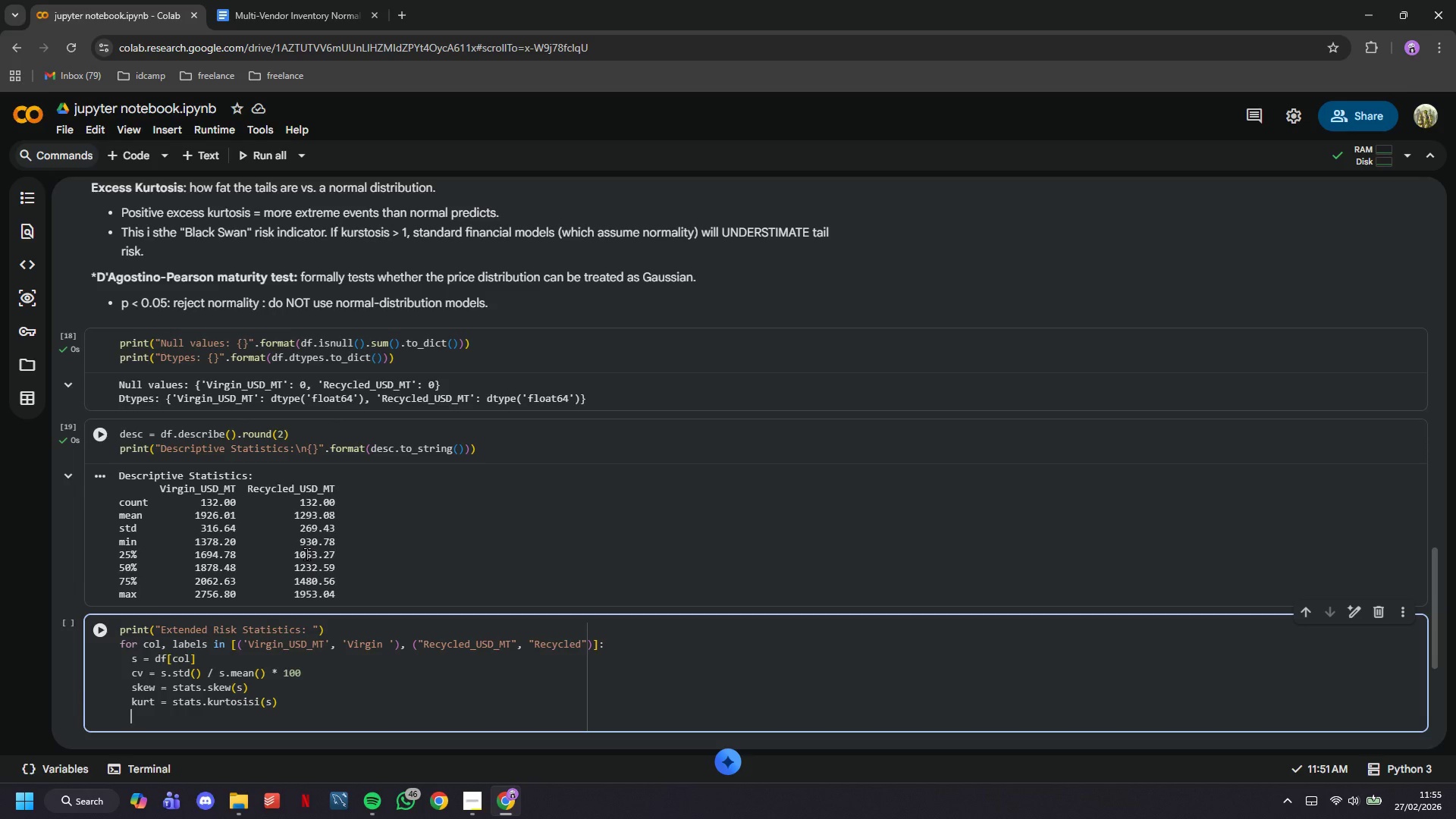 
type(_, p = stats.normaltest(s)
 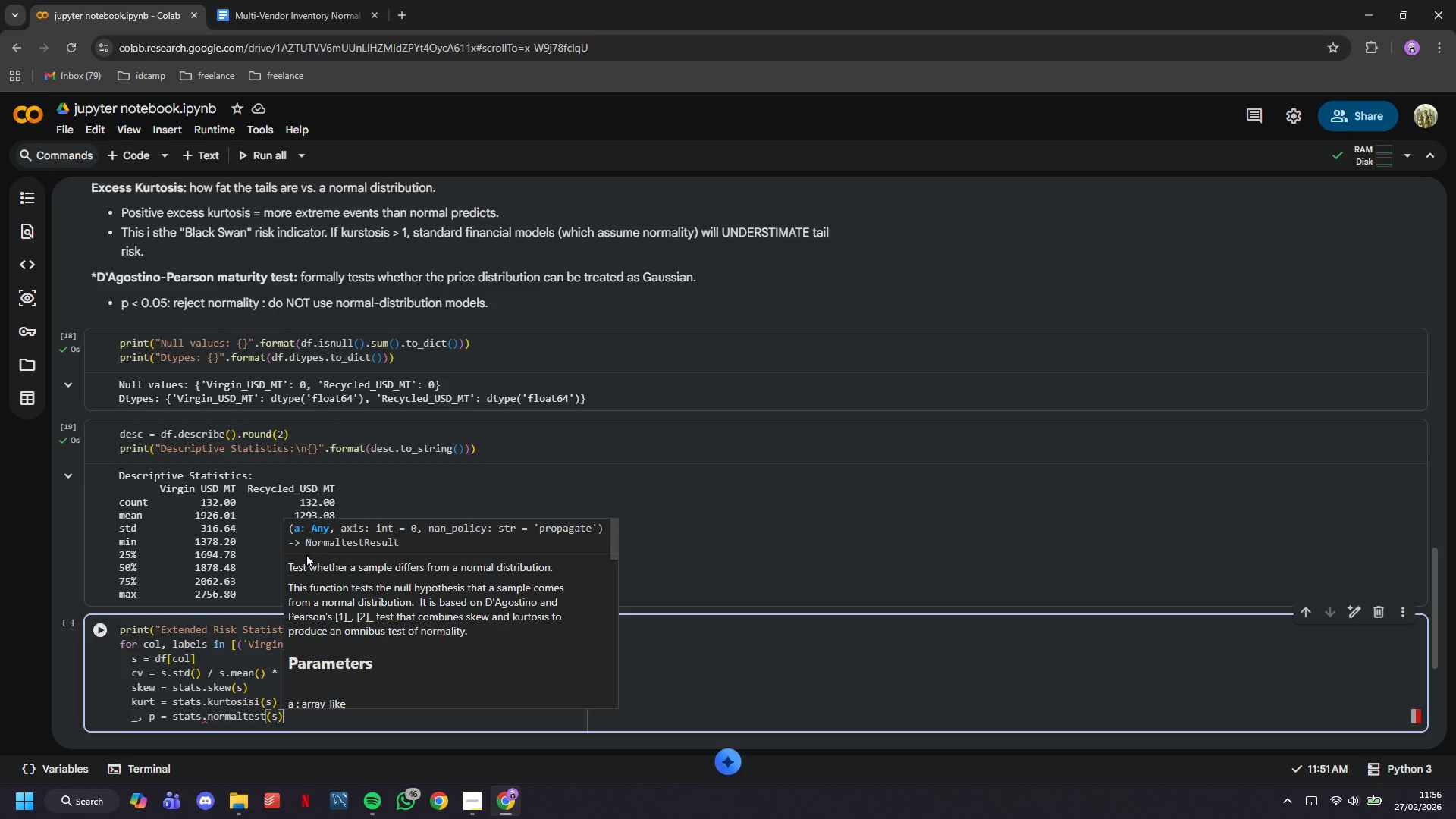 
 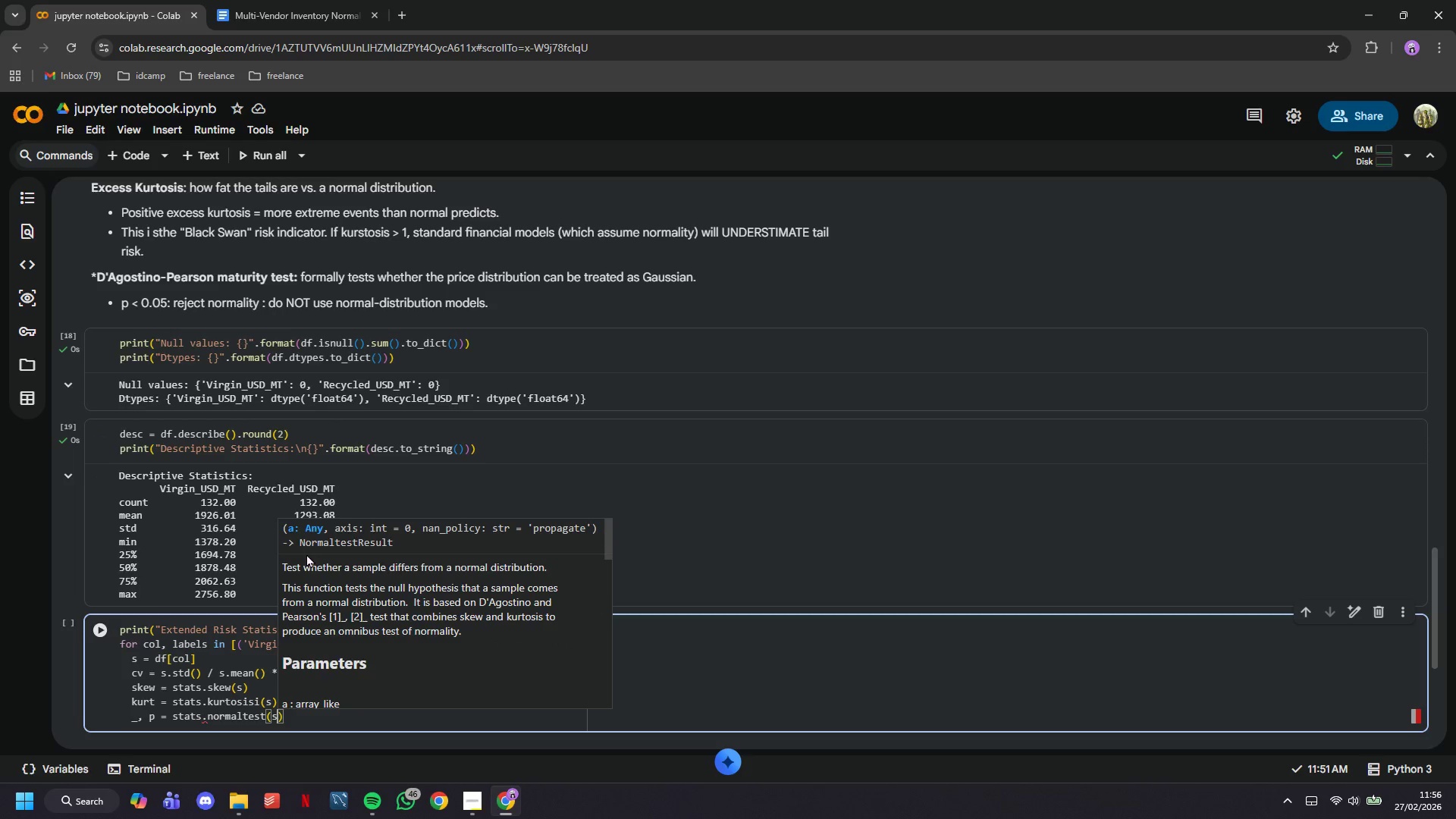 
key(ArrowRight)
 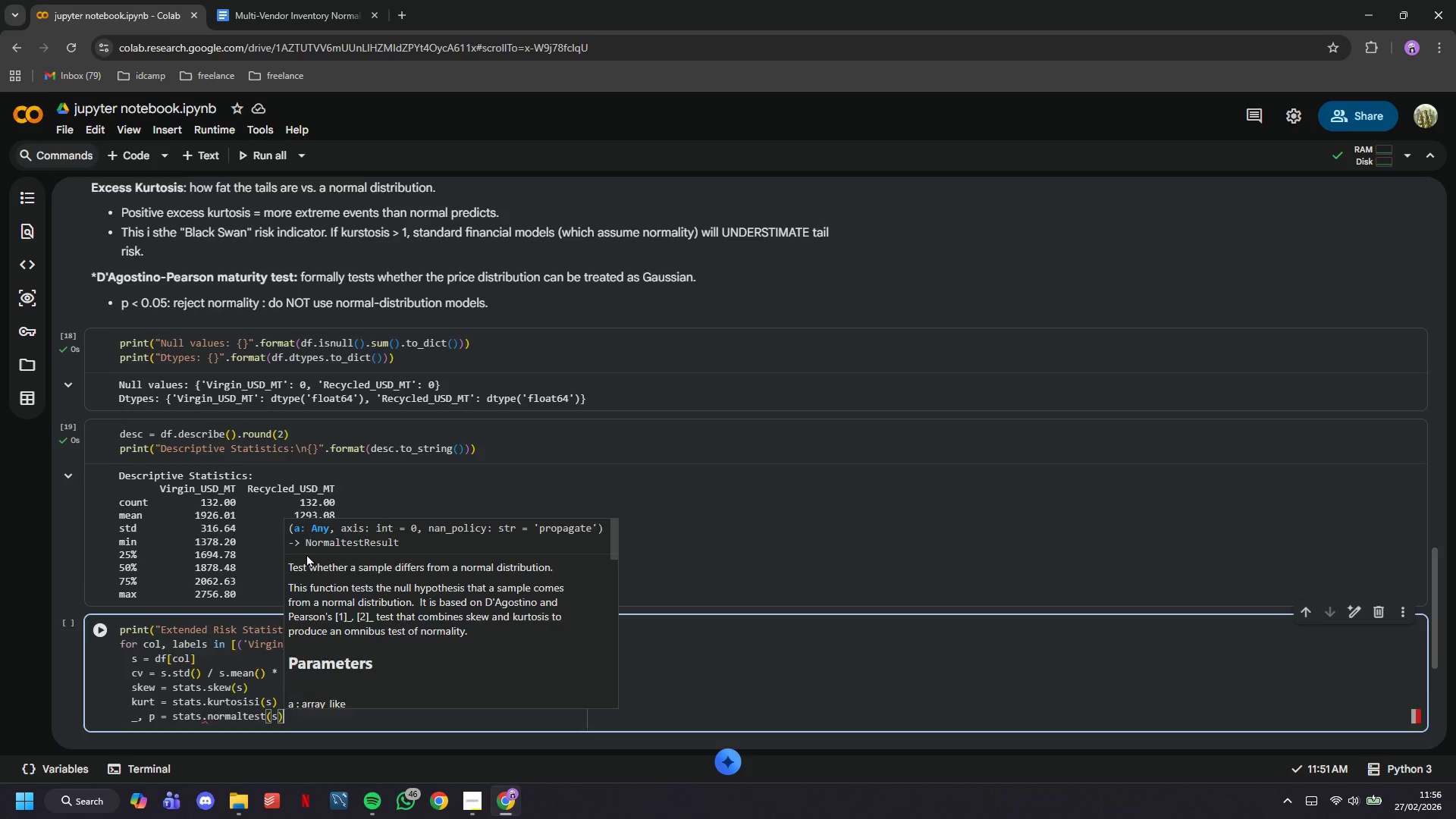 
key(Enter)
 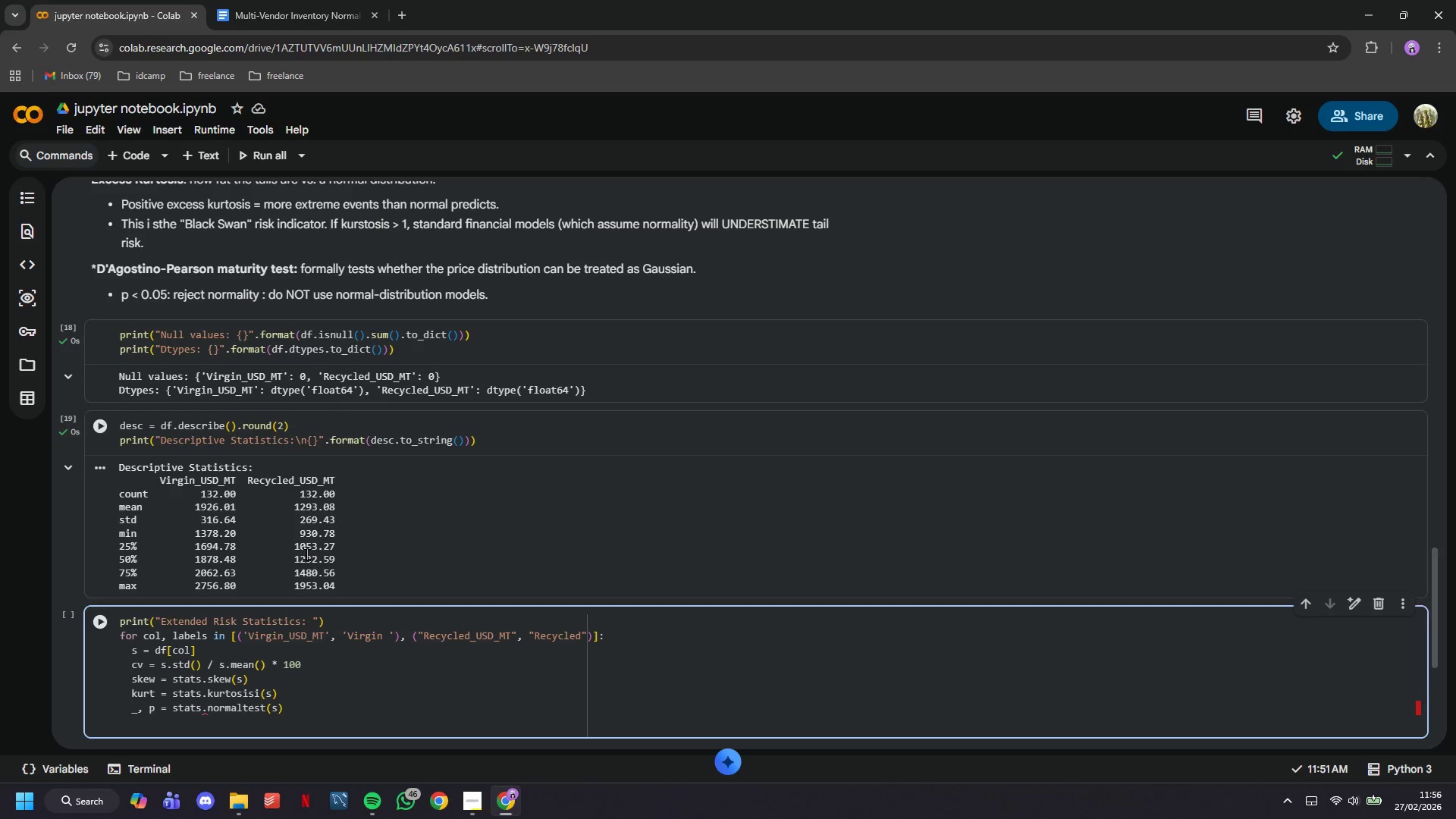 
type(q25, q75 = s.qunatile(0.25)
 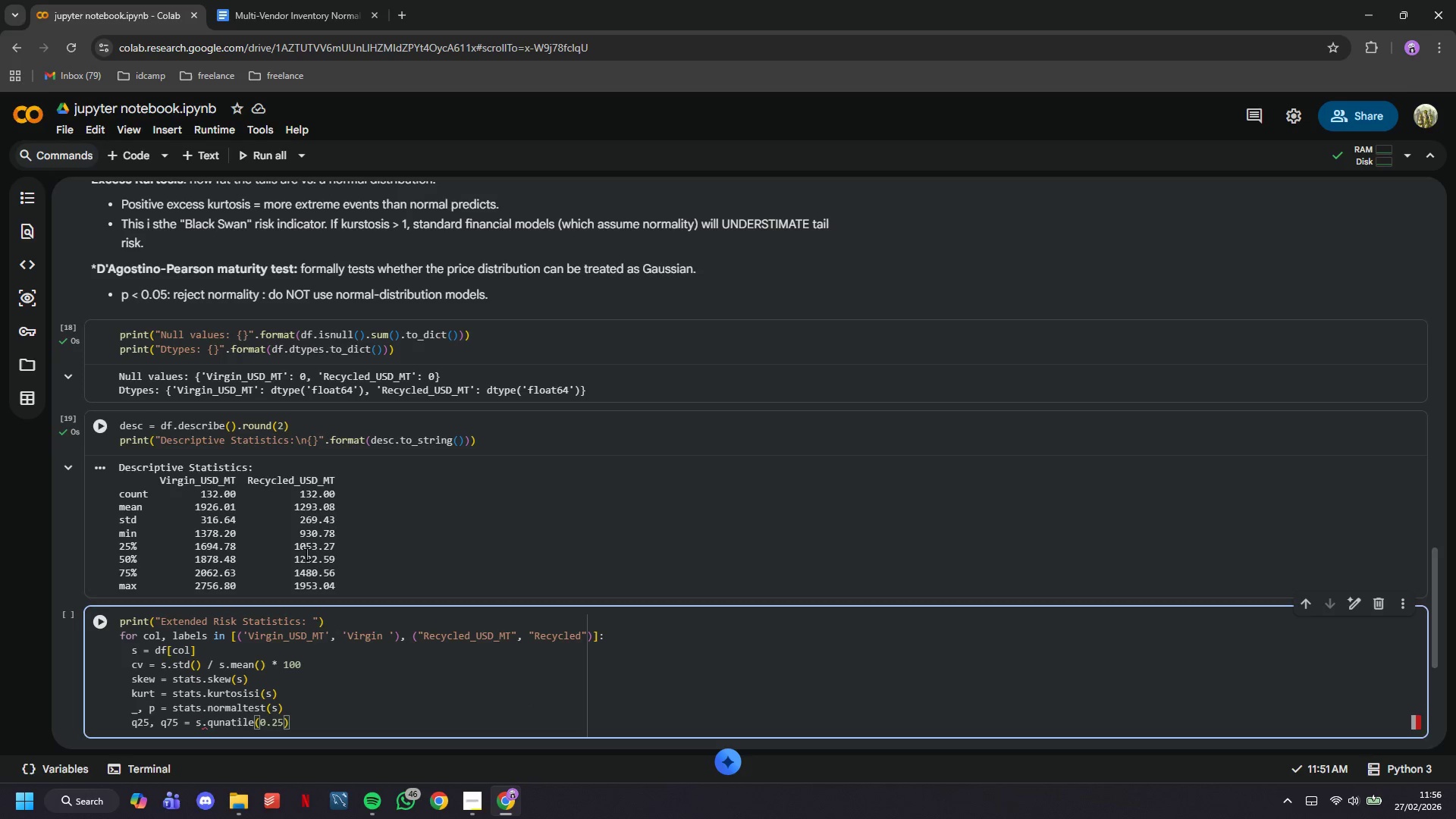 
key(ArrowRight)
 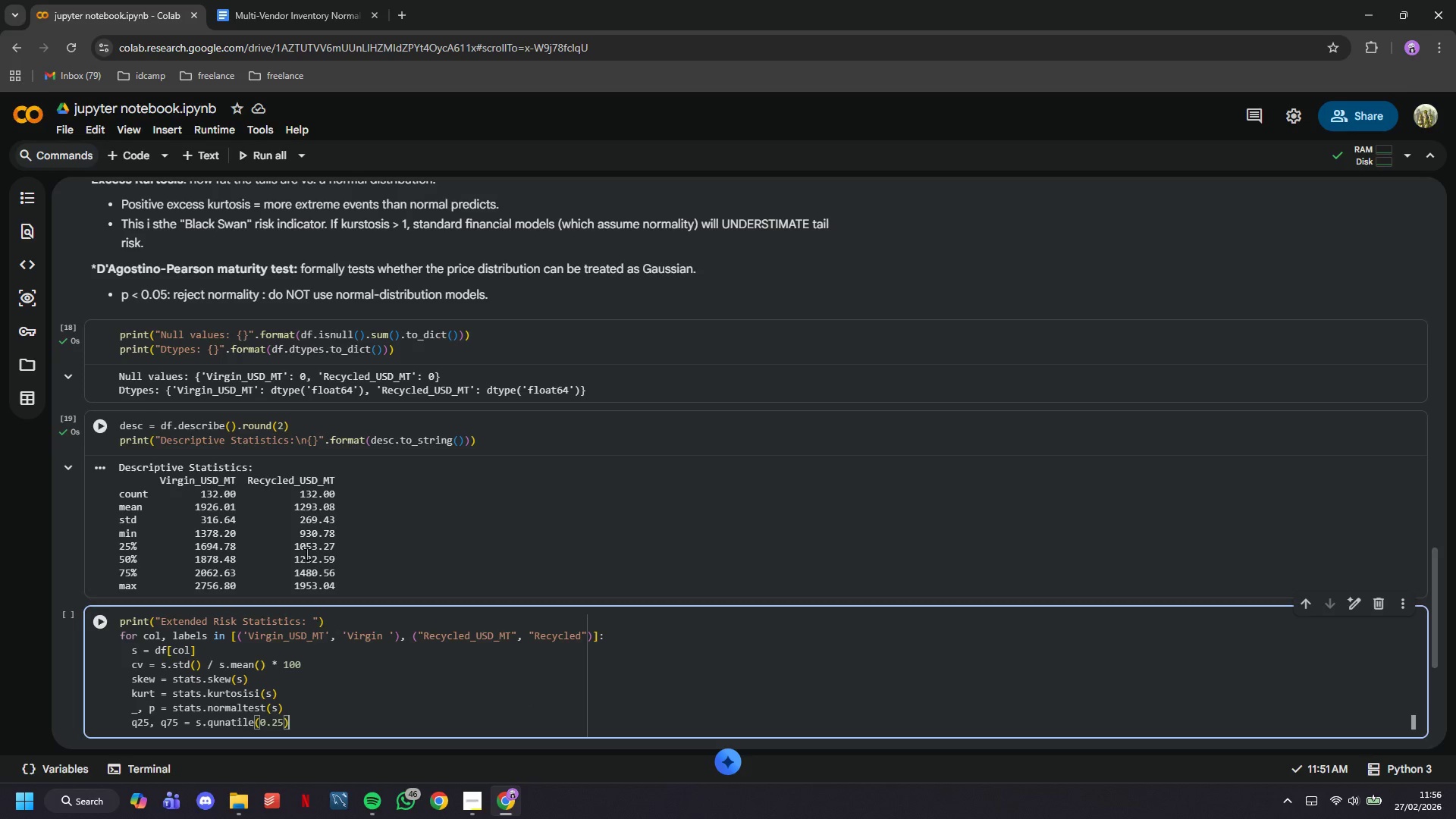 
type(, s.quantile(0.74)
key(Backspace)
type(5)
 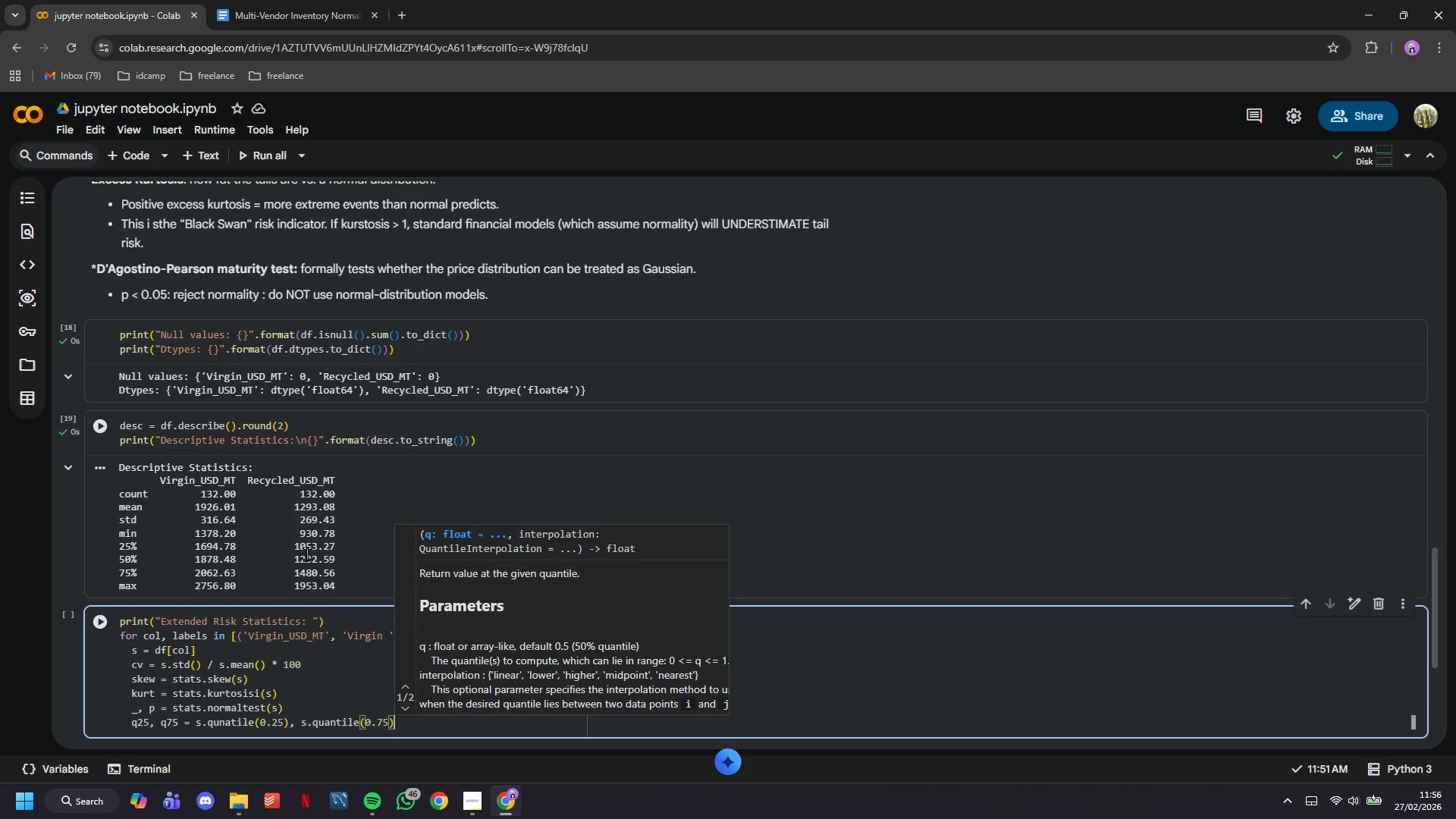 
key(ArrowRight)
 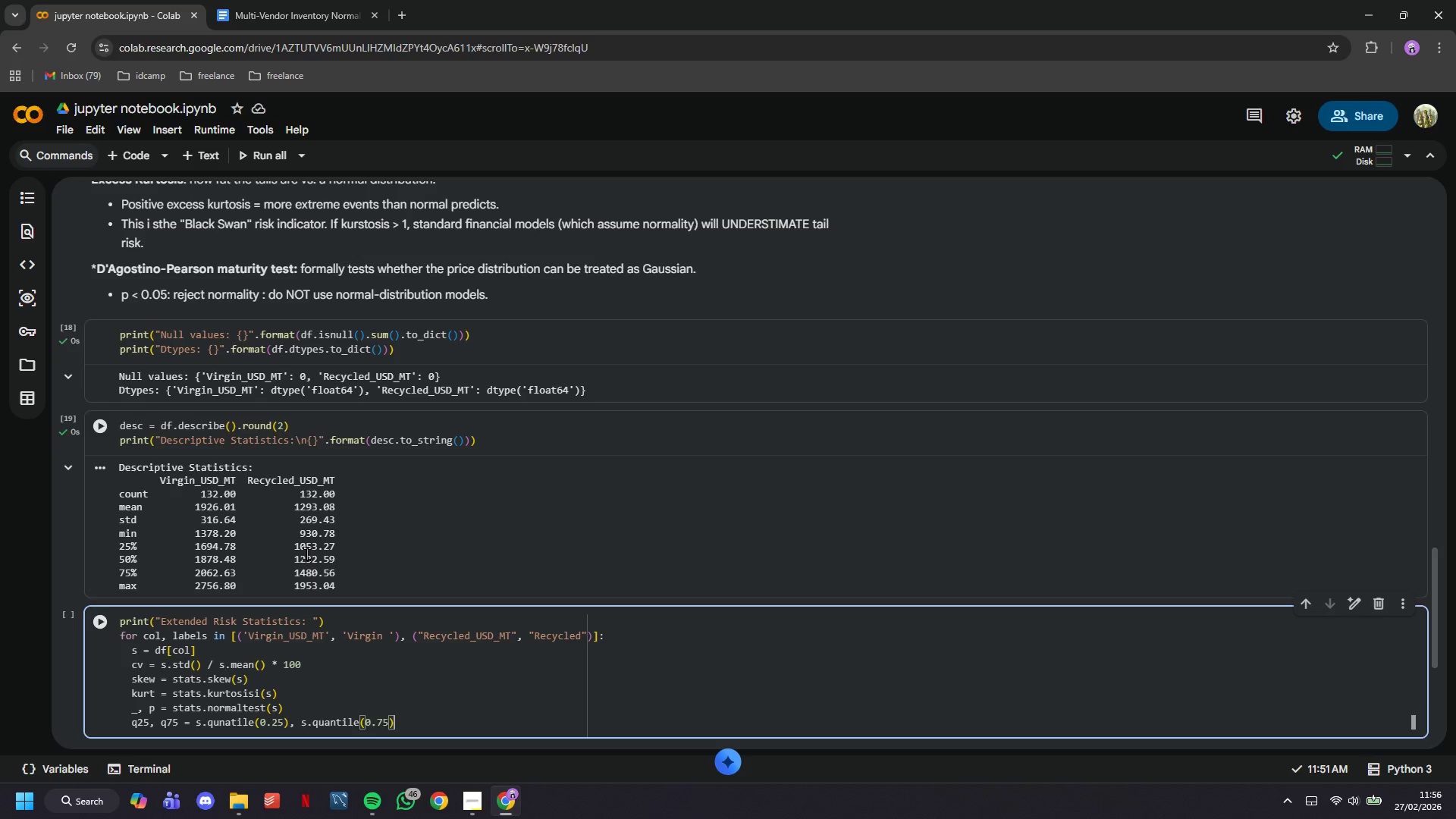 
key(Enter)
 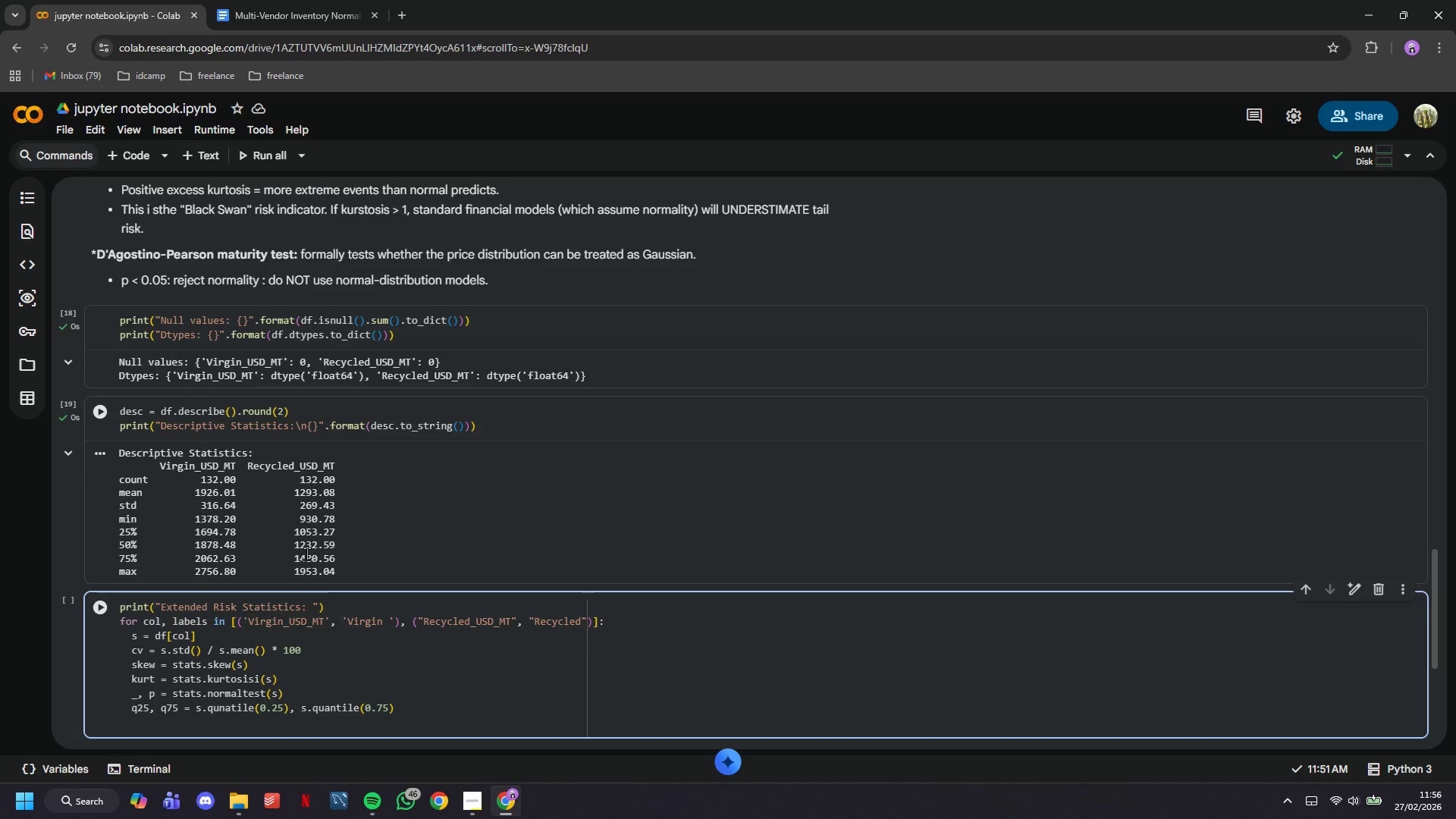 
key(Enter)
 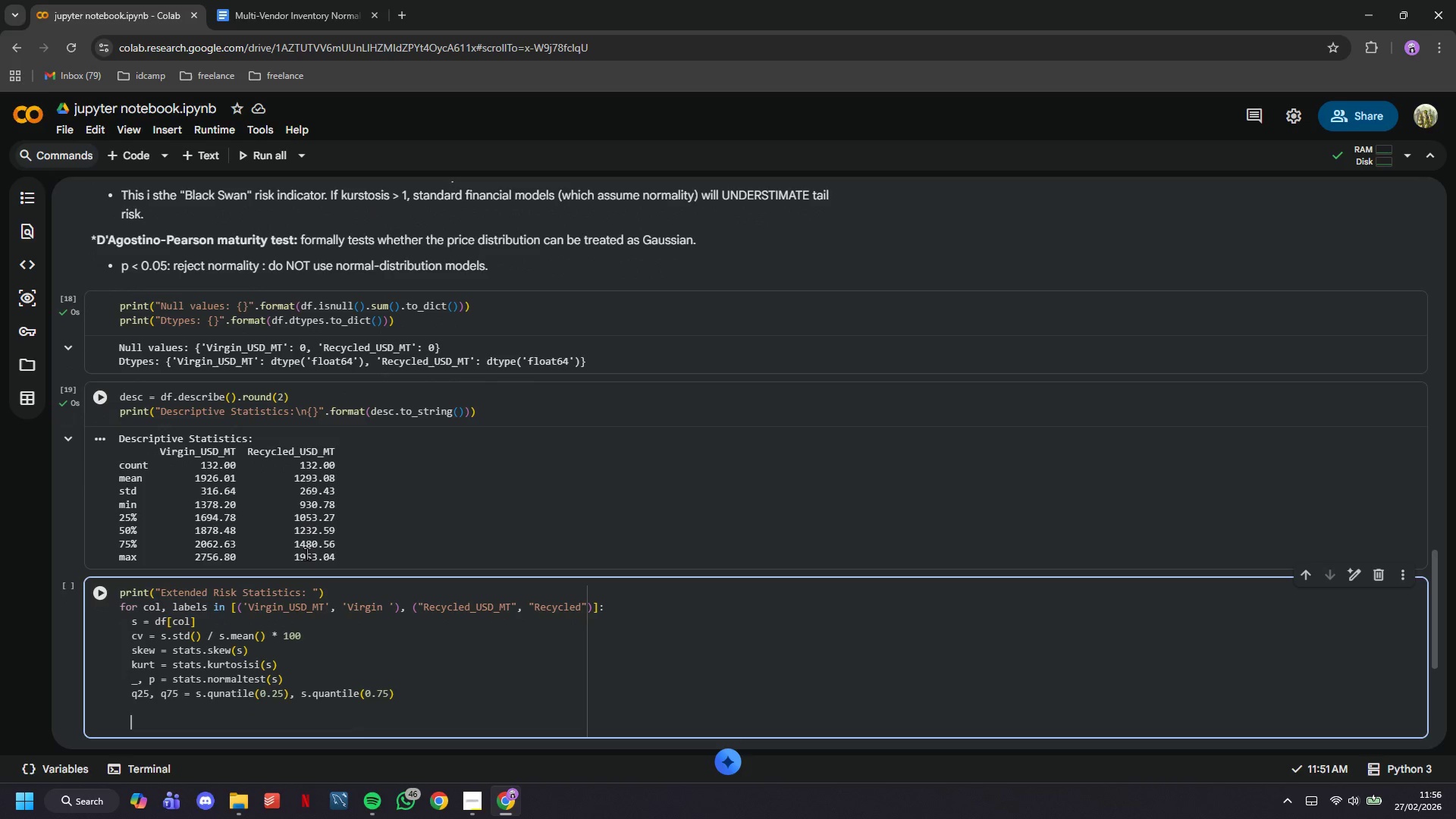 
type(pi)
key(Backspace)
type(rint(" {)
 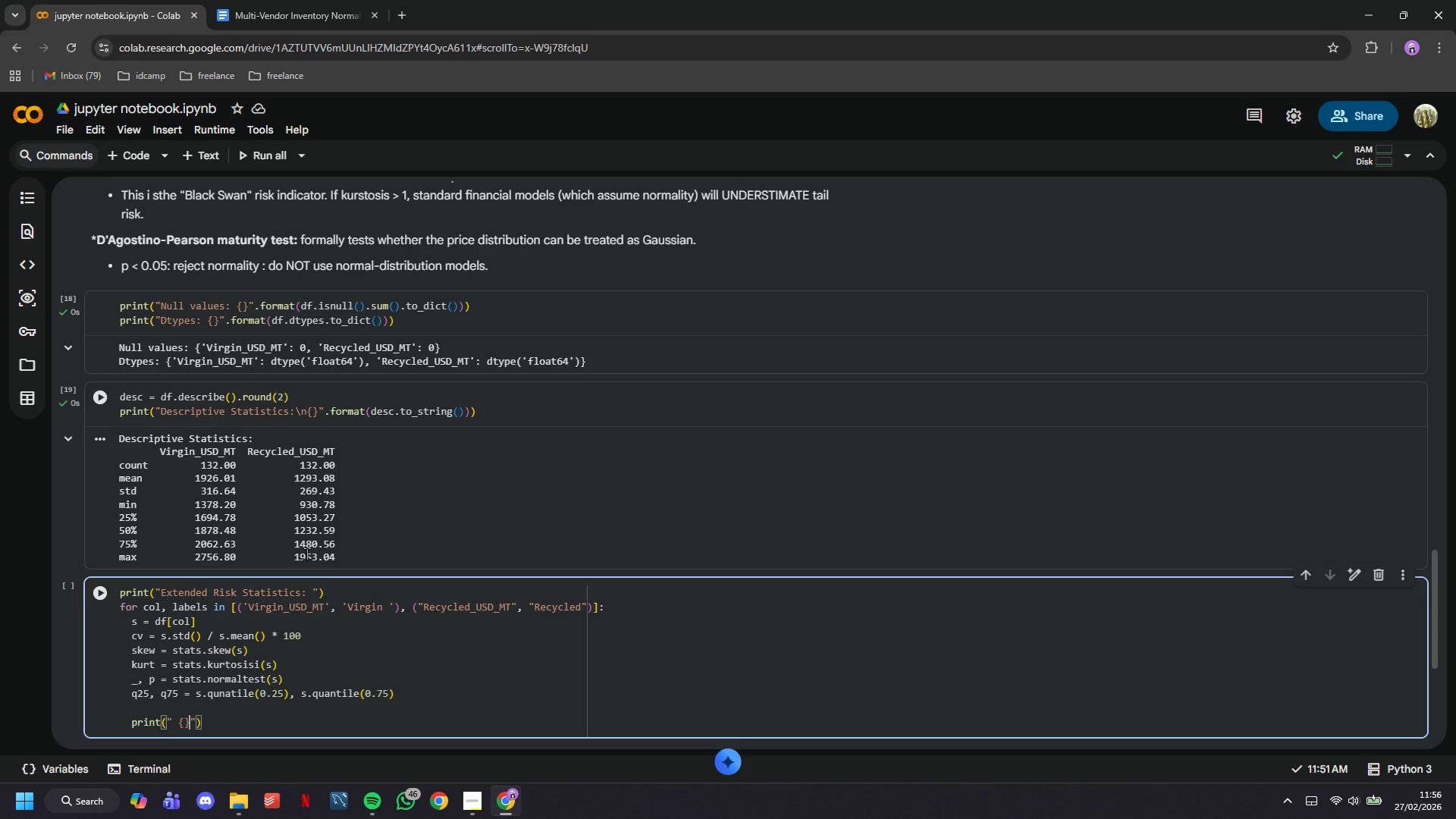 
 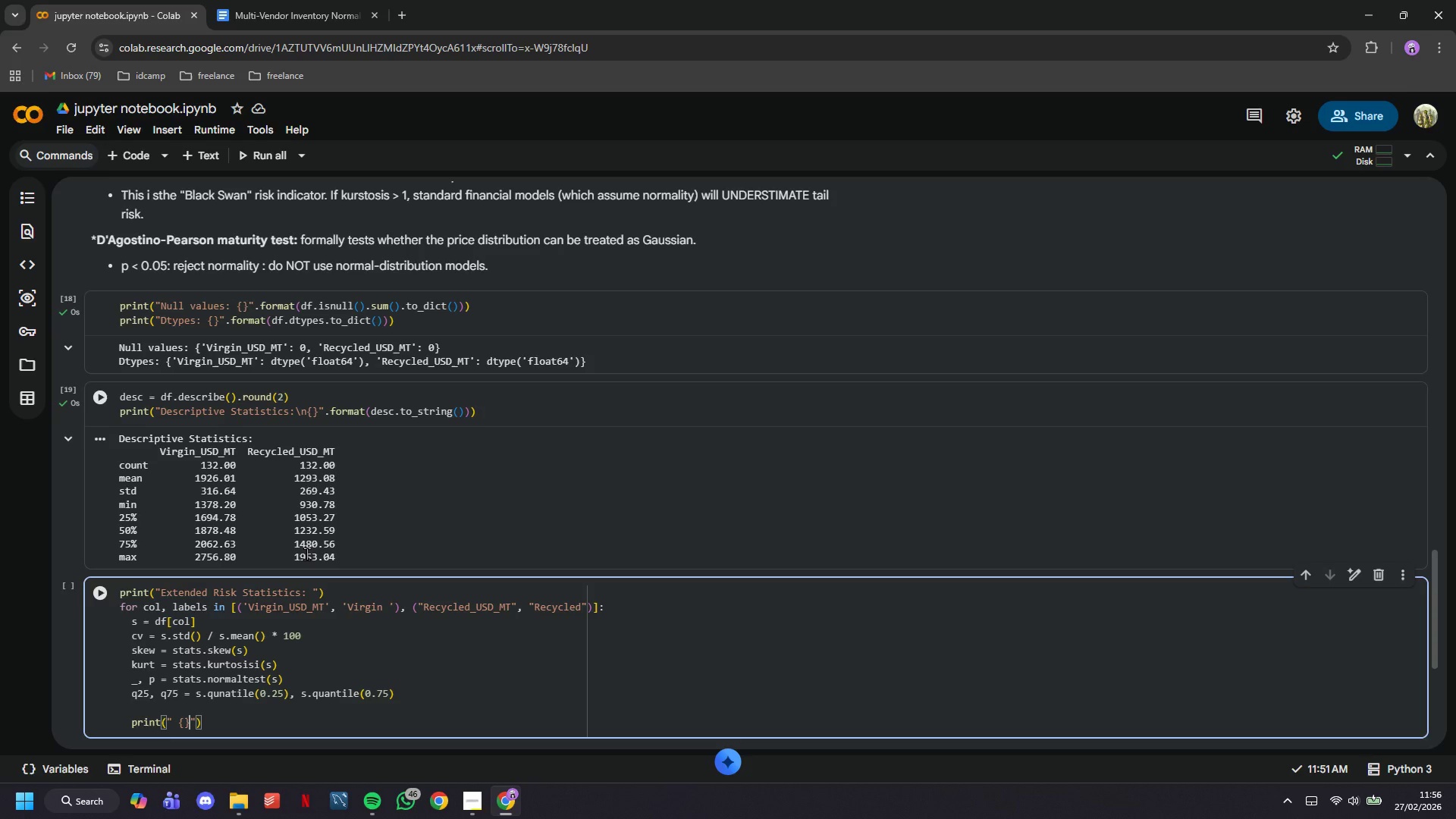 
key(ArrowRight)
 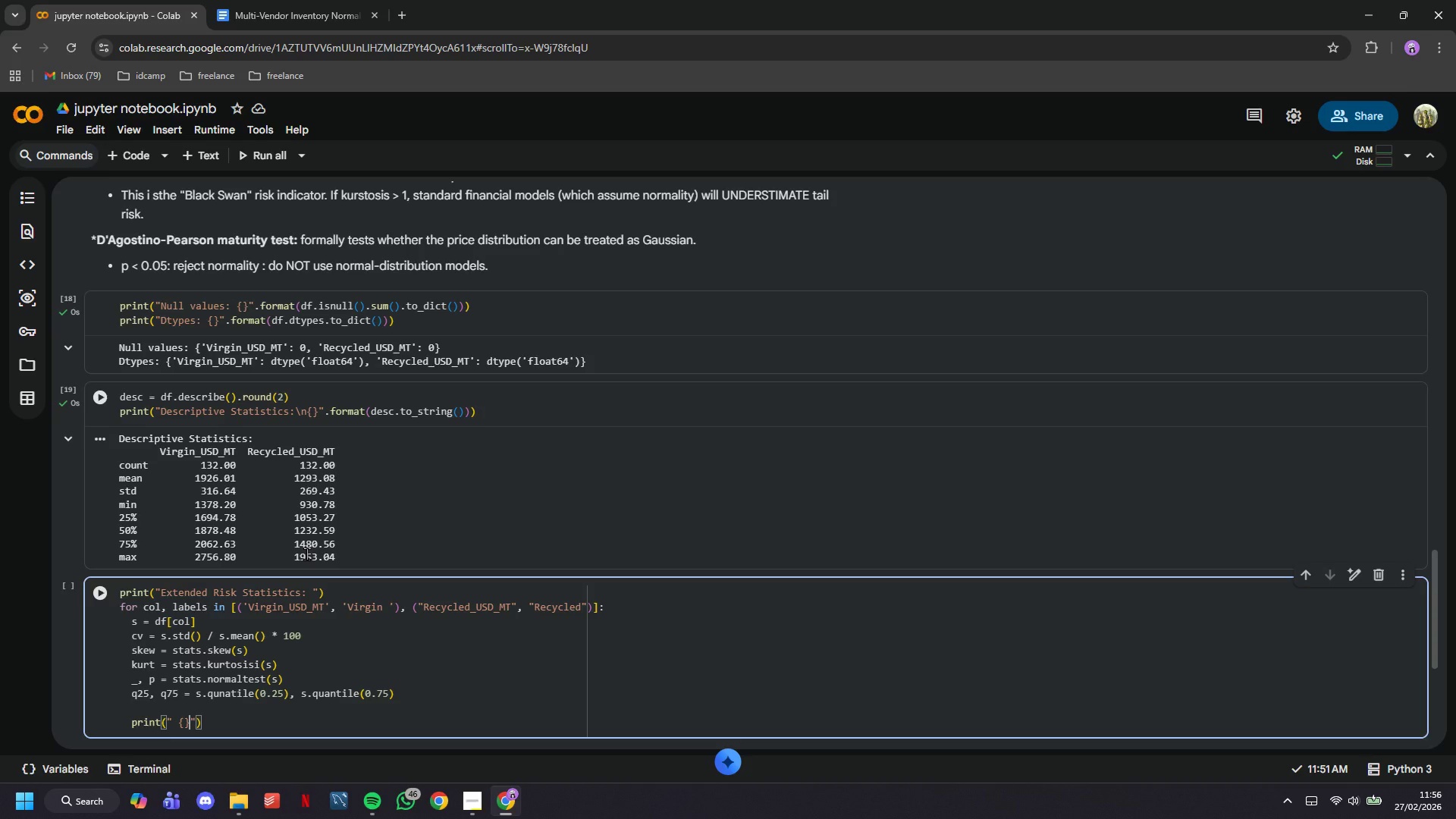 
key(Shift+Semicolon)
 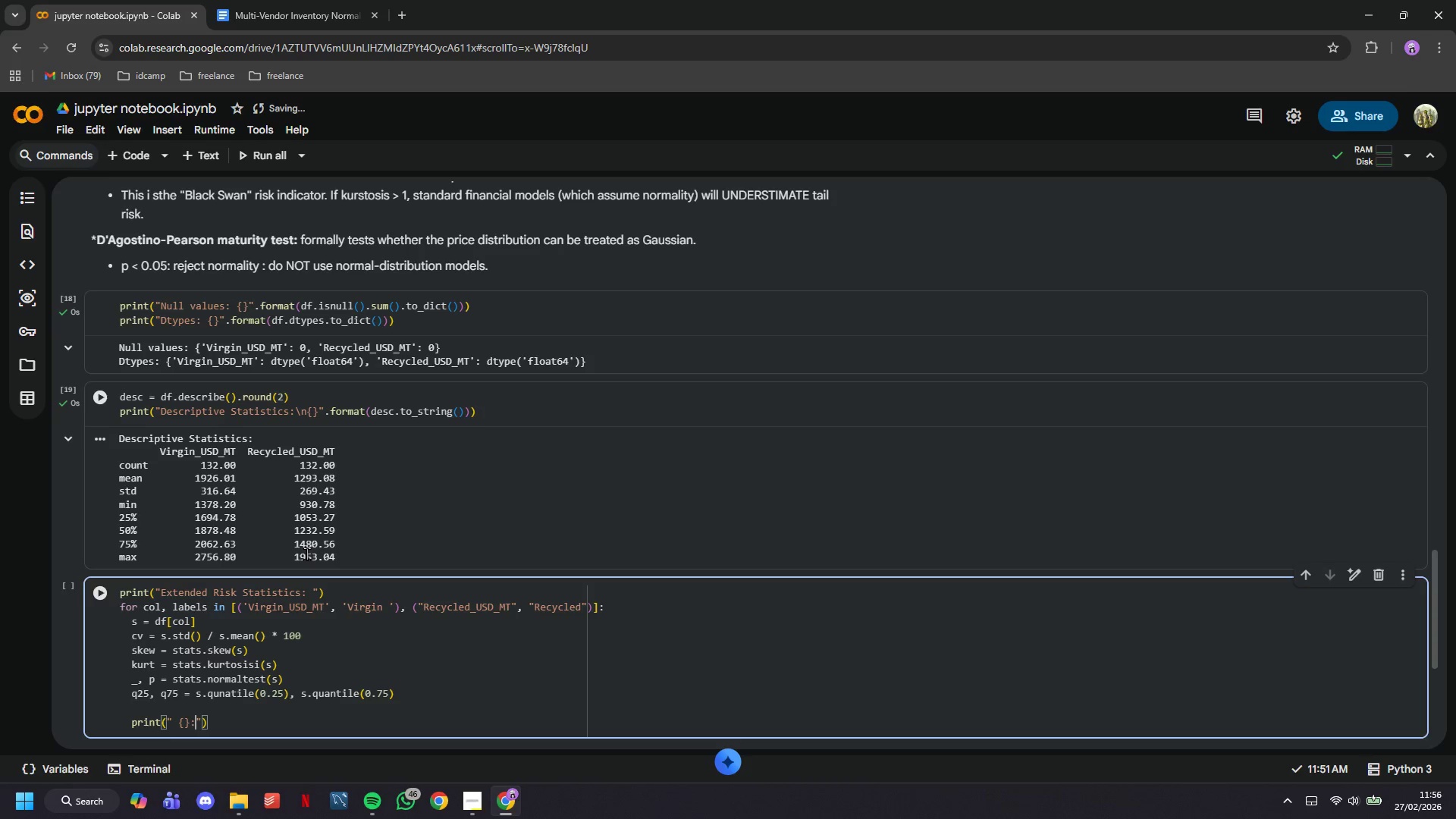 
key(ArrowRight)
 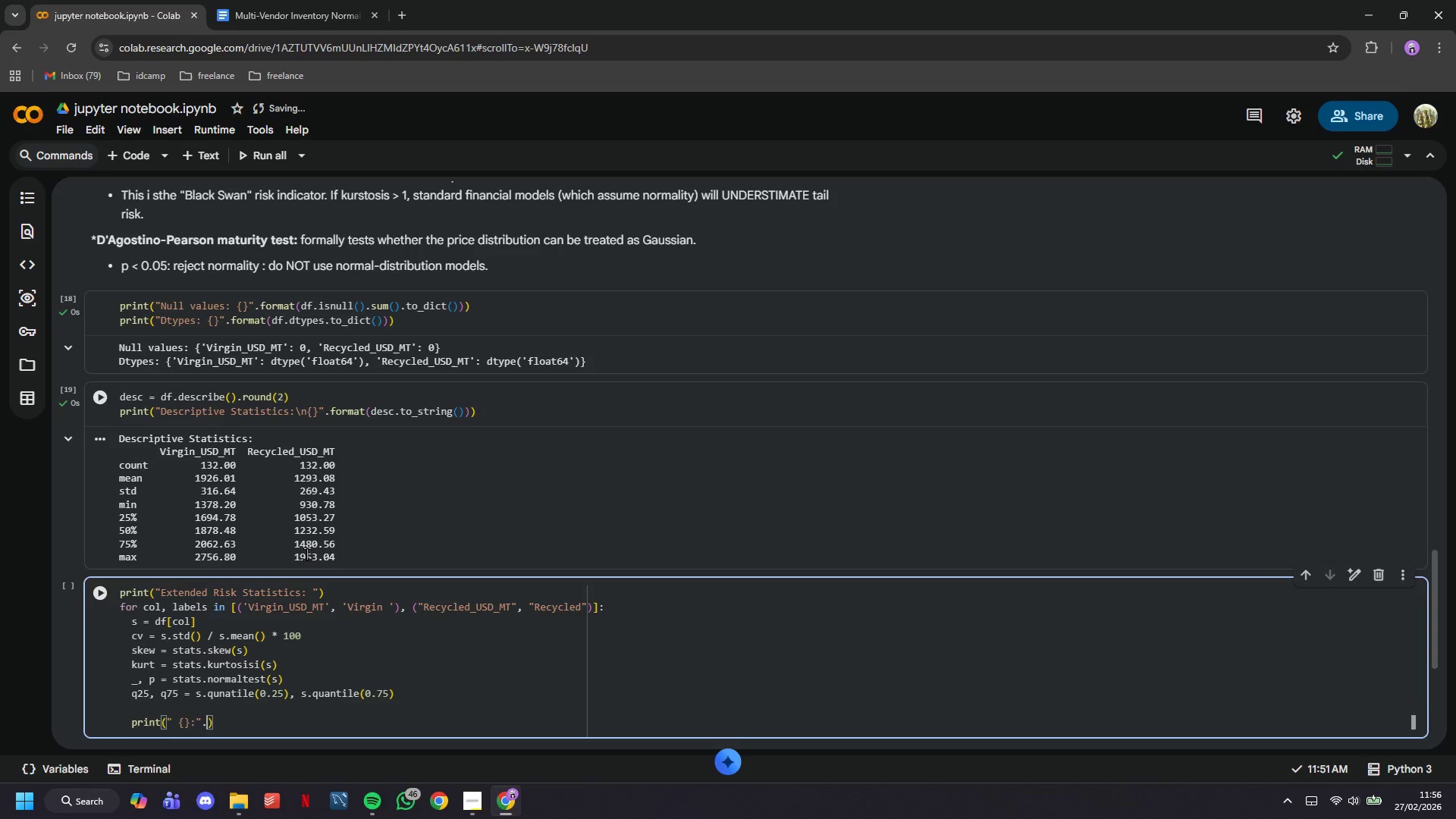 
type(.format(label)
 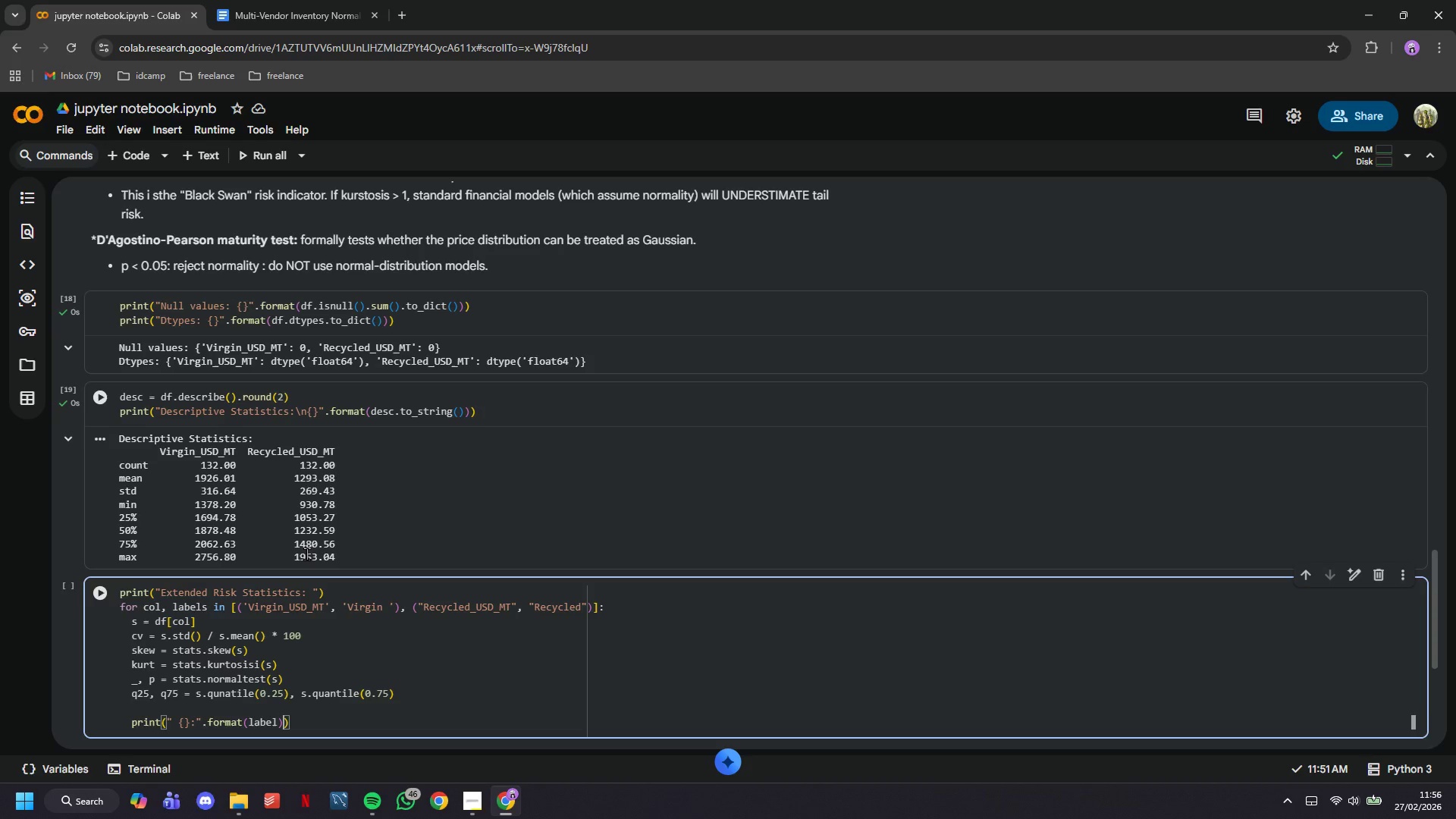 
 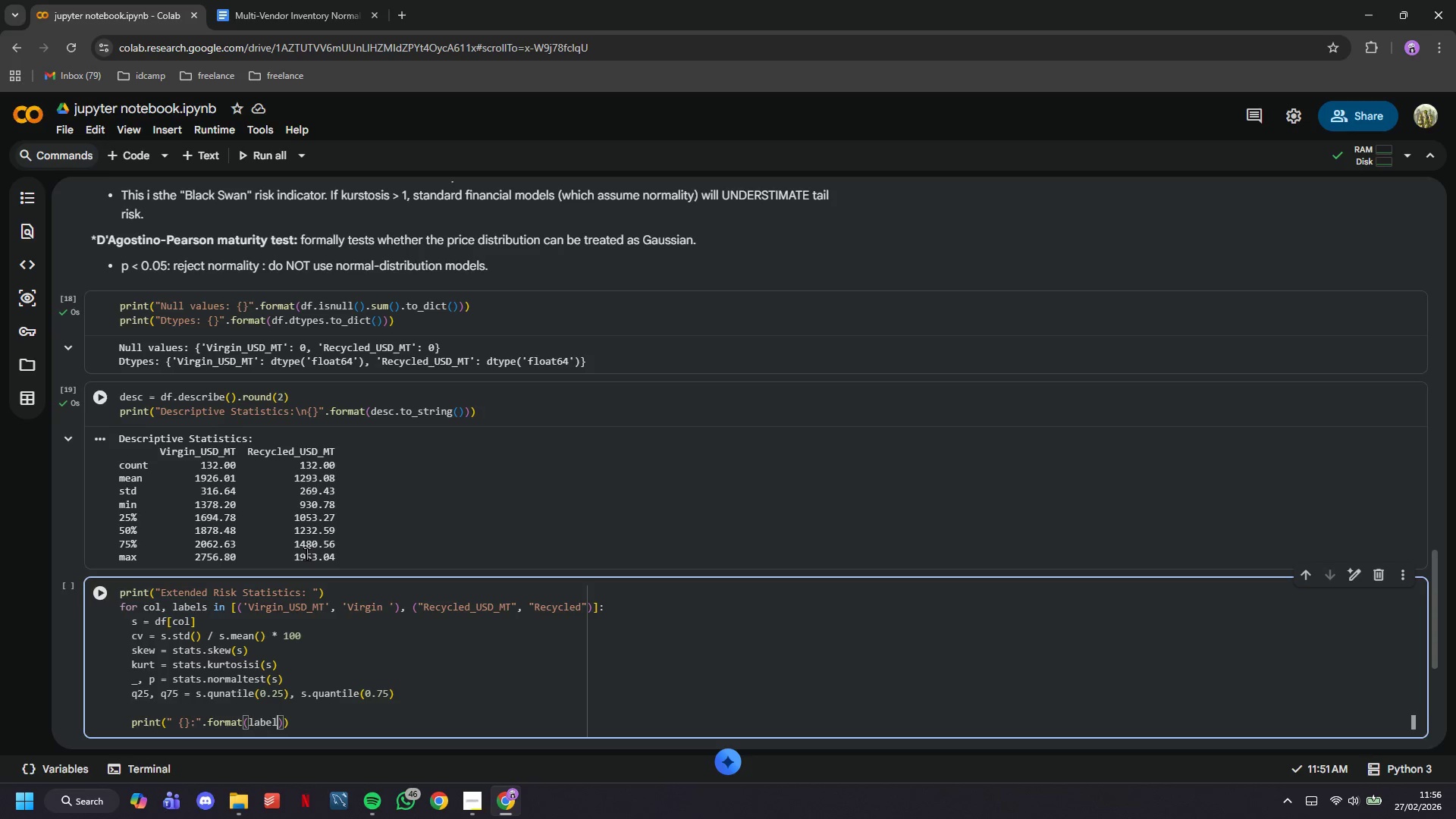 
key(ArrowRight)
 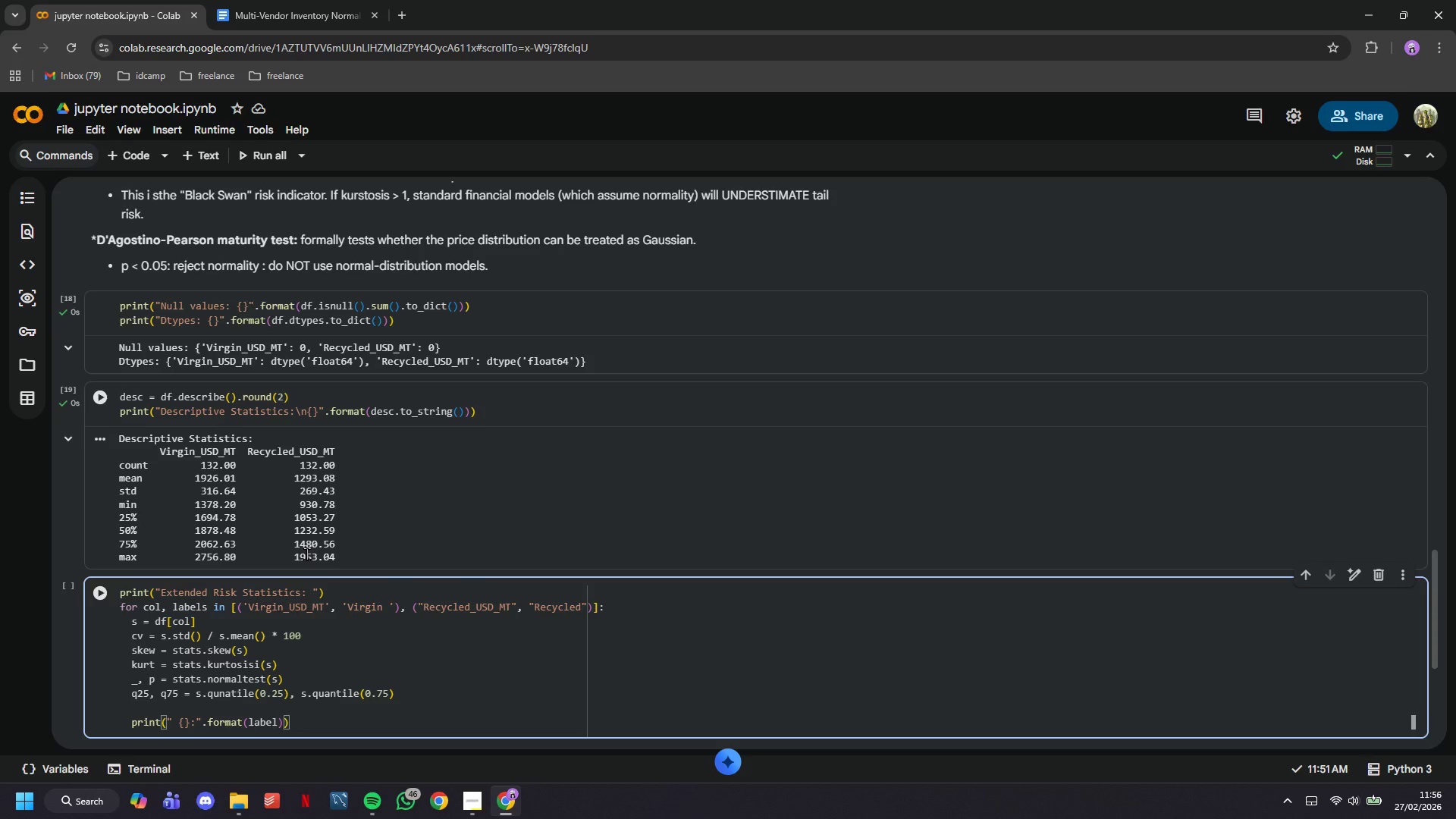 
key(ArrowRight)
 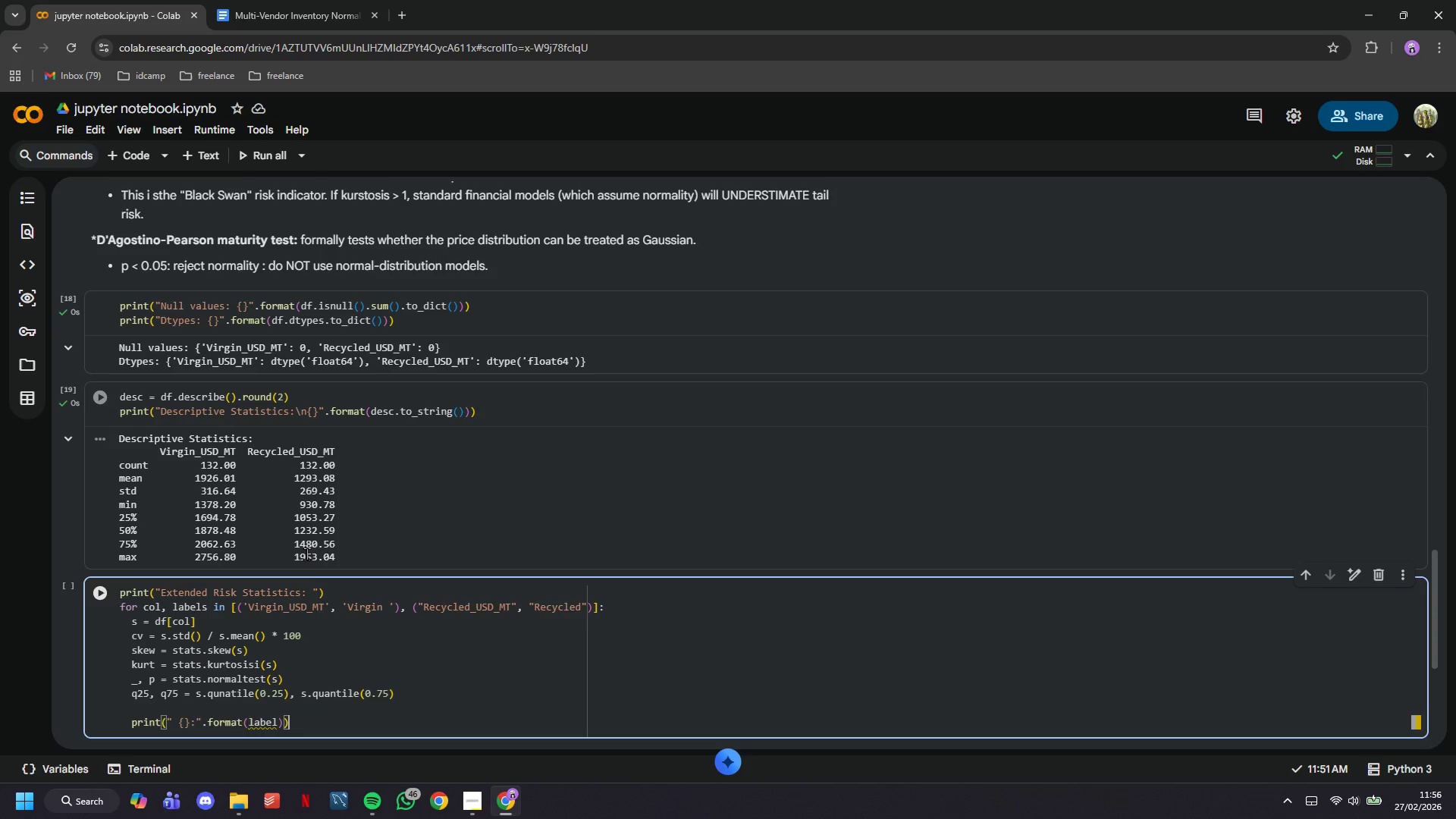 
key(Enter)
 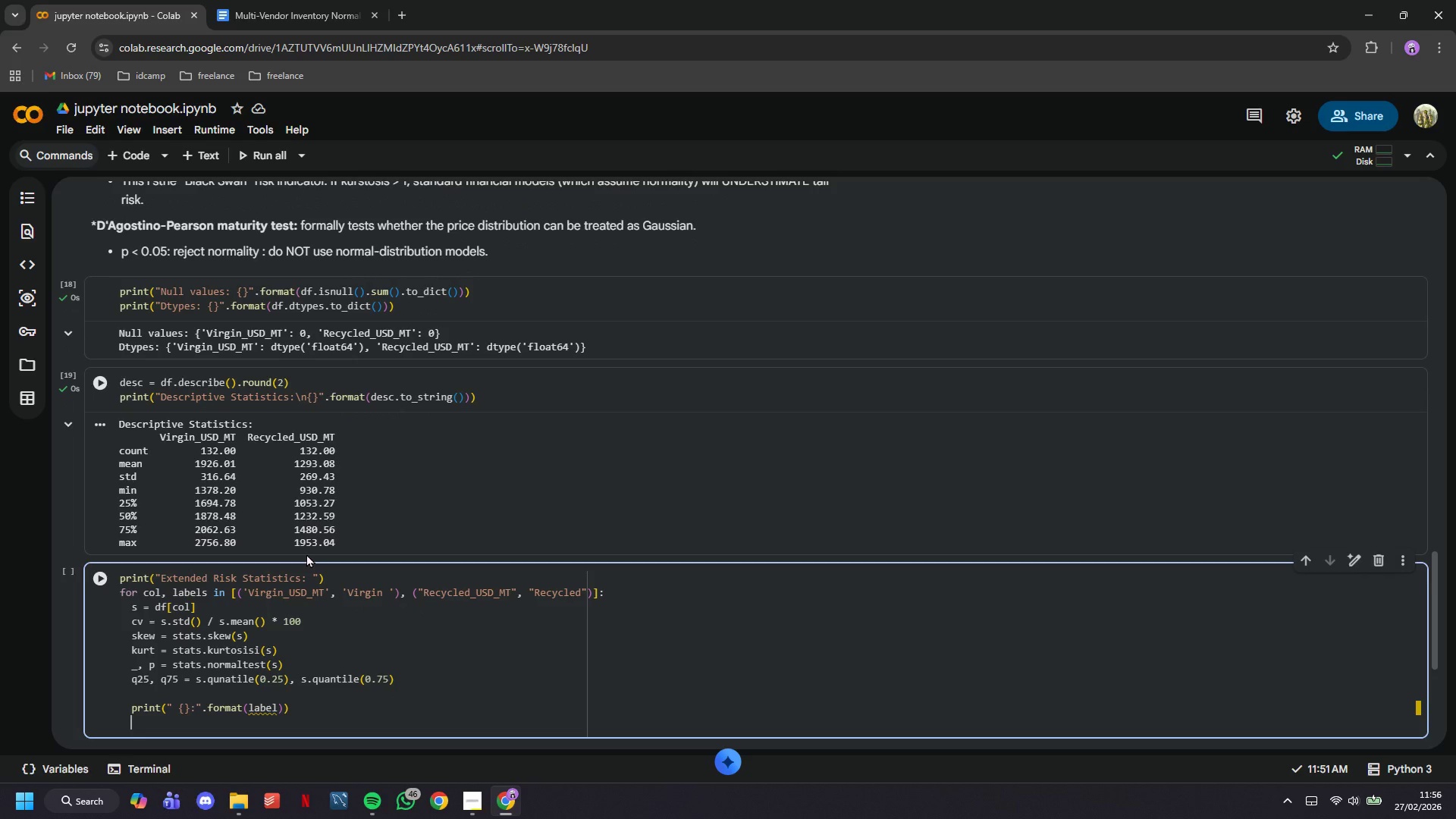 
type(print(" Coff)
key(Backspace)
key(Backspace)
type(effiecient of variation)
 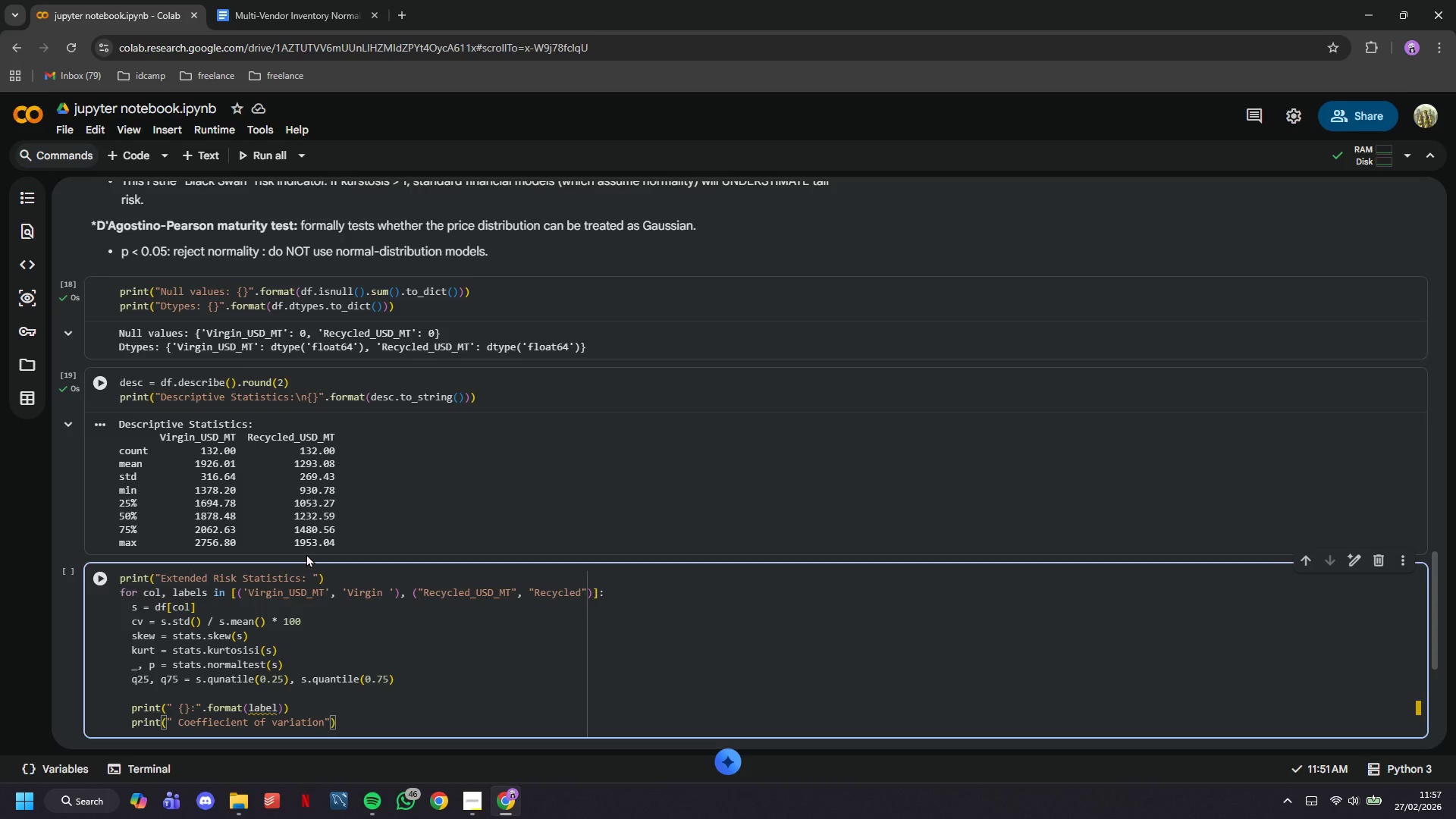 
wait(17.05)
 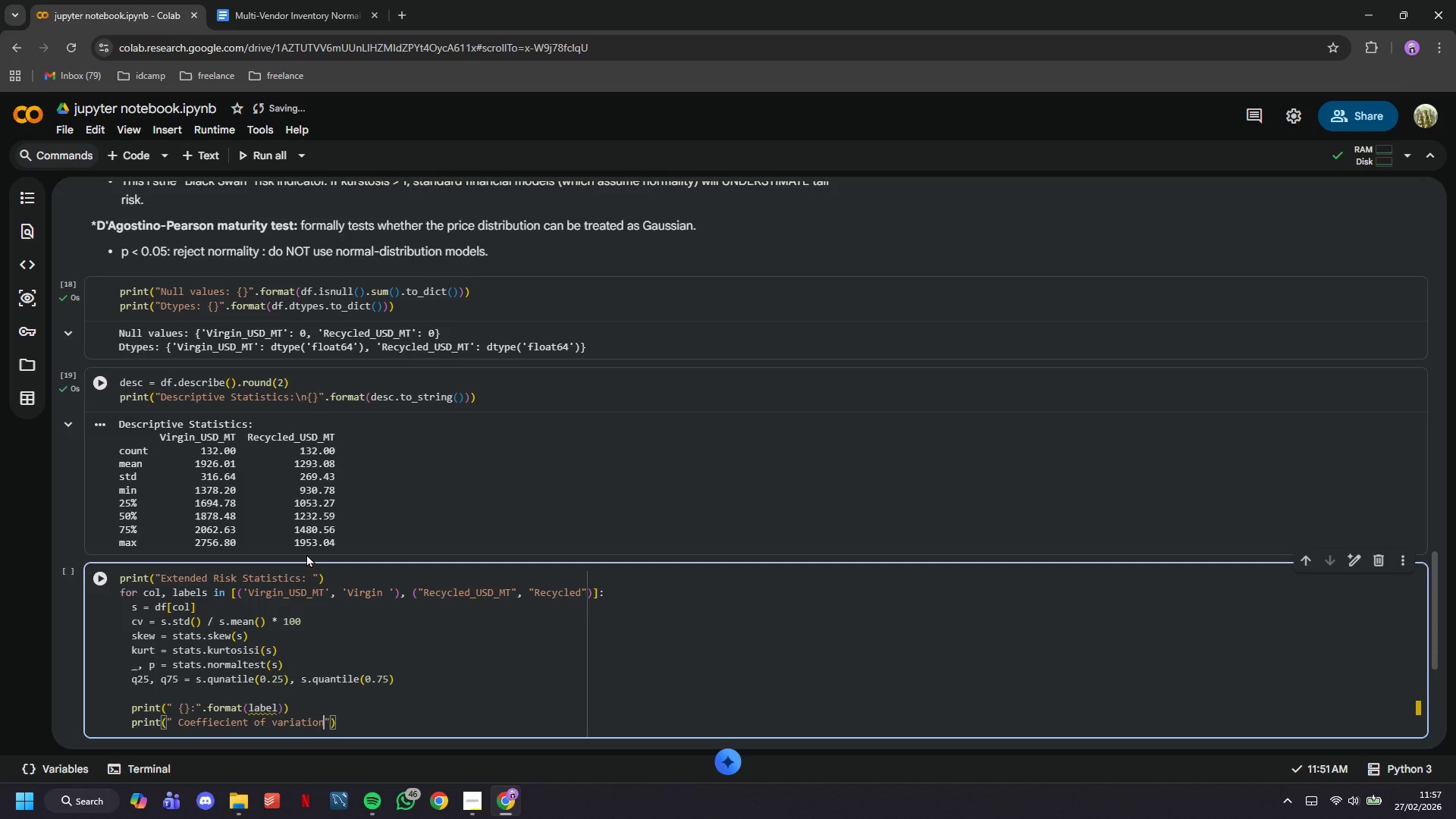 
type(: {:.2f)
 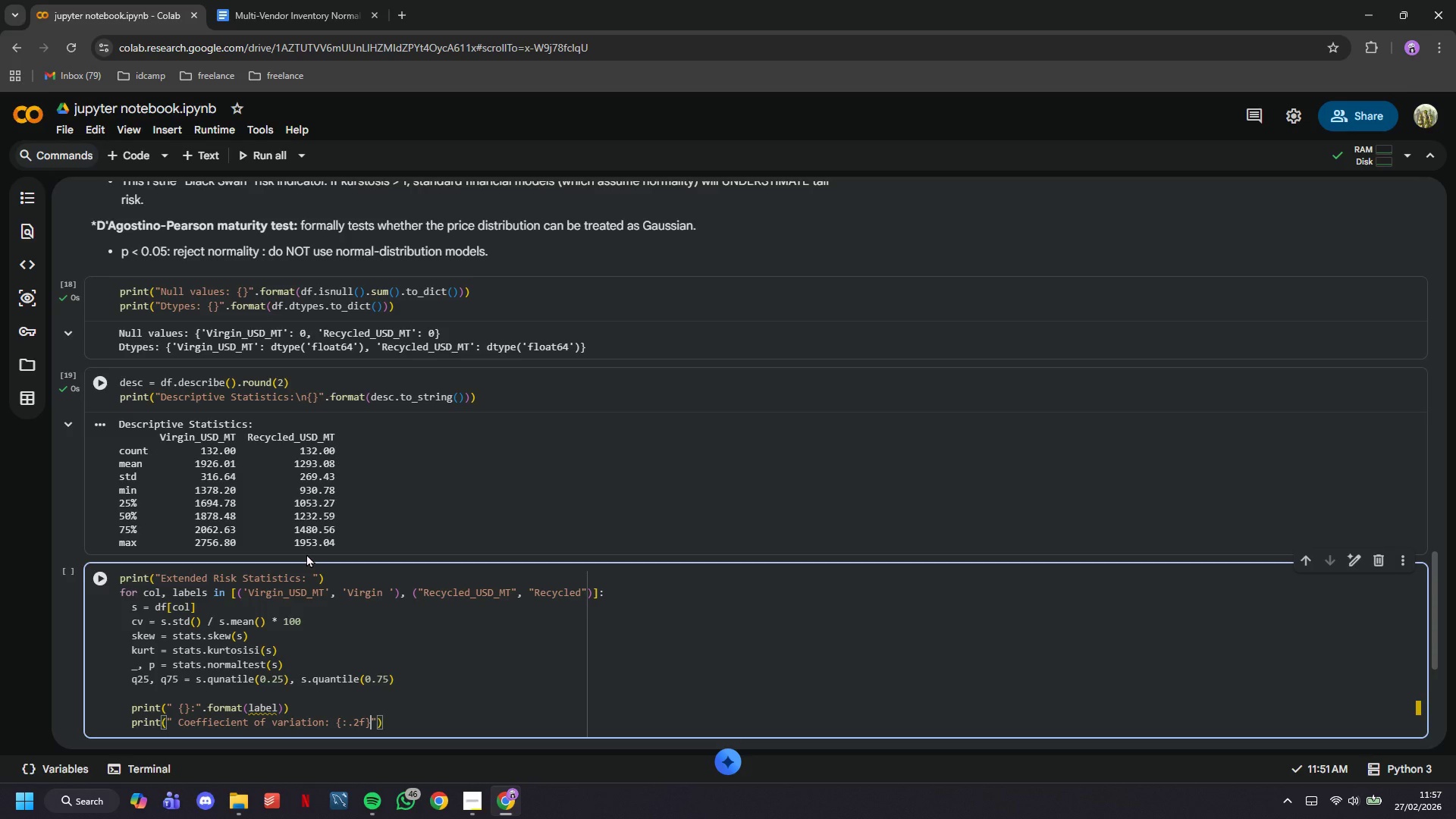 
 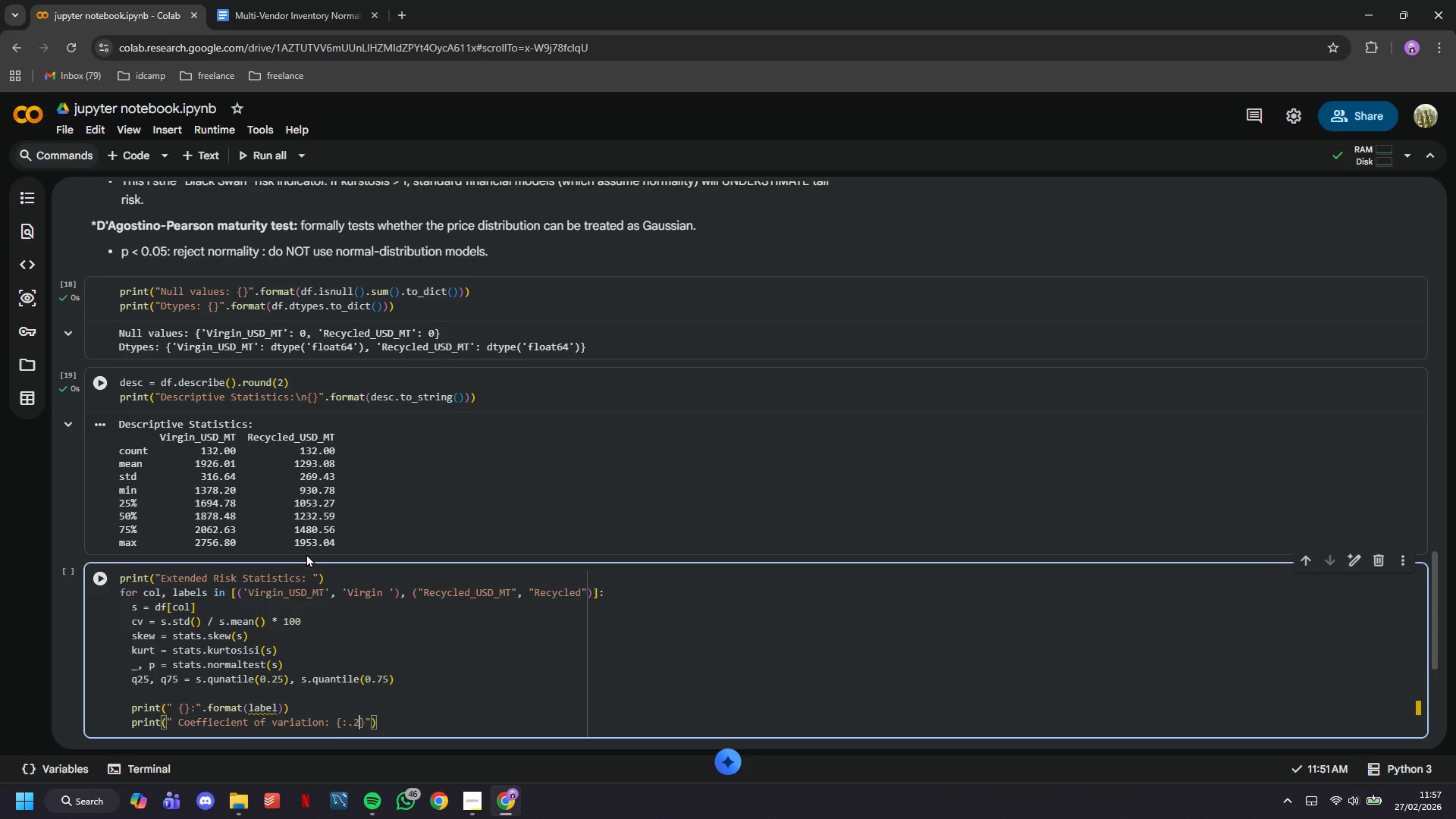 
key(ArrowRight)
 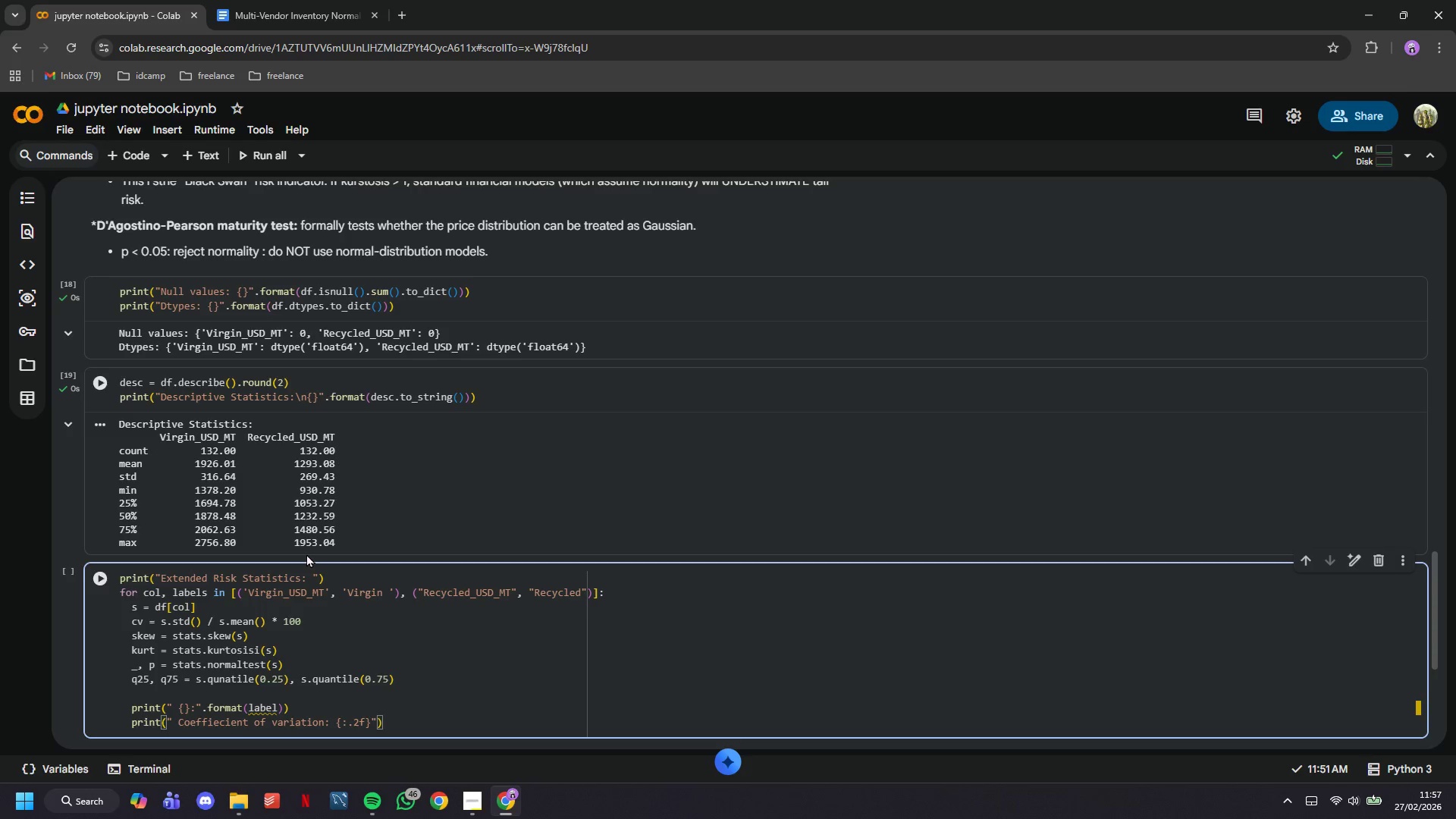 
hold_key(key=ShiftLeft, duration=1.5)
 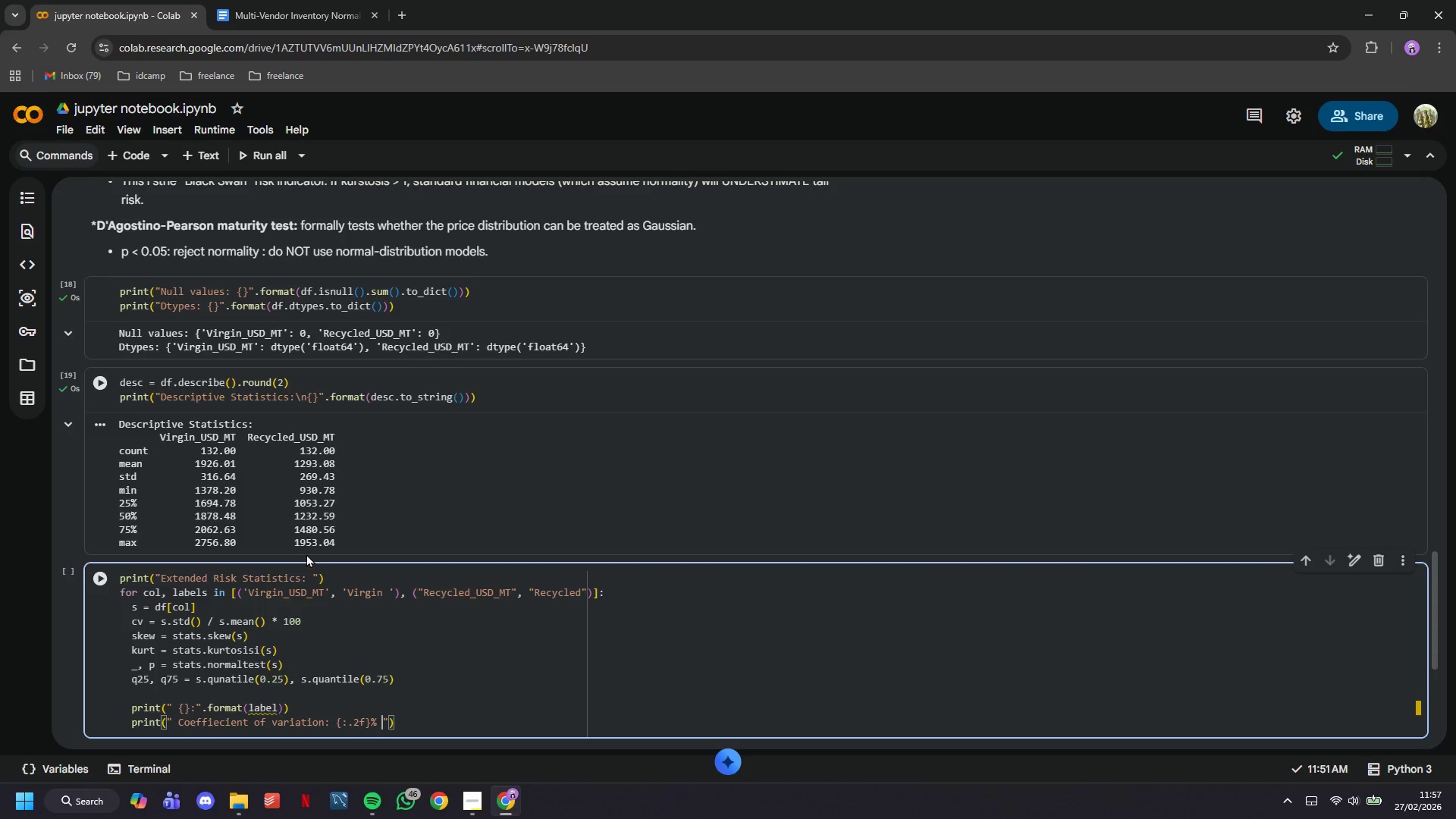 
type(% <- higher CV = hi)
key(Backspace)
key(Backspace)
type(riskier to budget)
 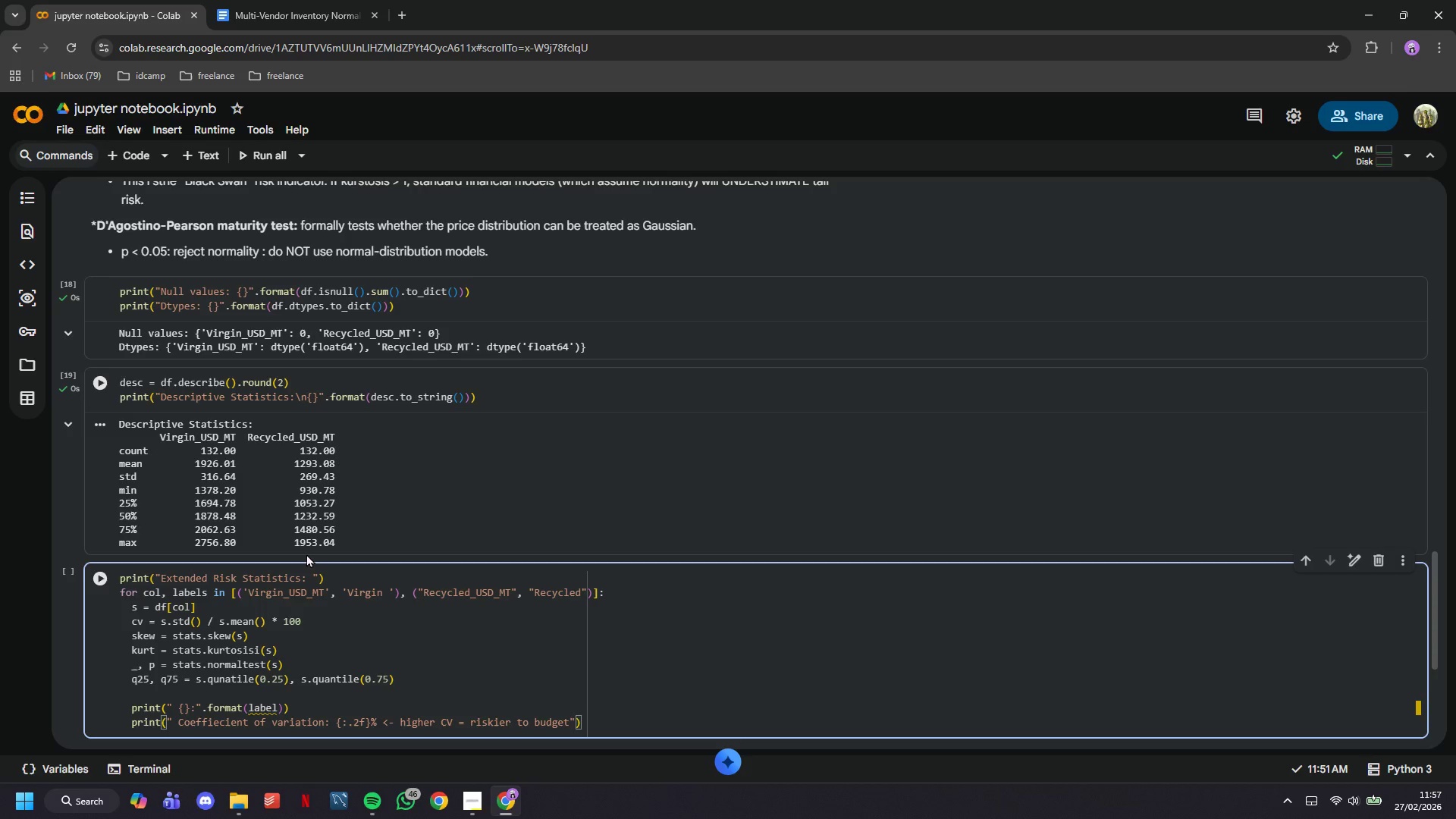 
key(ArrowRight)
 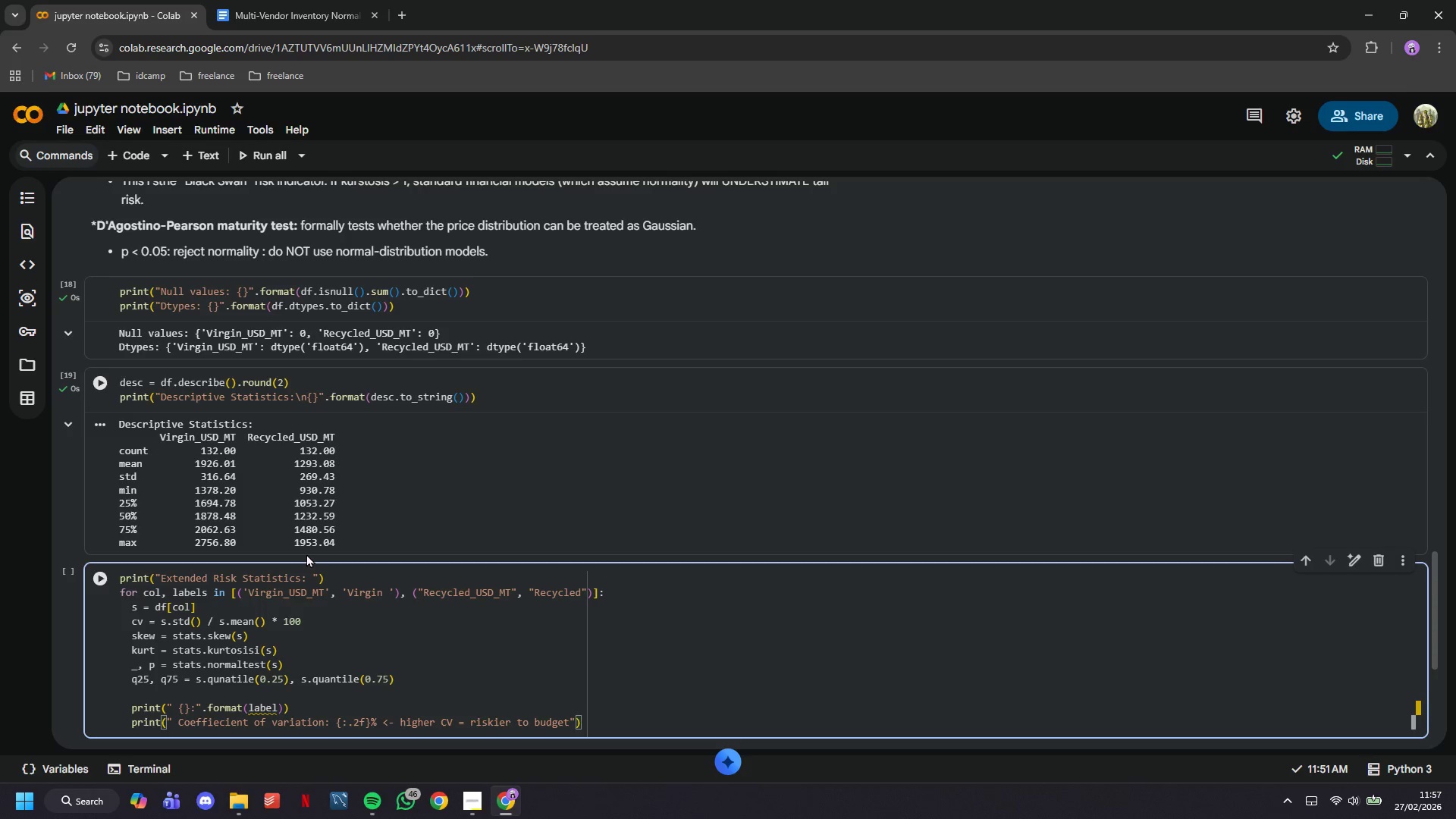 
type(,)
key(Backspace)
type(.formta)
key(Backspace)
key(Backspace)
type(at(cv)
 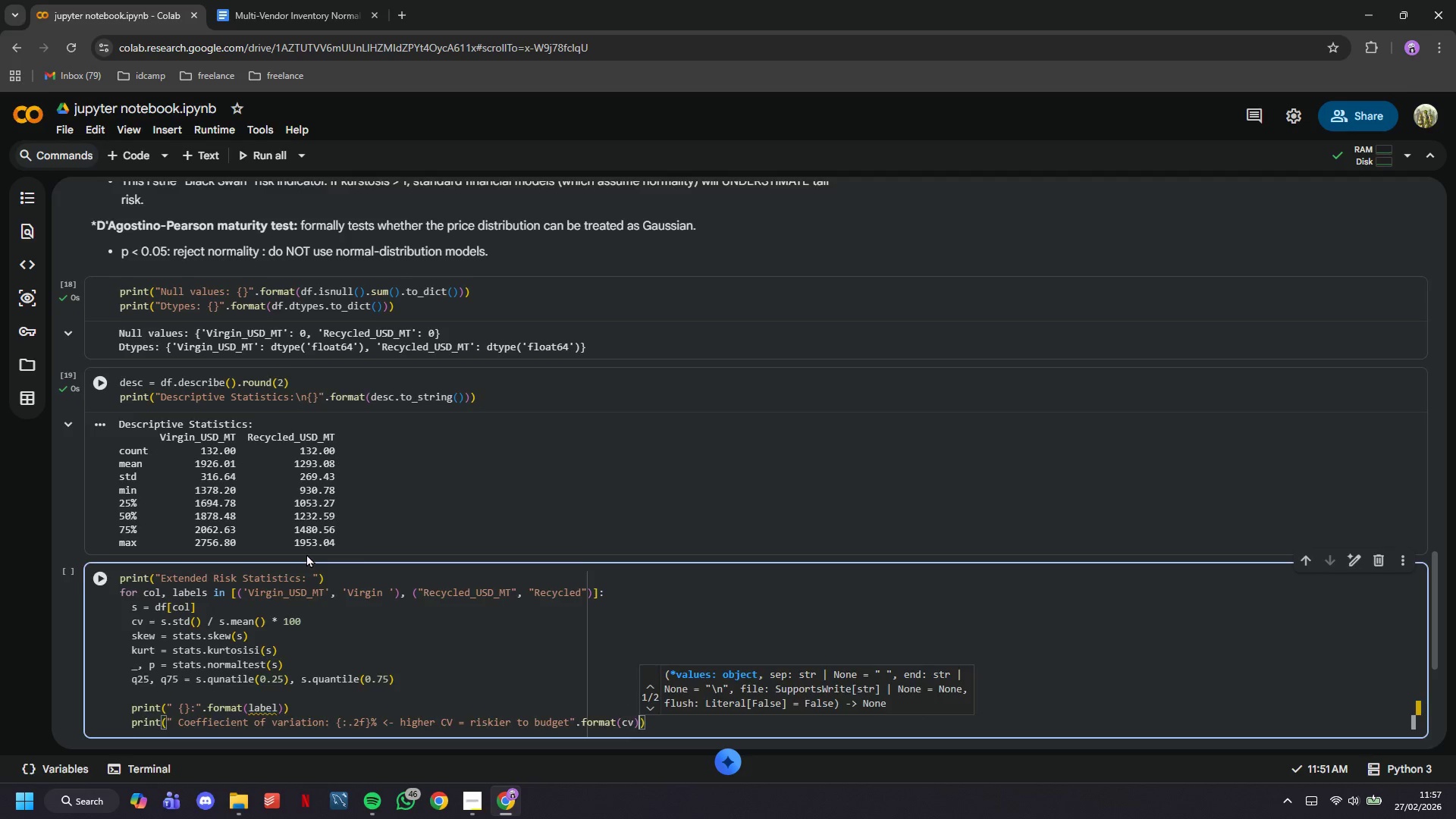 
 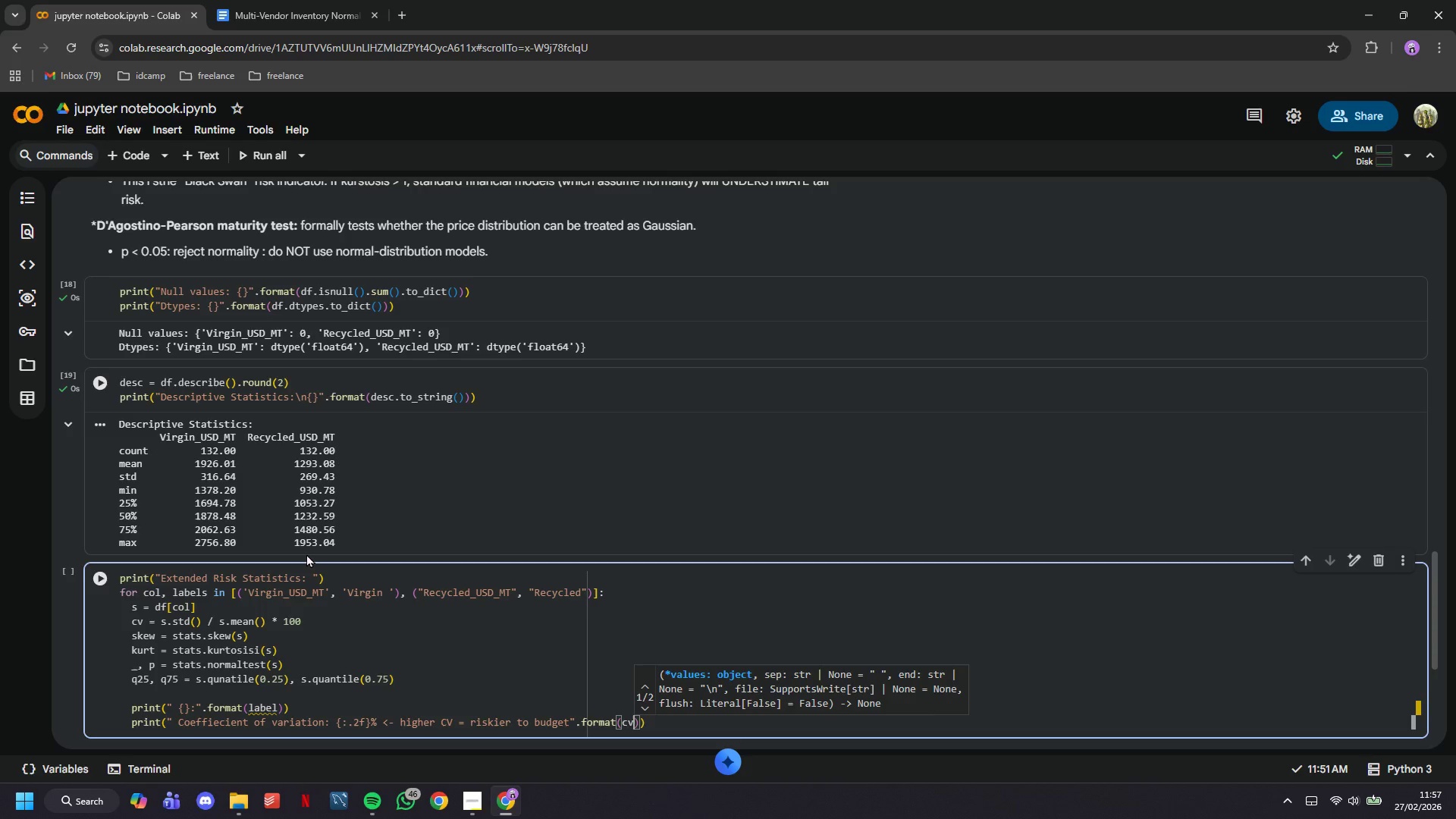 
key(ArrowRight)
 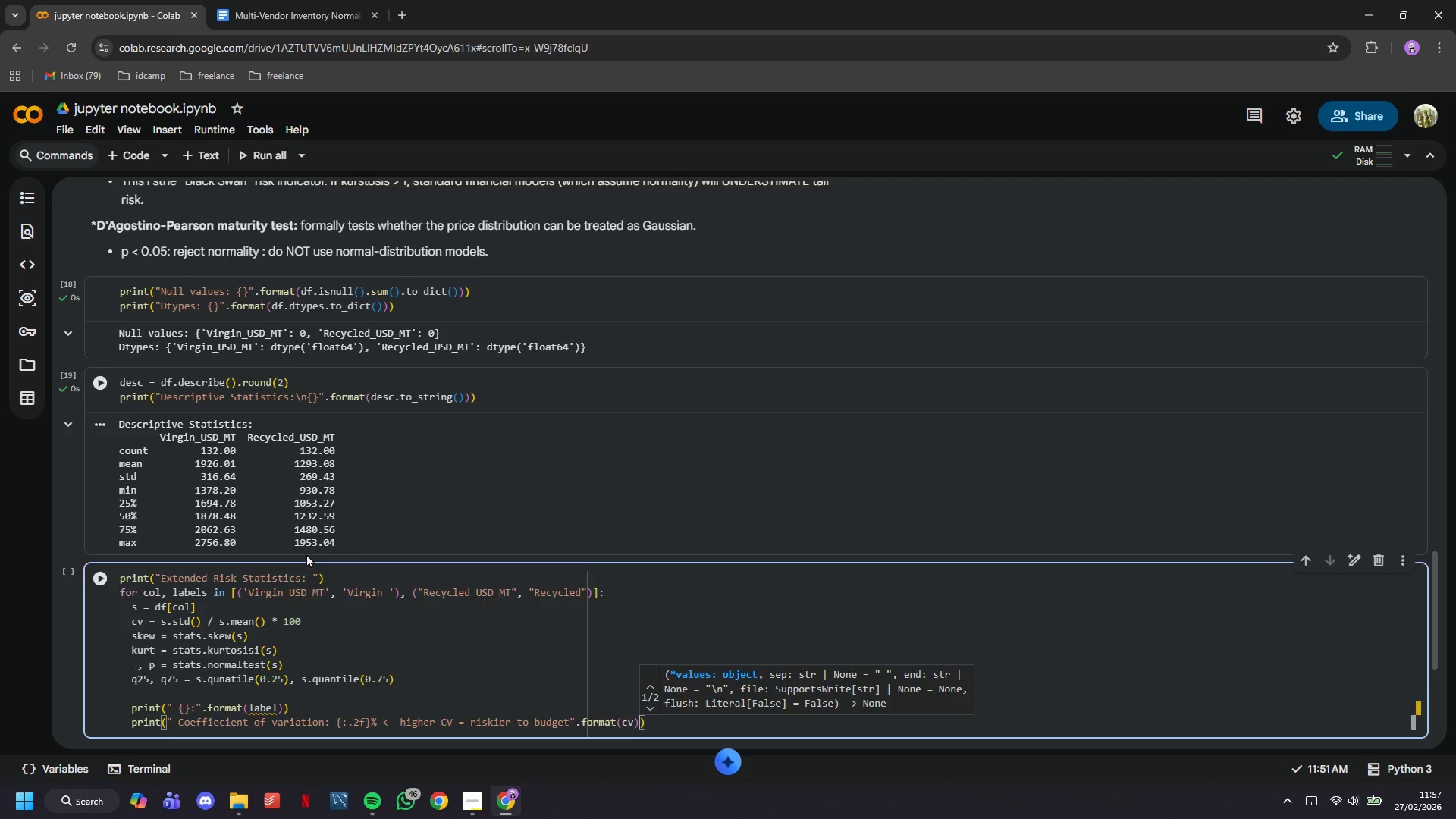 
key(Enter)
 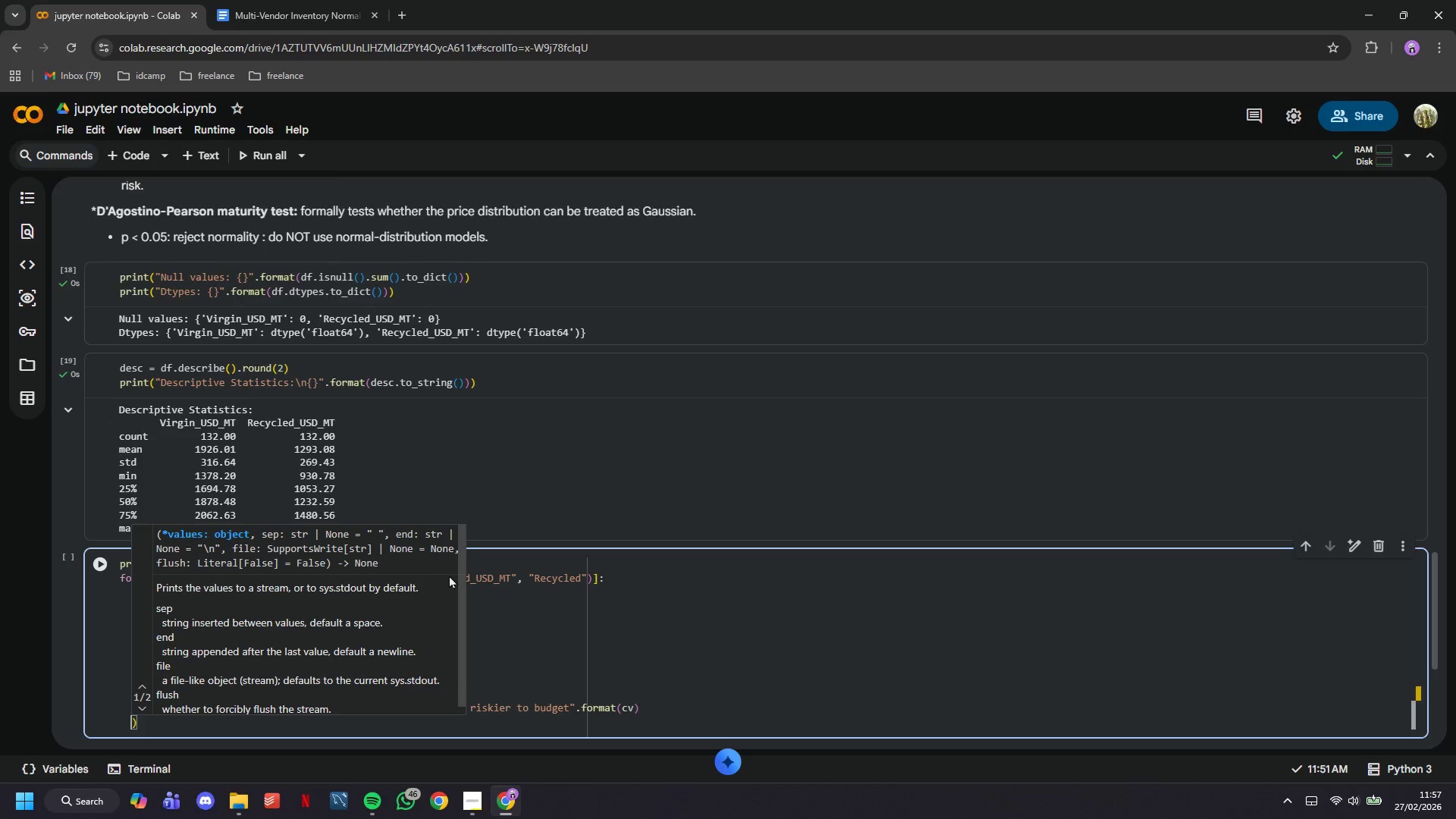 
left_click([507, 610])
 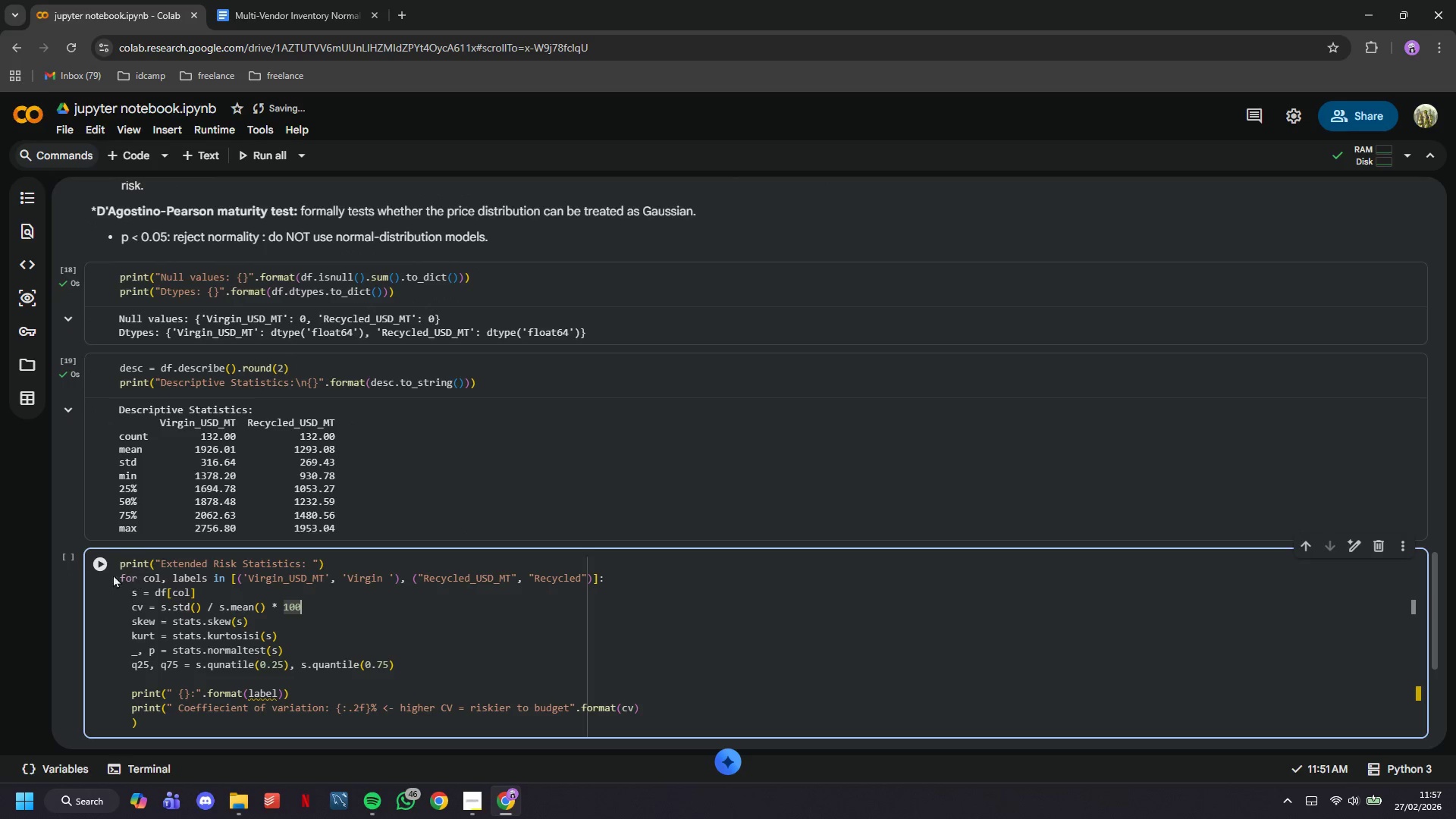 
left_click([99, 570])
 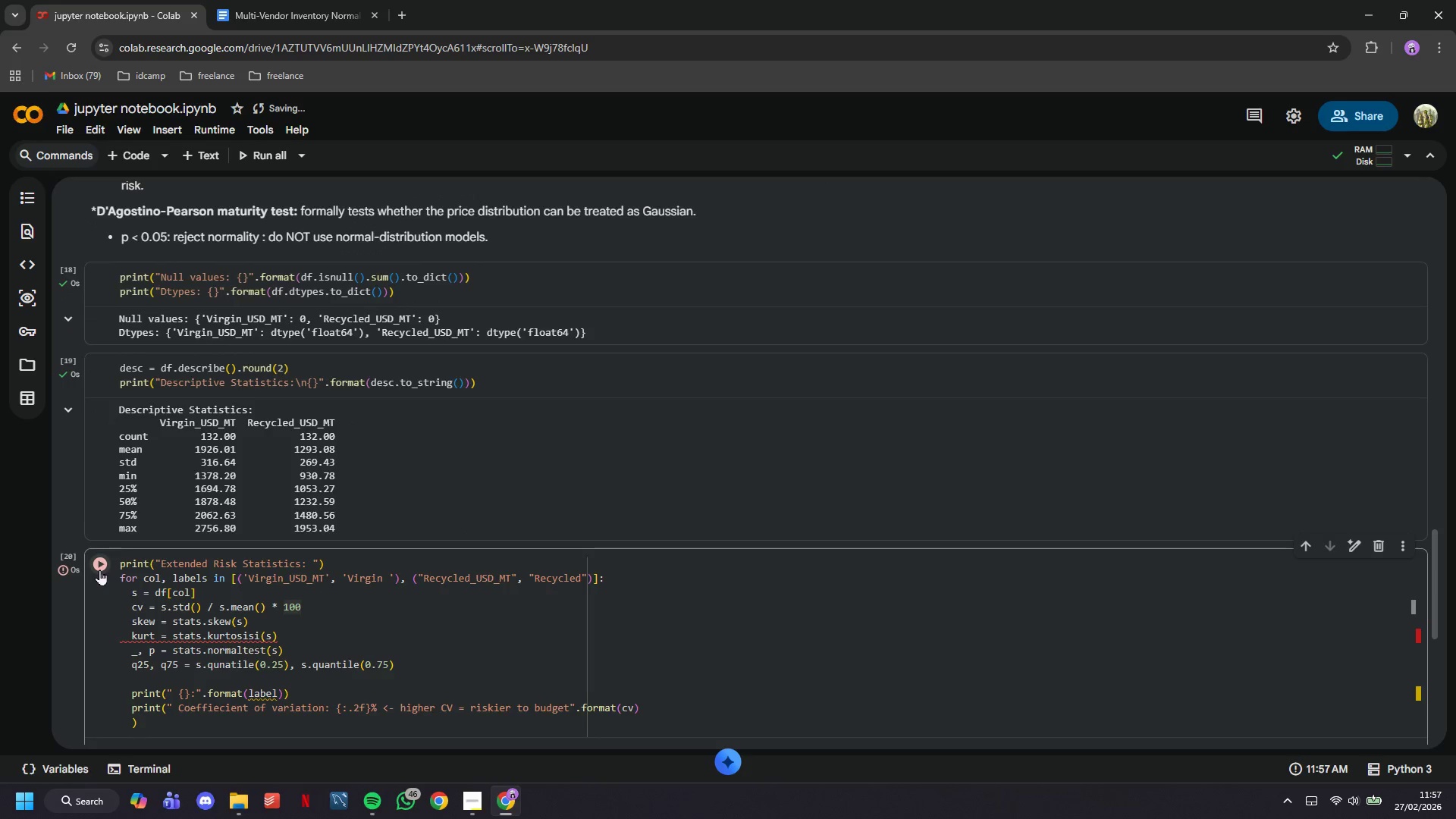 
scroll: coordinate [99, 570], scroll_direction: down, amount: 3.0
 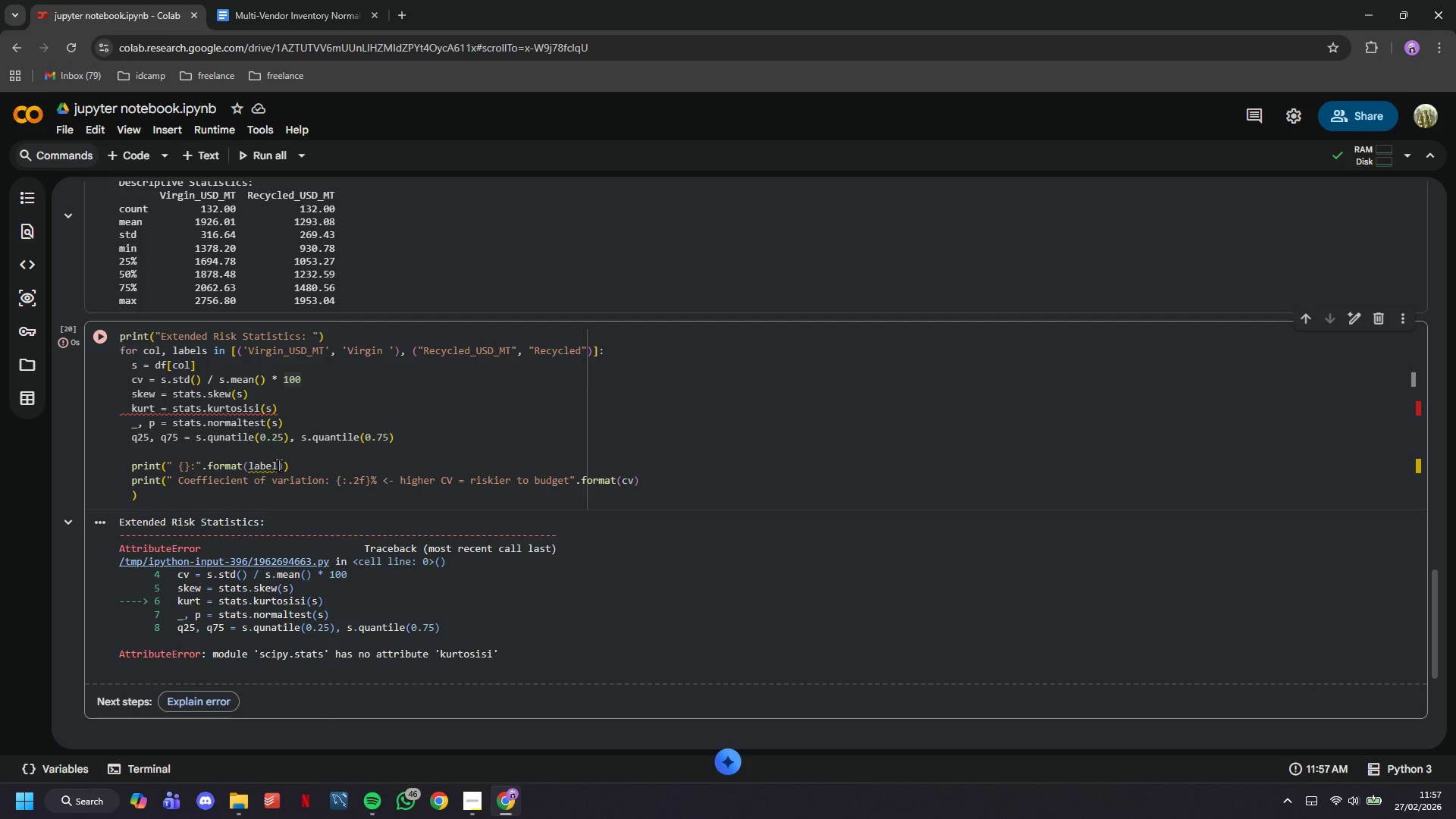 
left_click([272, 423])
 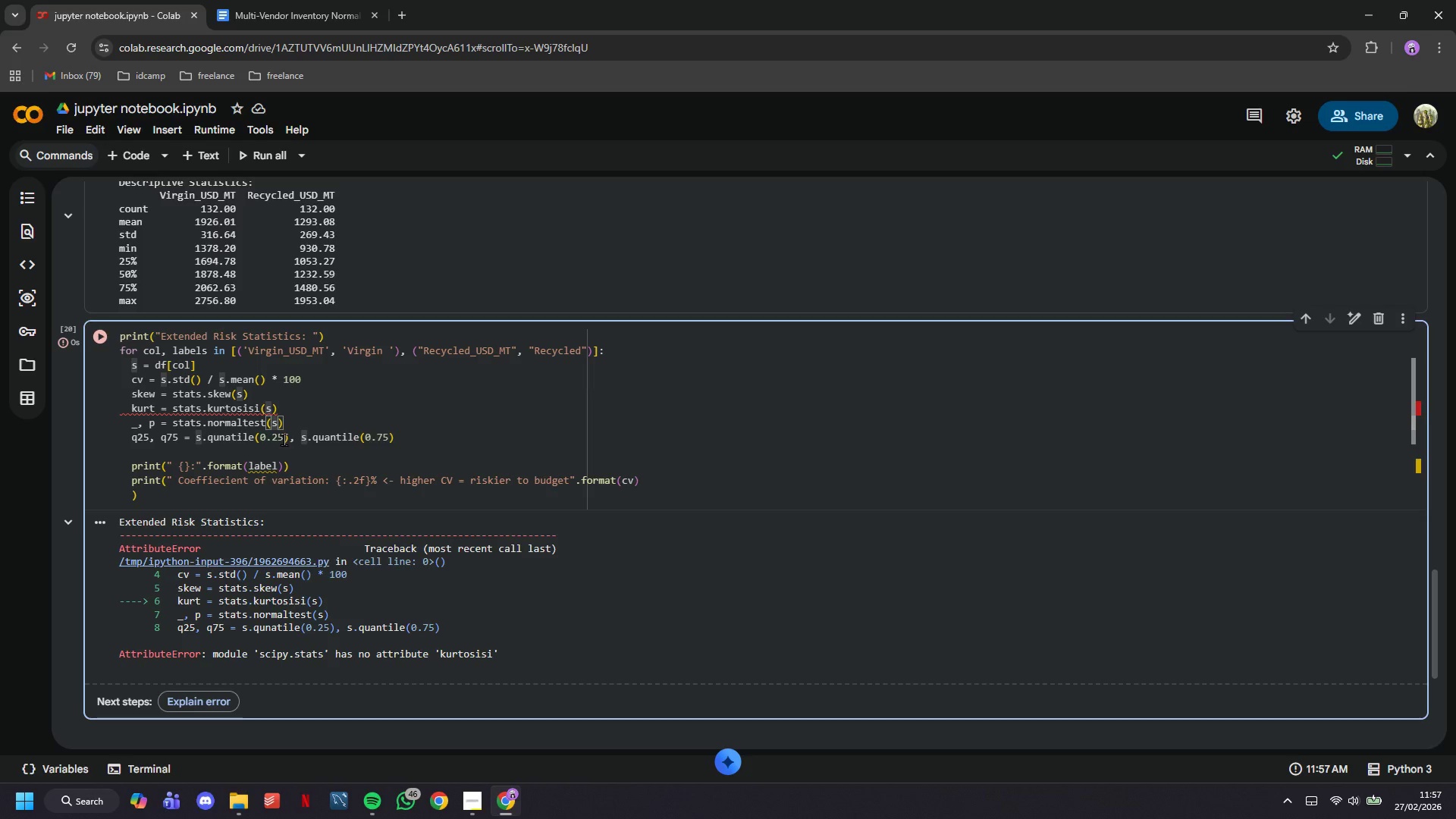 
key(ArrowUp)
 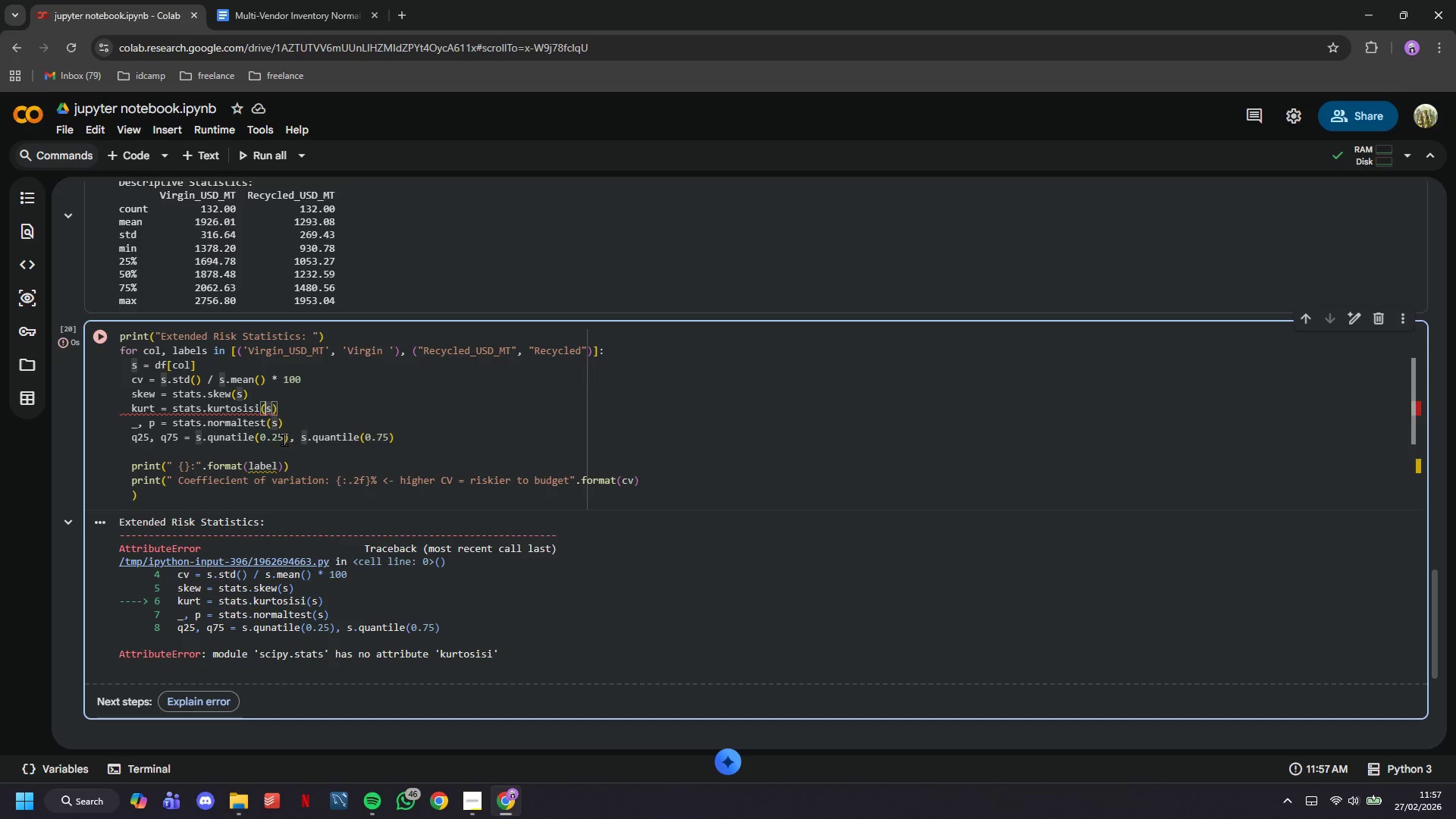 
key(ArrowLeft)
 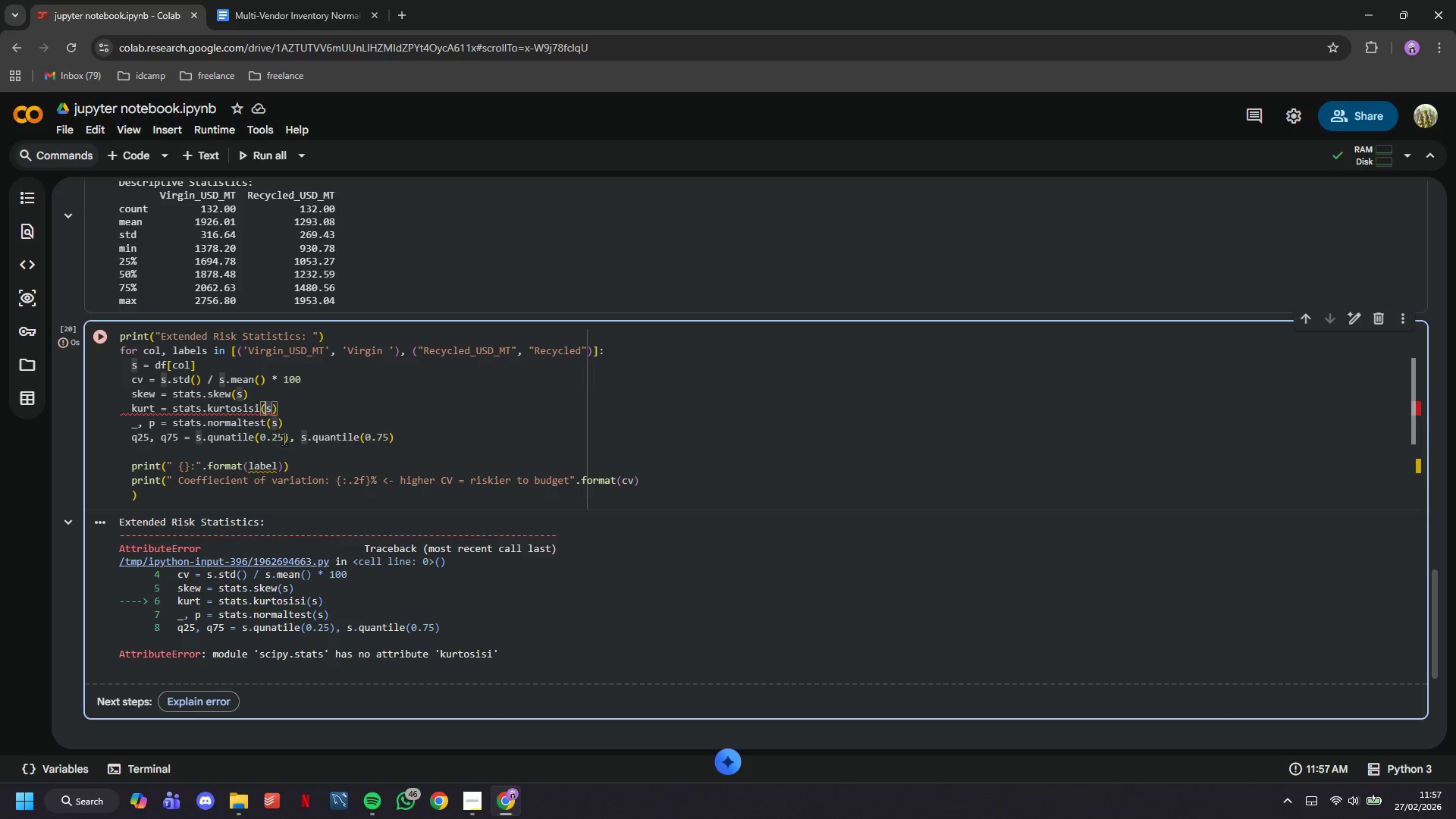 
key(Backspace)
 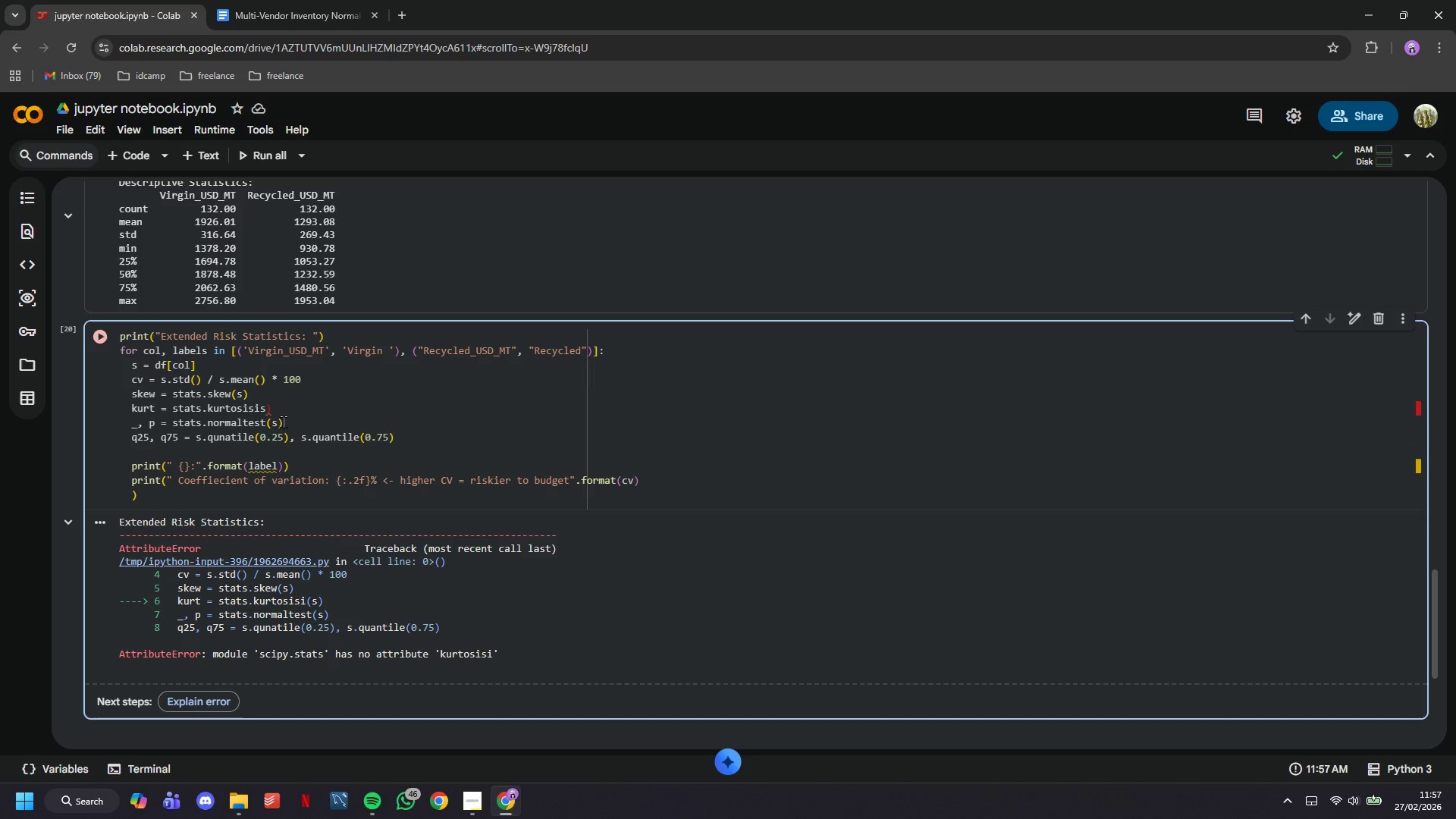 
key(Control+Z)
 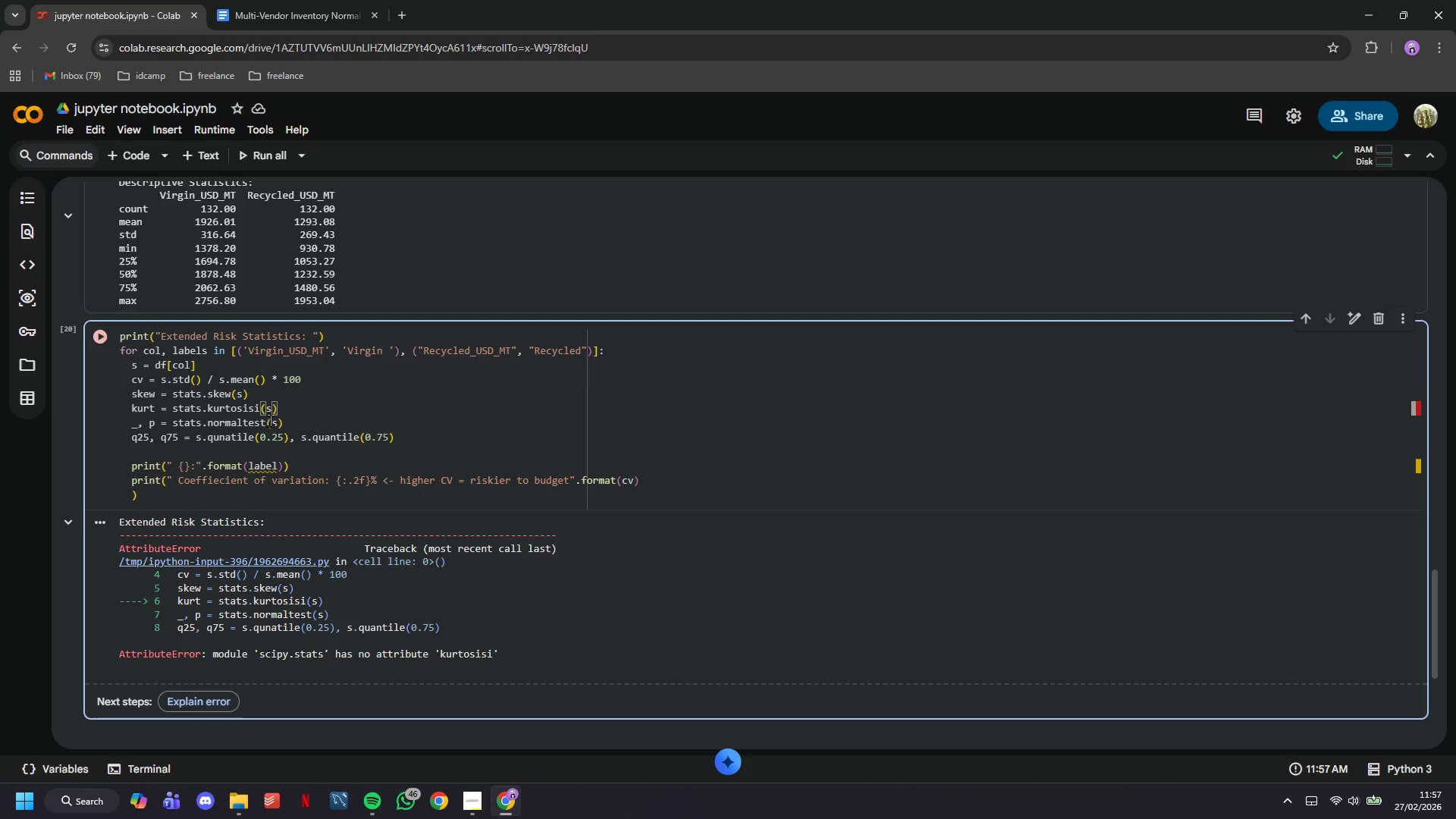 
key(ArrowRight)
 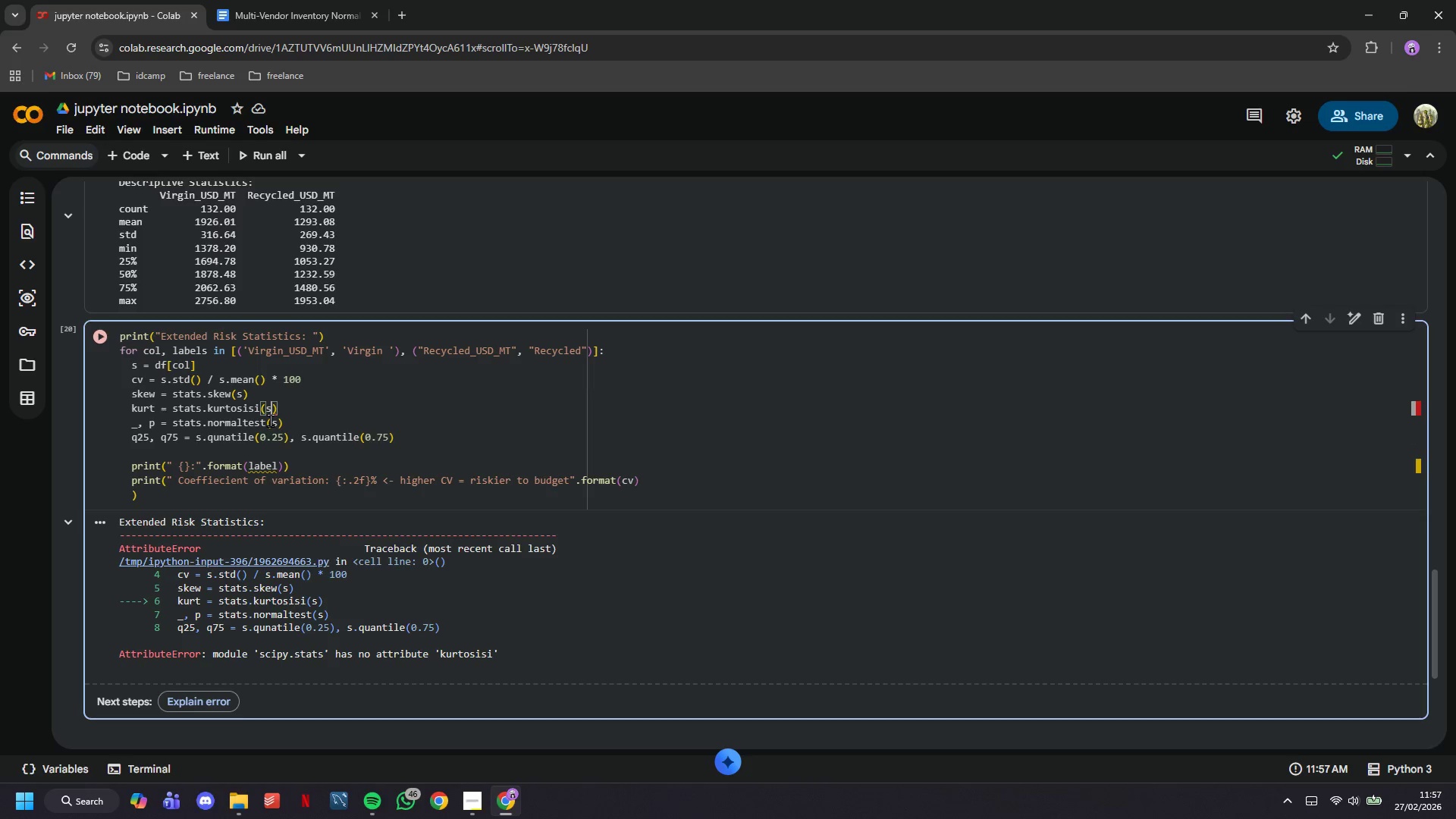 
key(ArrowLeft)
 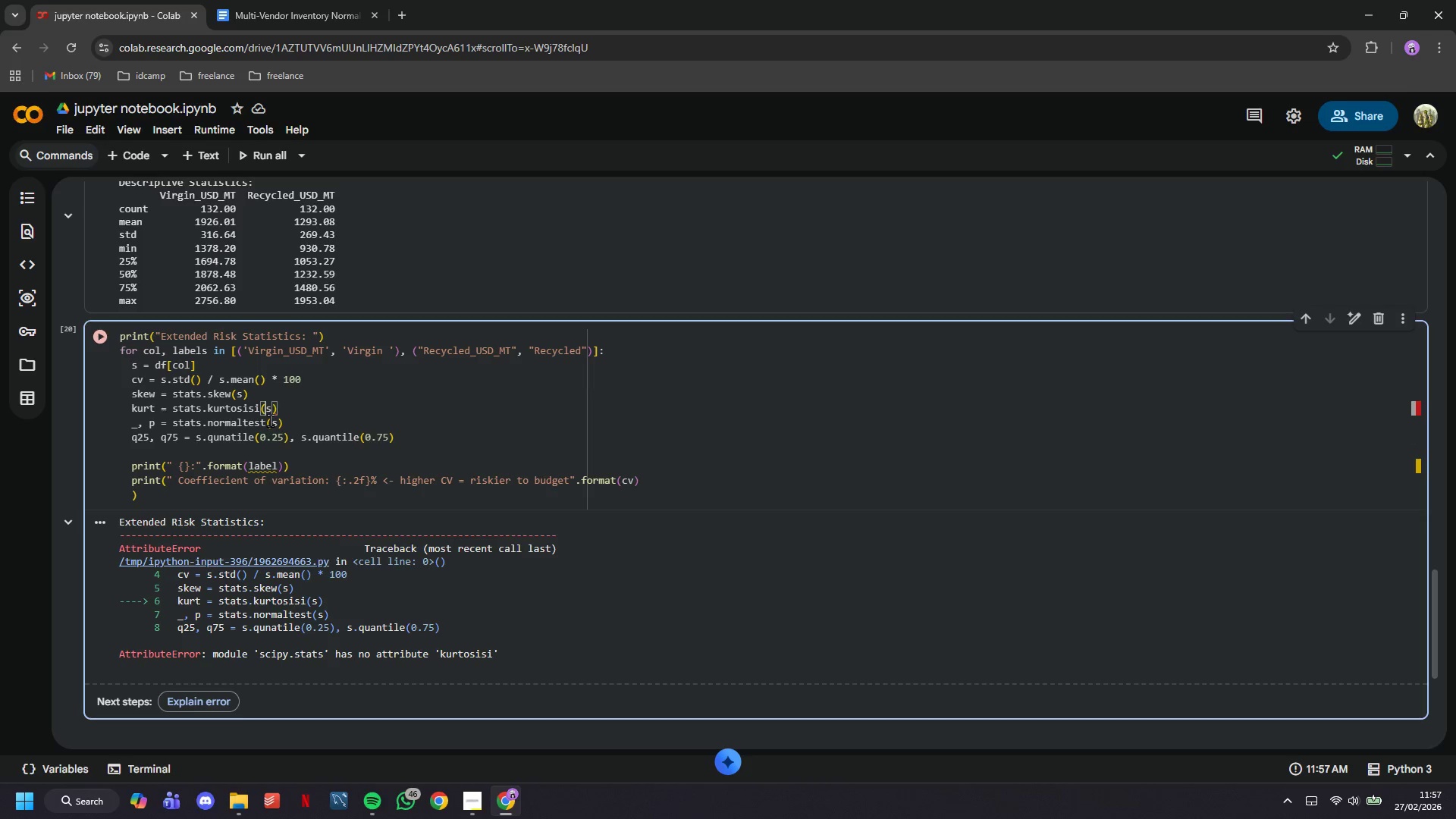 
key(ArrowLeft)
 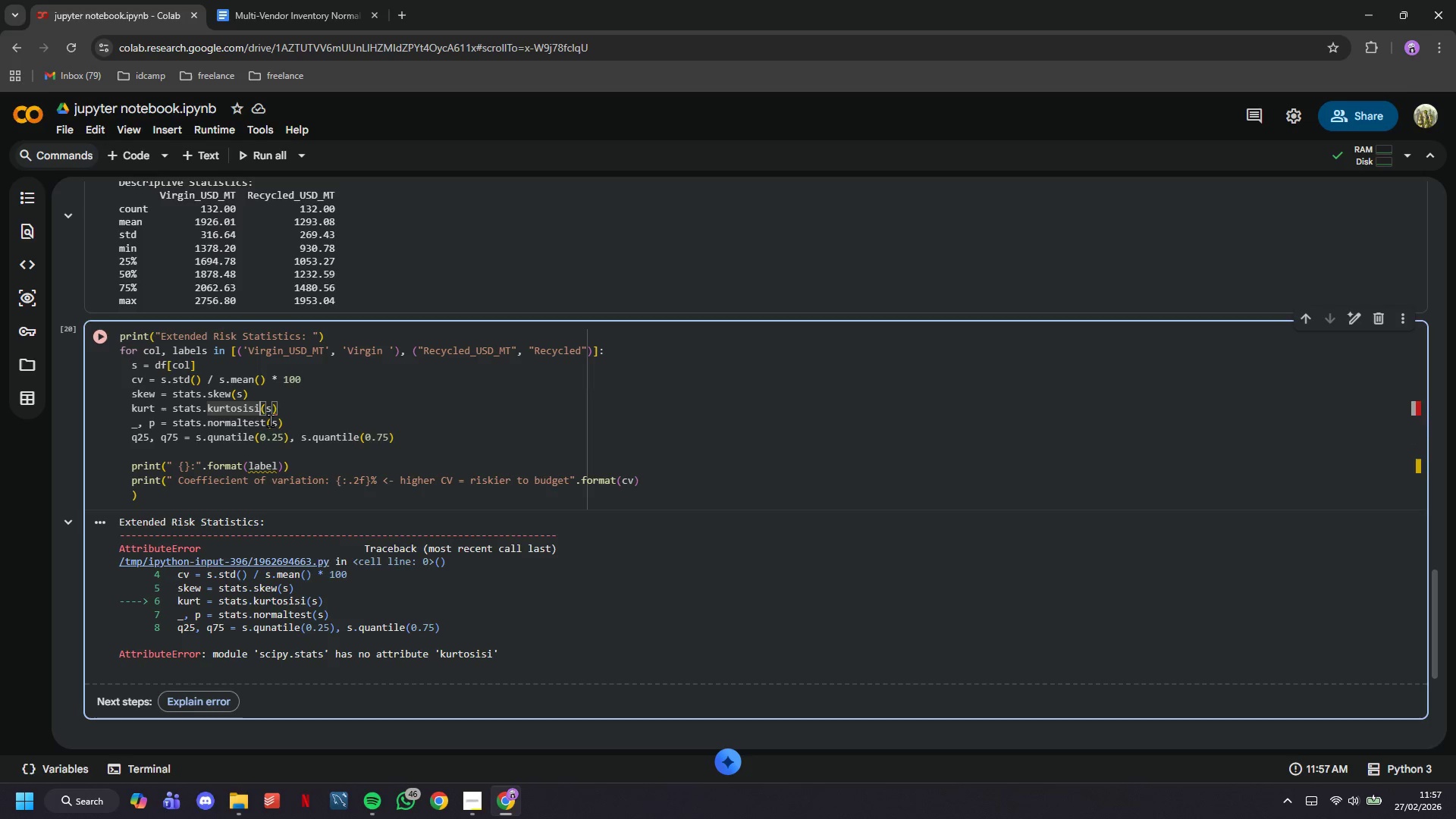 
key(Backspace)
 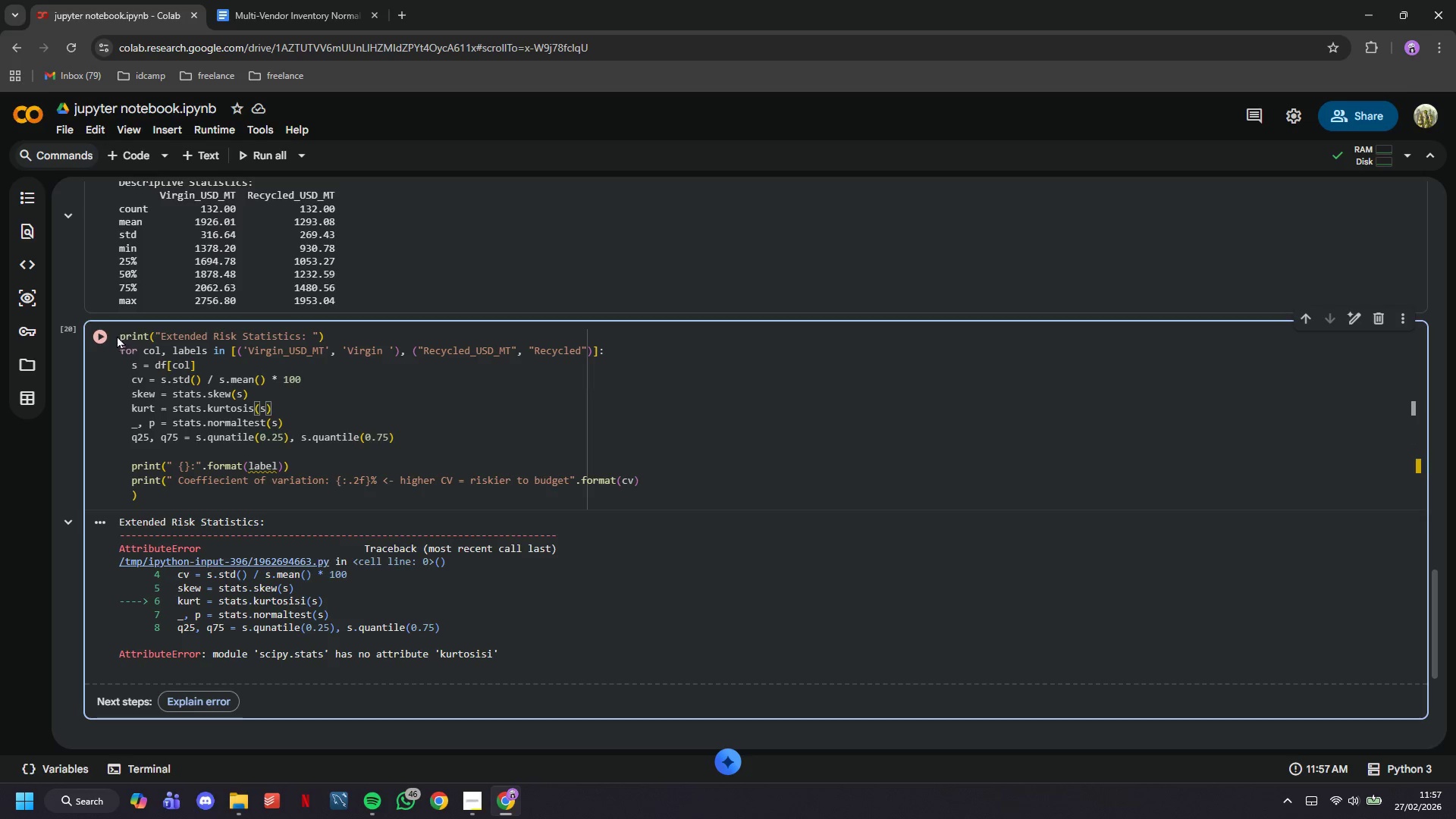 
left_click([106, 335])
 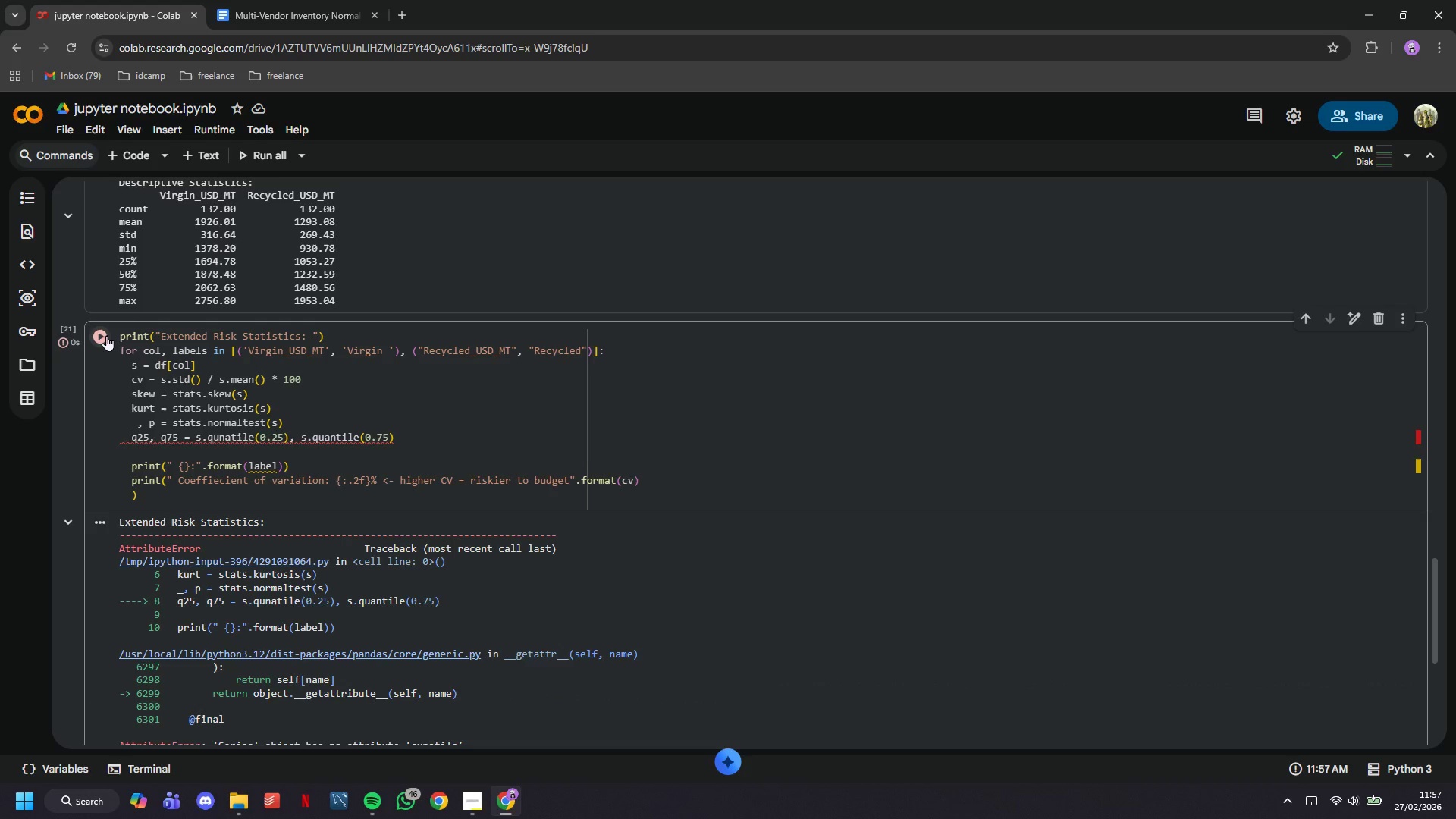 
scroll: coordinate [106, 335], scroll_direction: down, amount: 2.0
 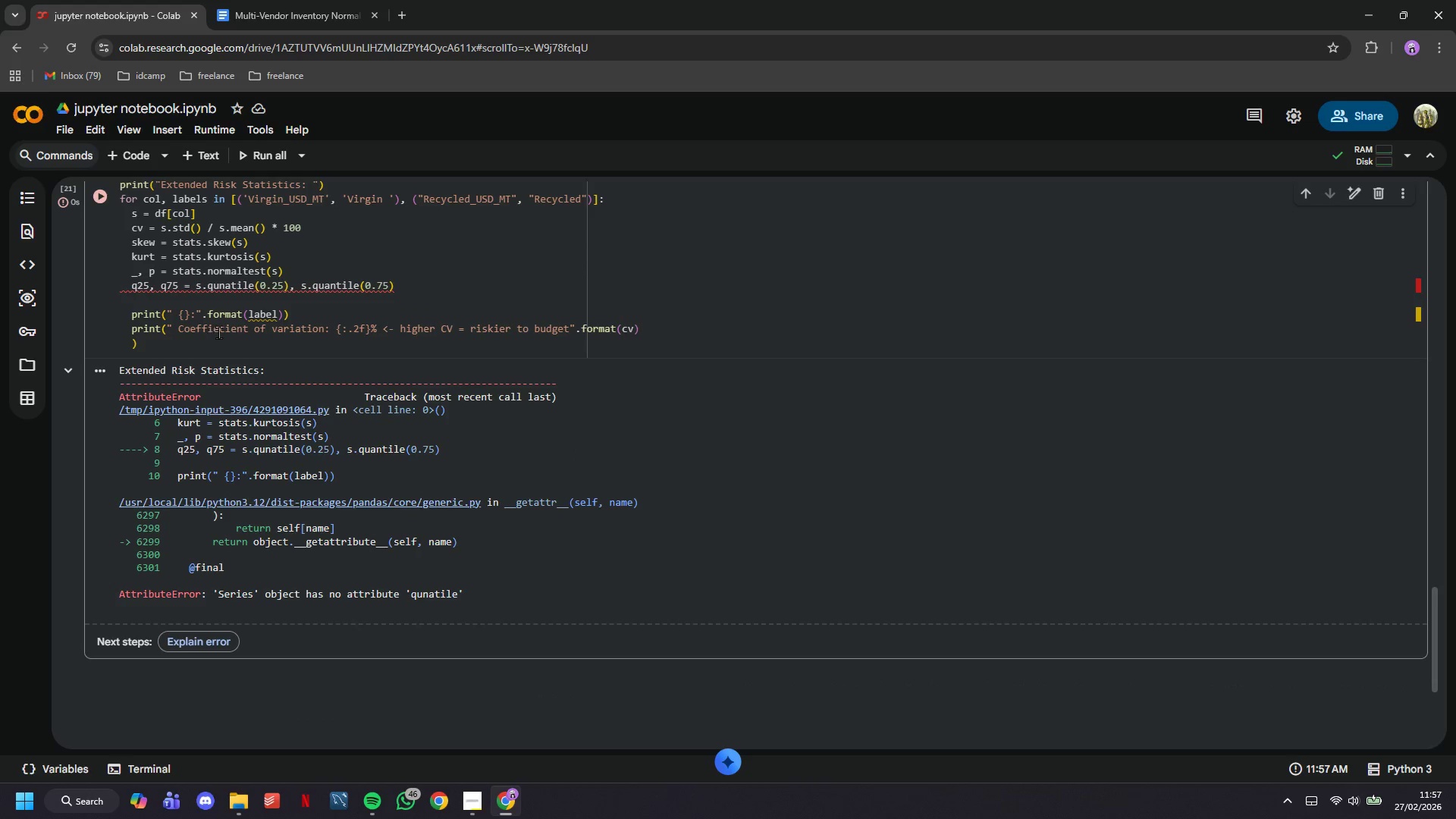 
left_click([224, 287])
 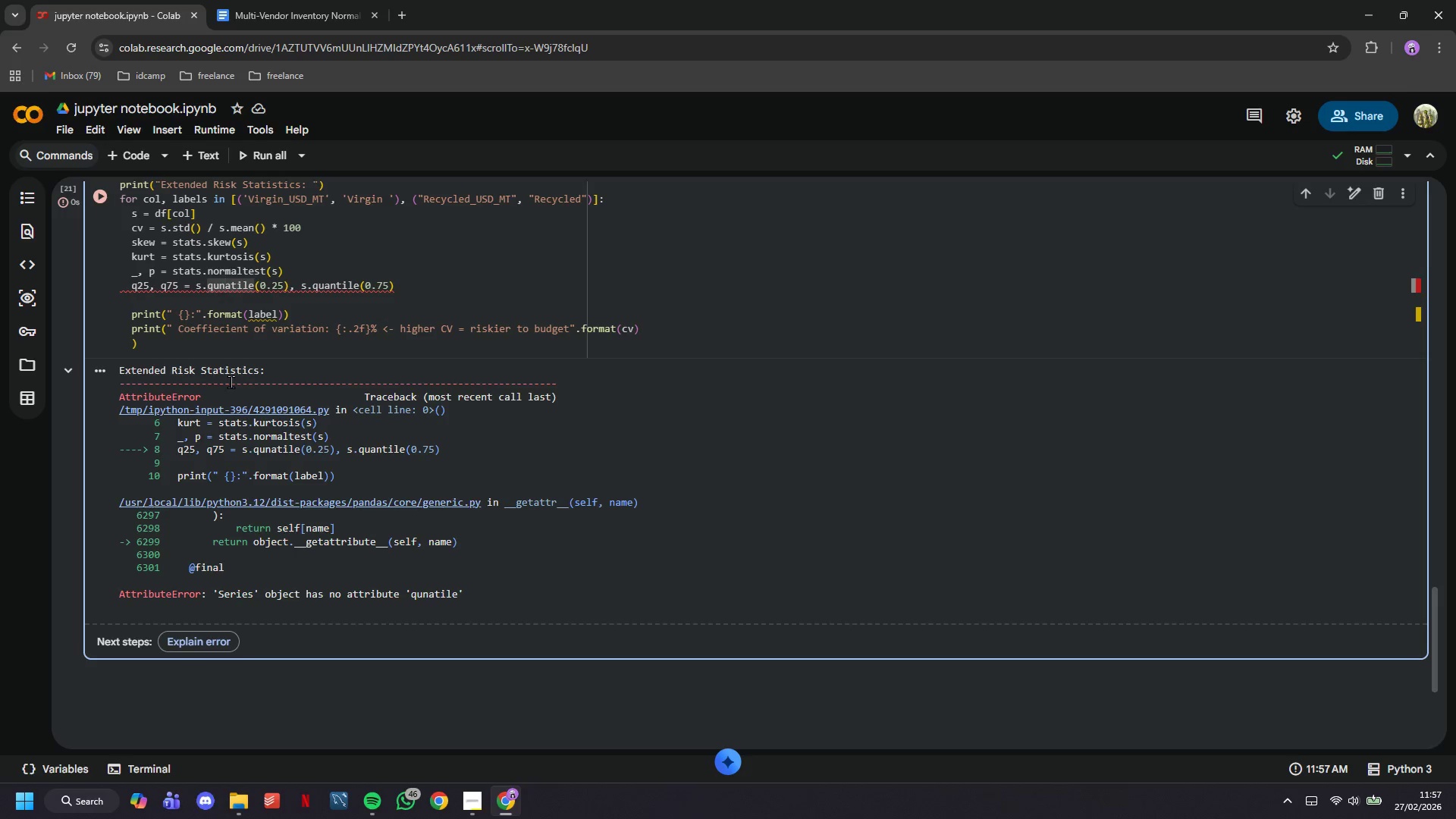 
key(Backspace)
 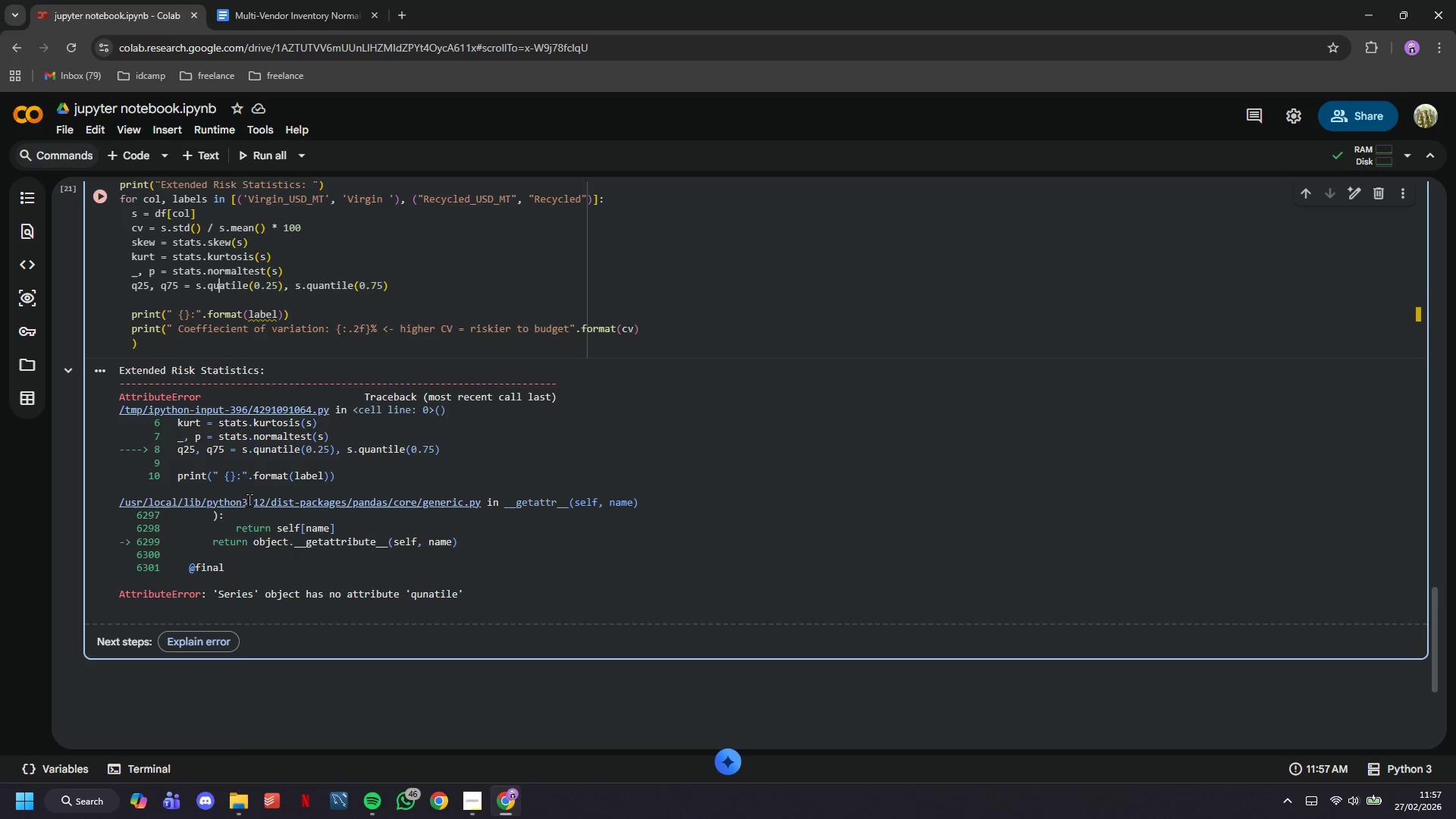 
key(ArrowRight)
 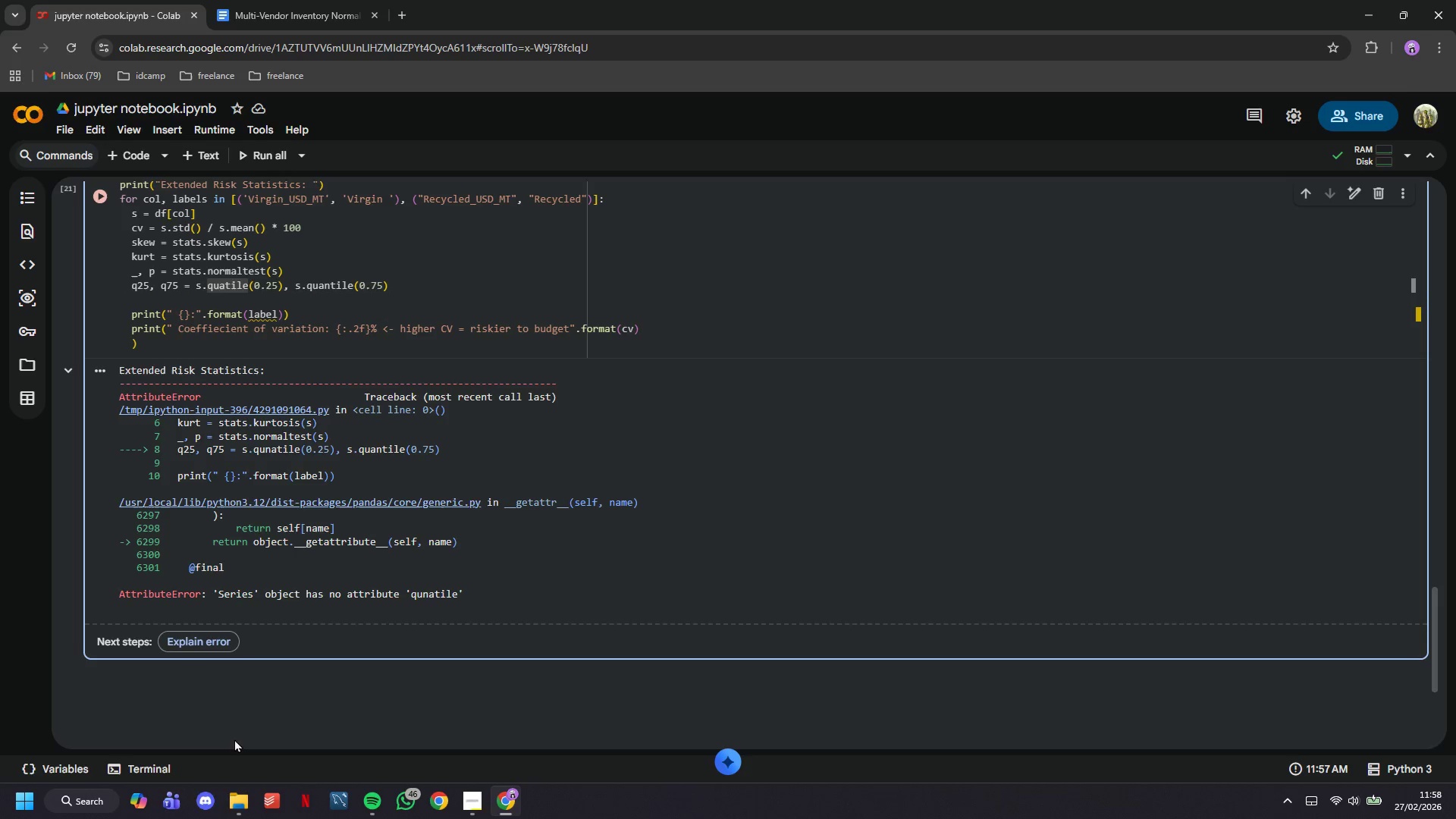 
key(N)
 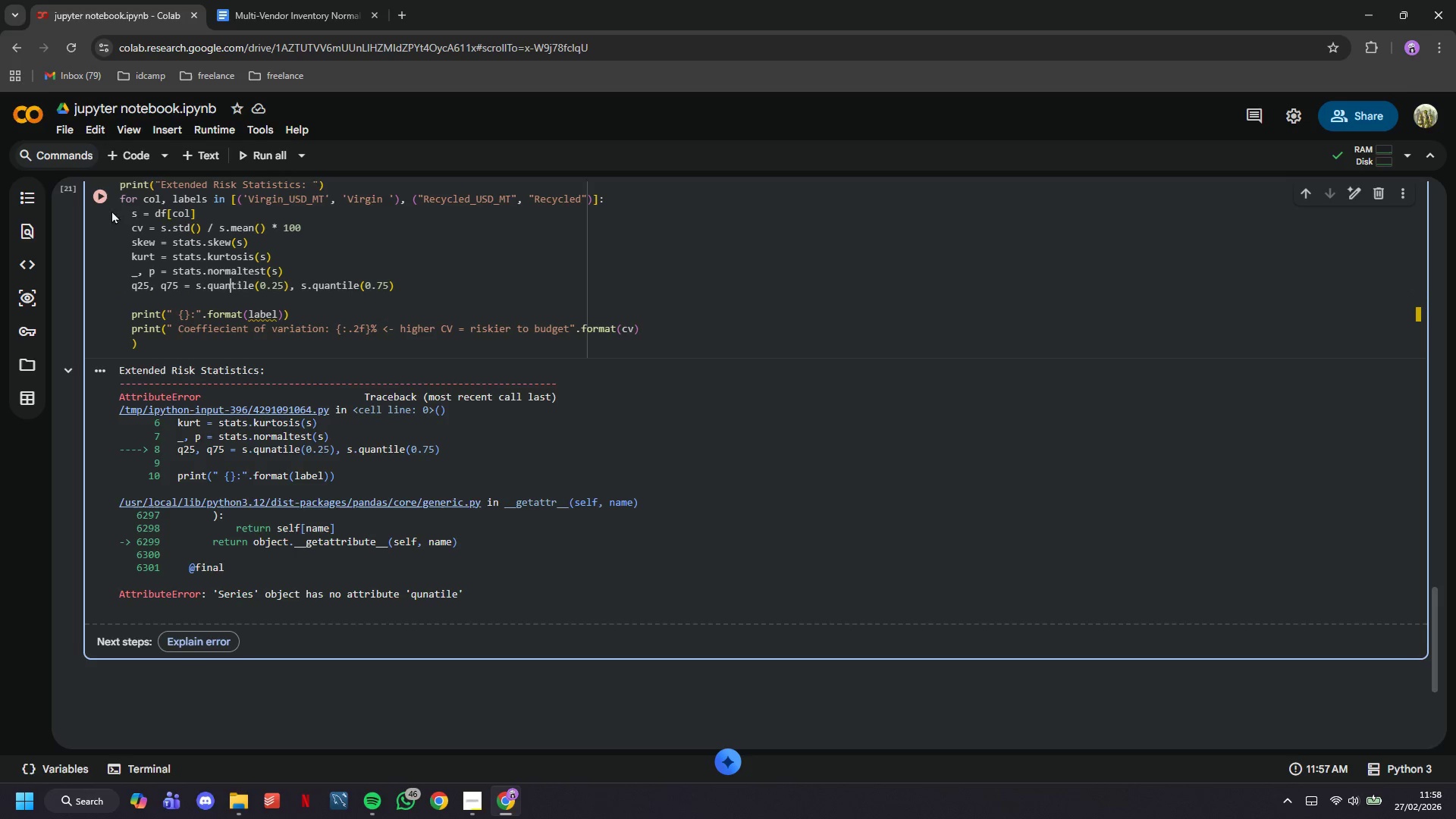 
left_click([105, 202])
 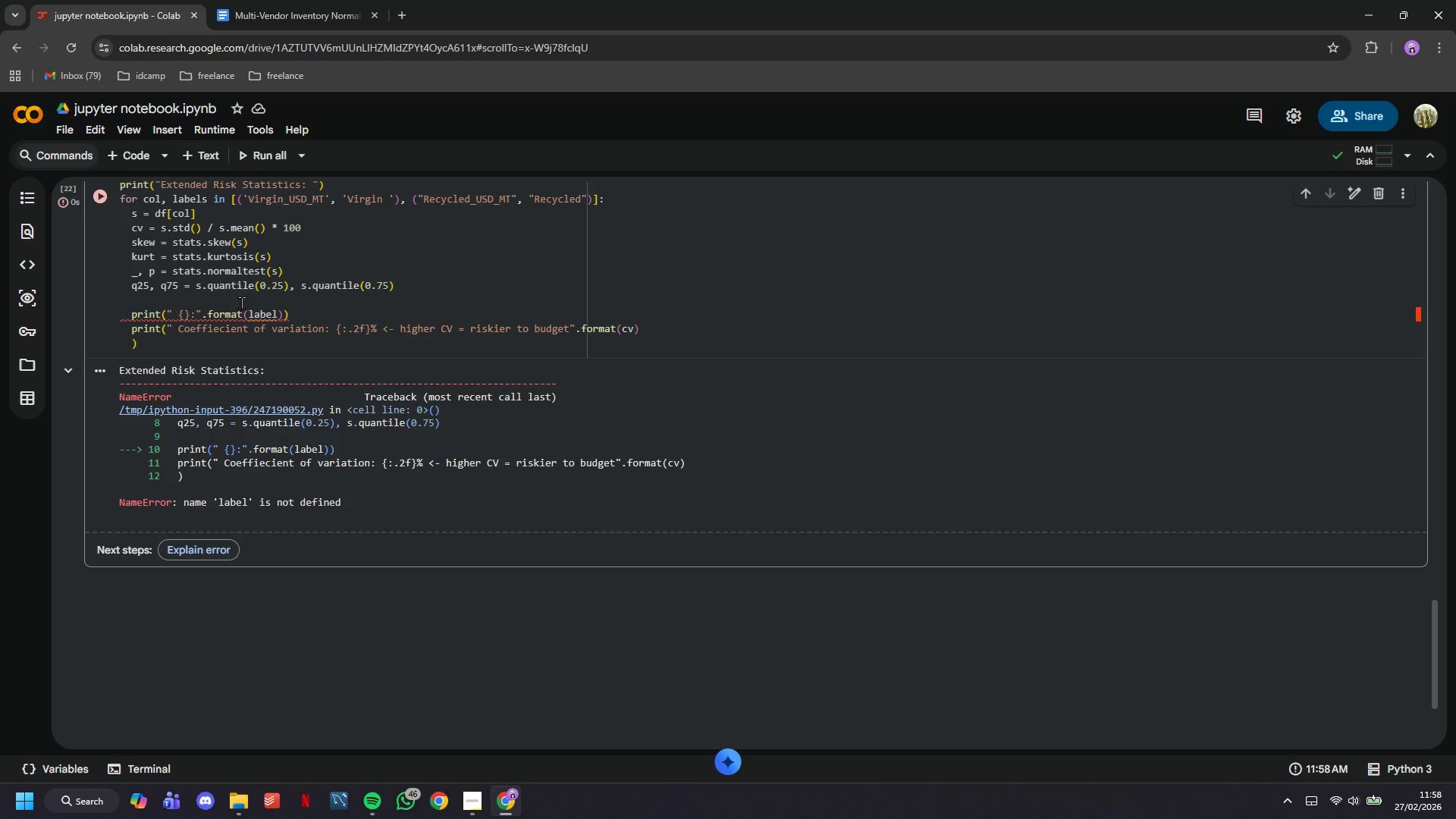 
scroll: coordinate [281, 350], scroll_direction: up, amount: 1.0
 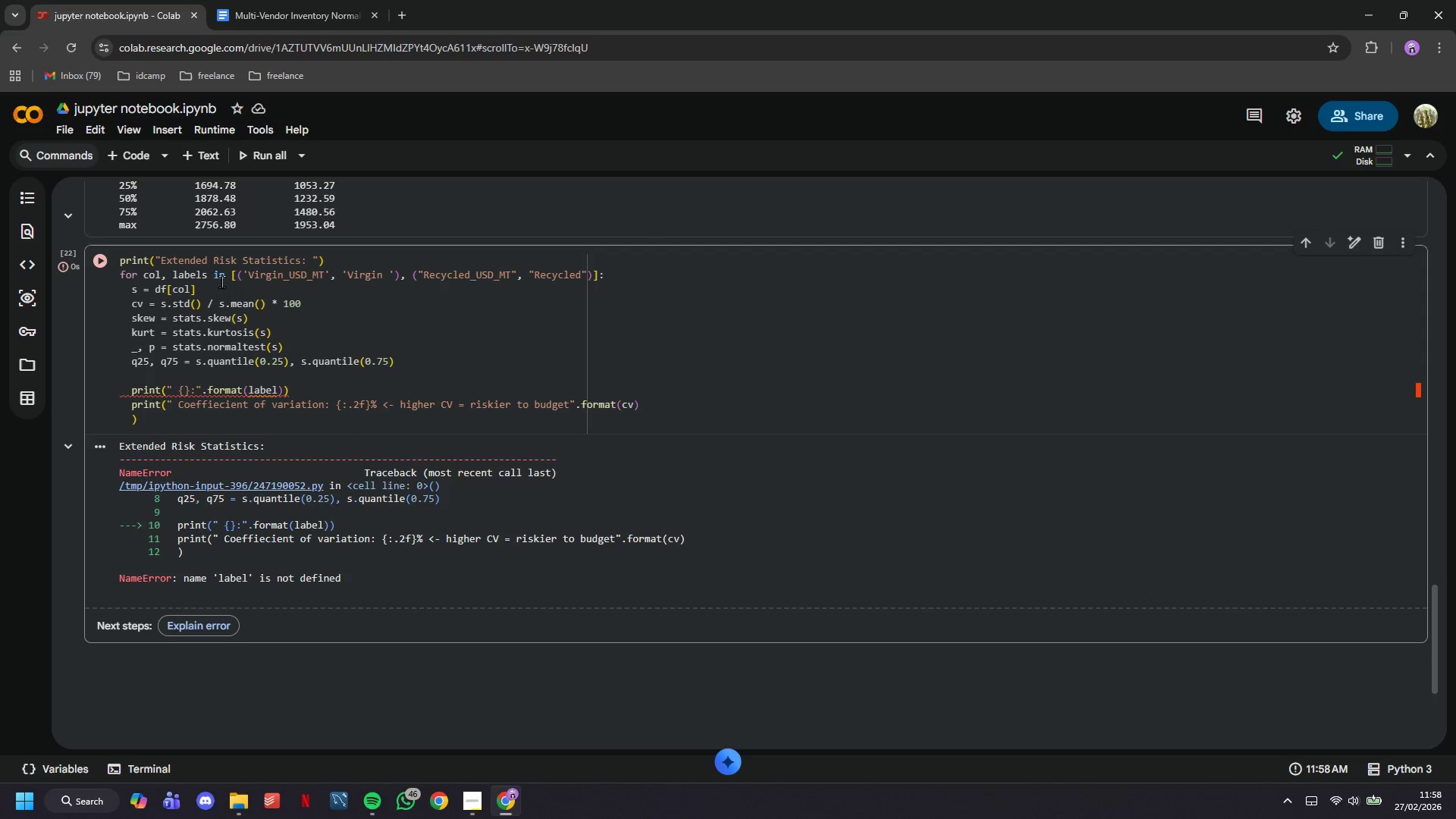 
left_click([209, 274])
 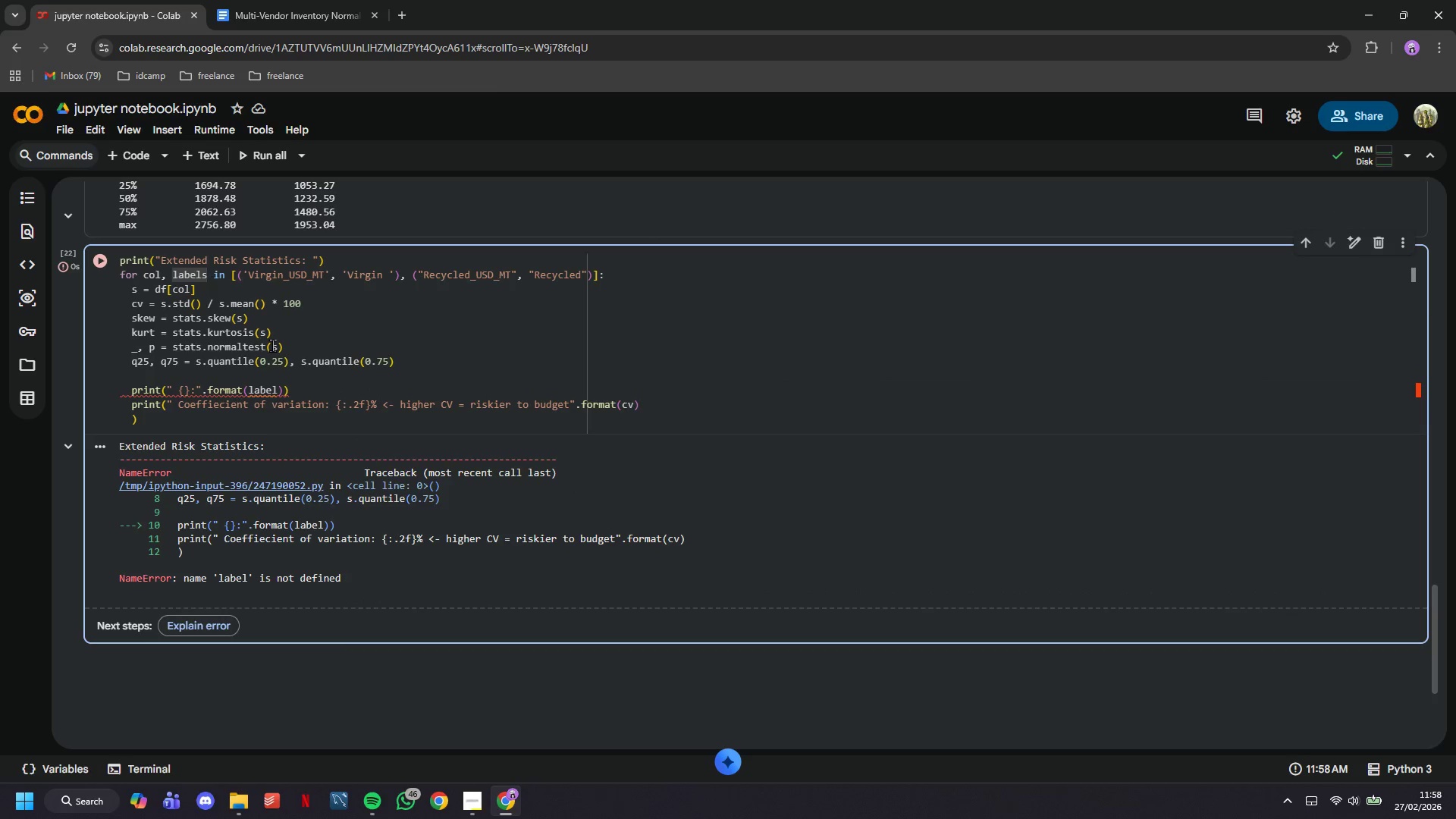 
key(Backspace)
 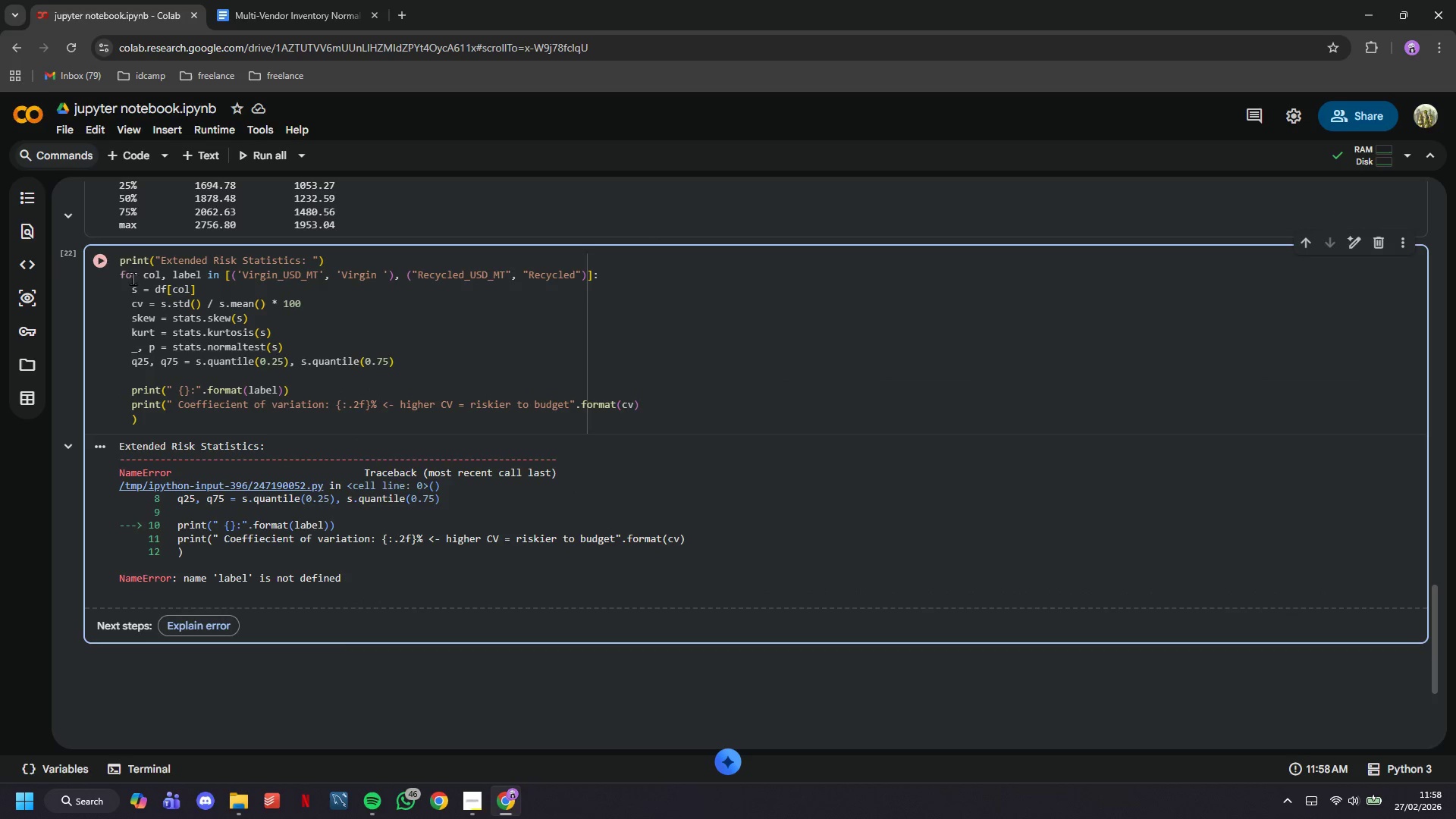 
left_click([96, 259])
 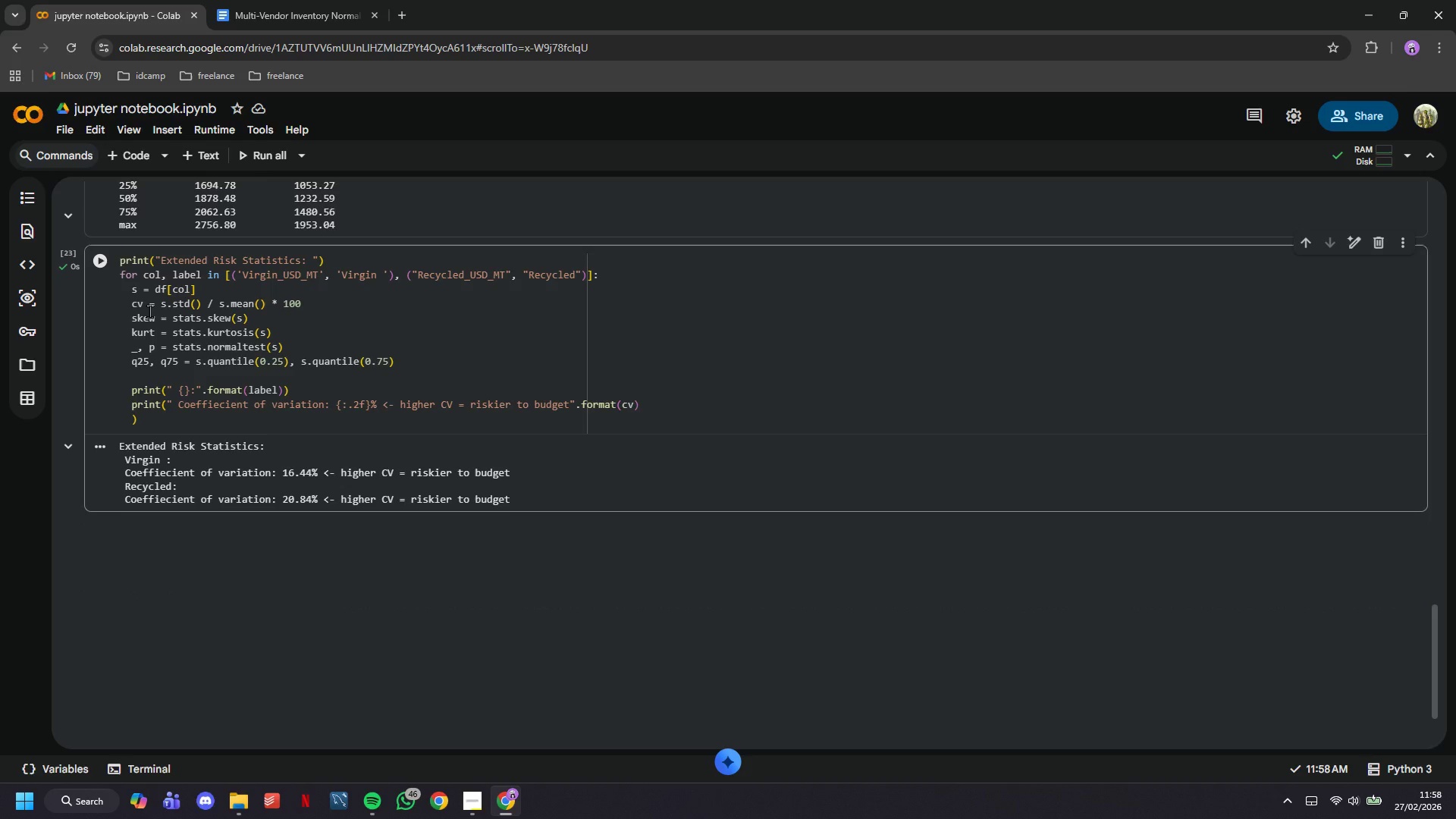 
left_click([163, 419])
 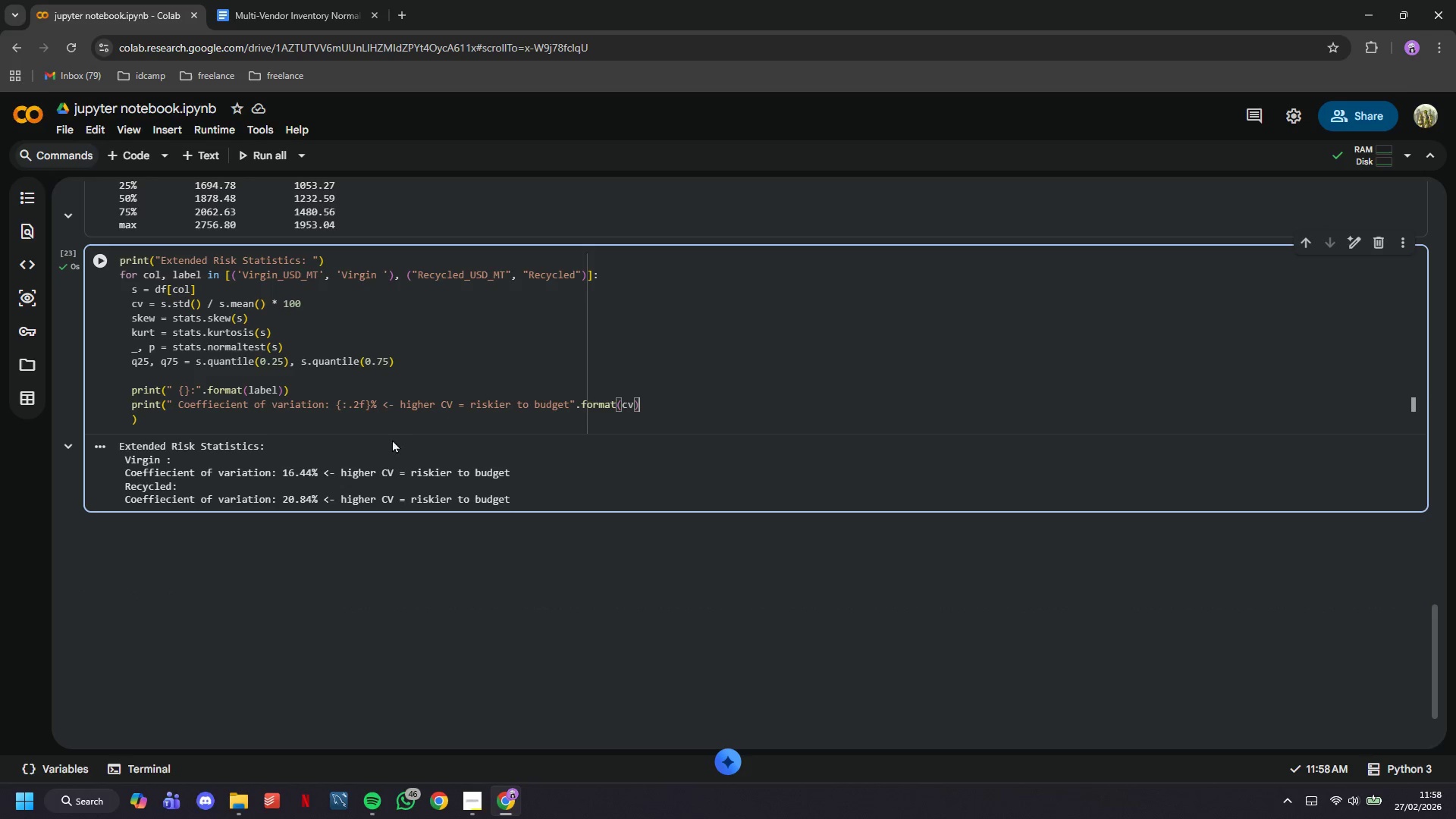 
left_click([147, 425])
 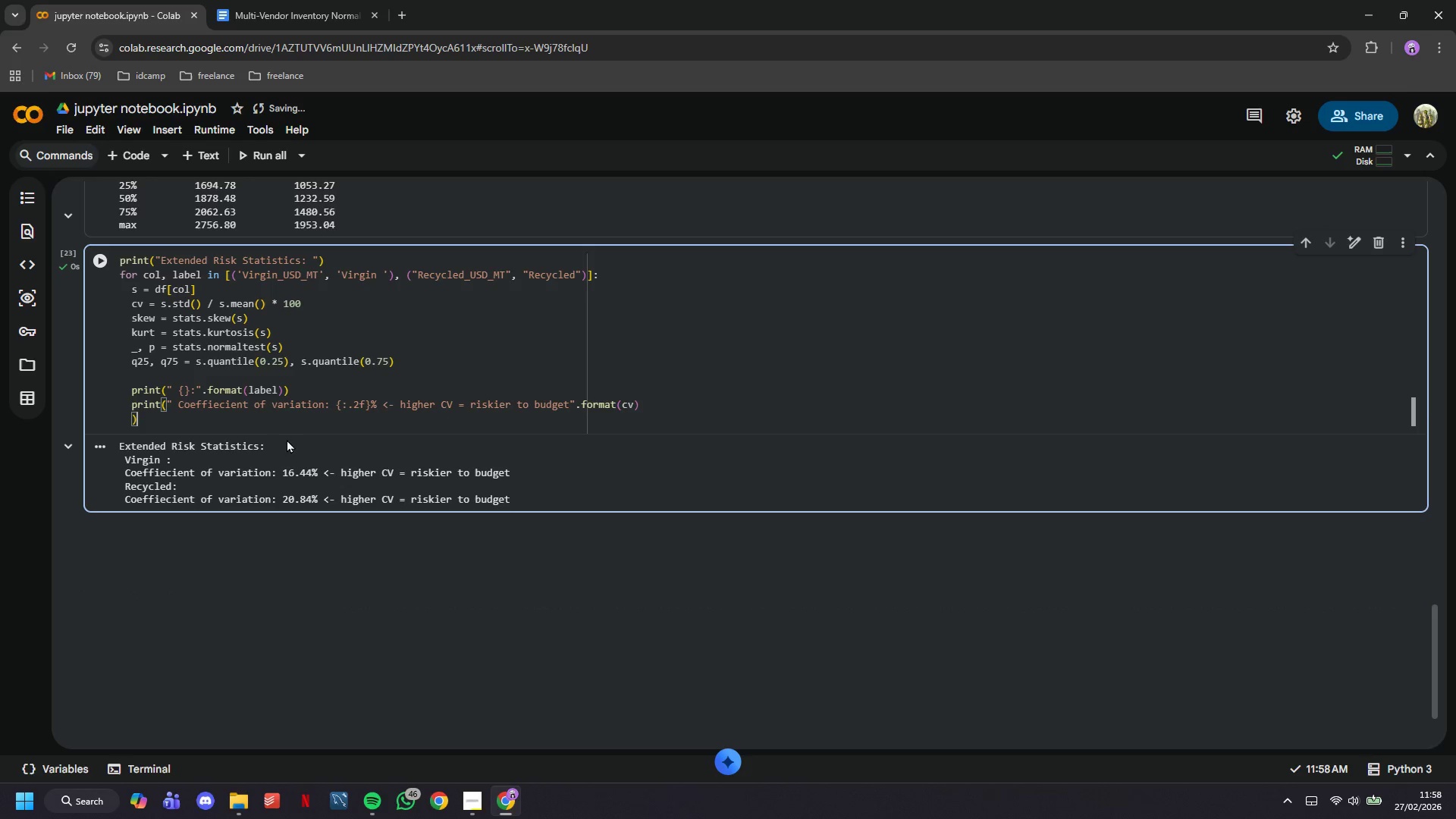 
key(ArrowLeft)
 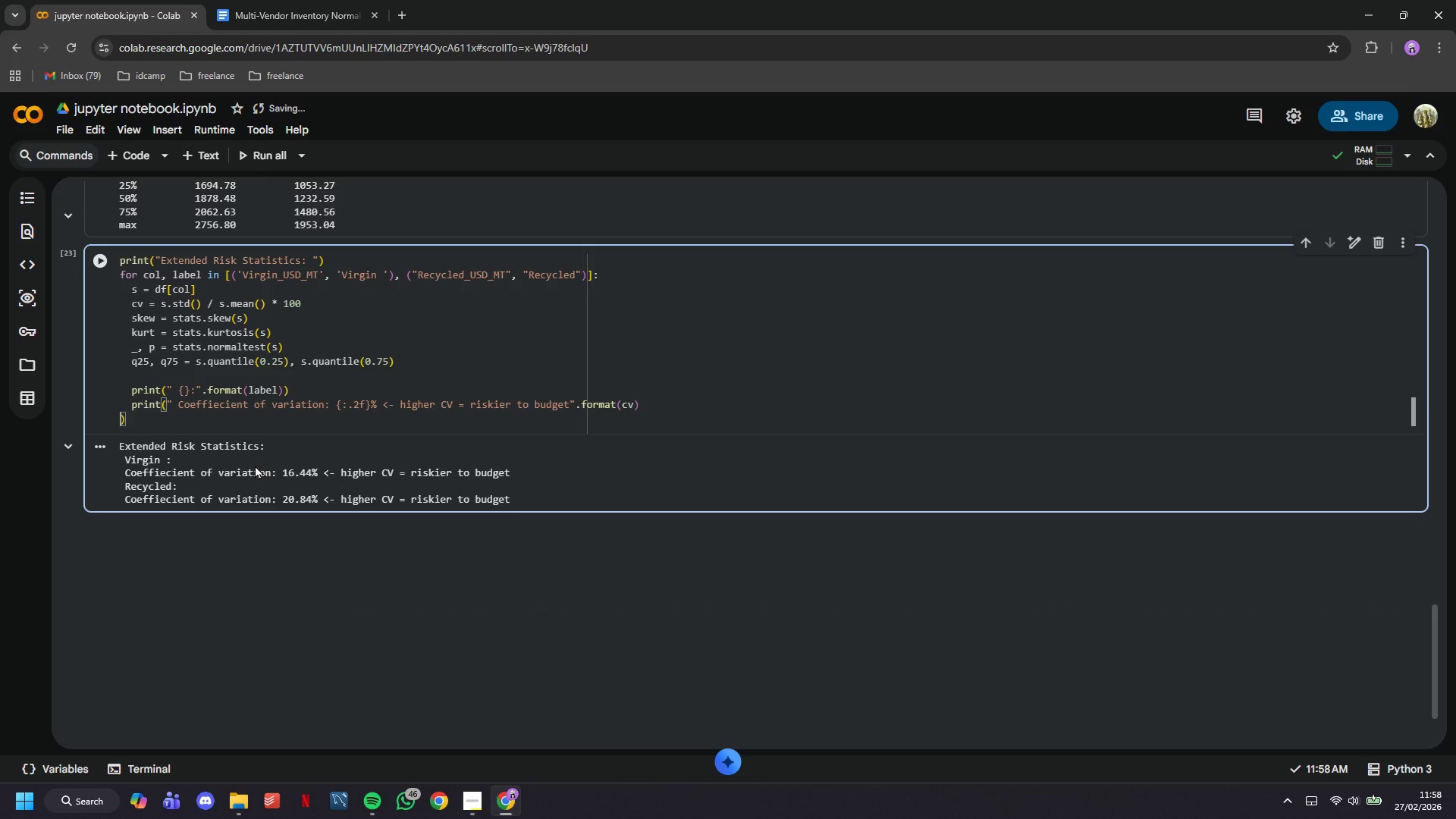 
key(Backspace)
 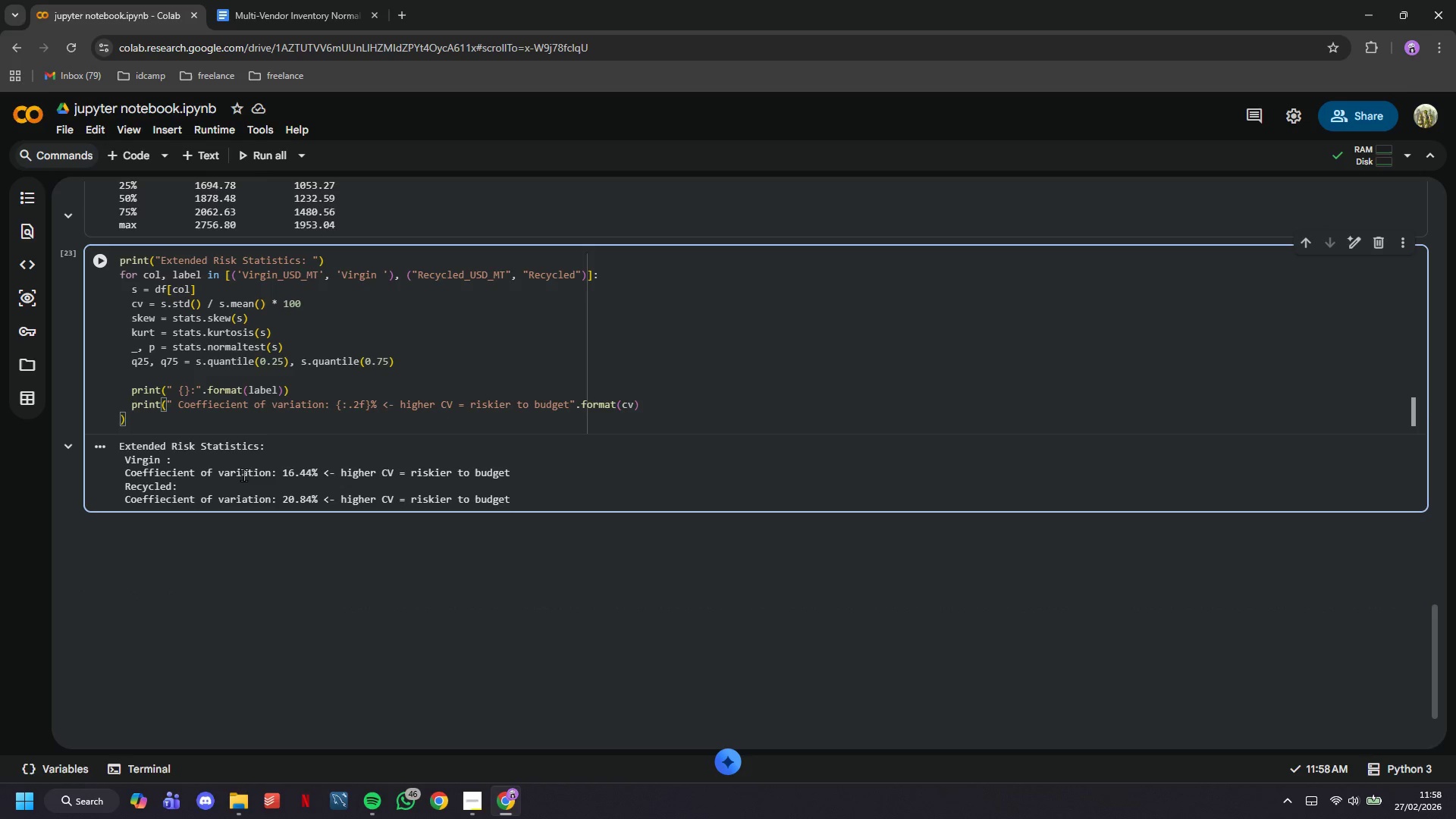 
key(Backspace)
 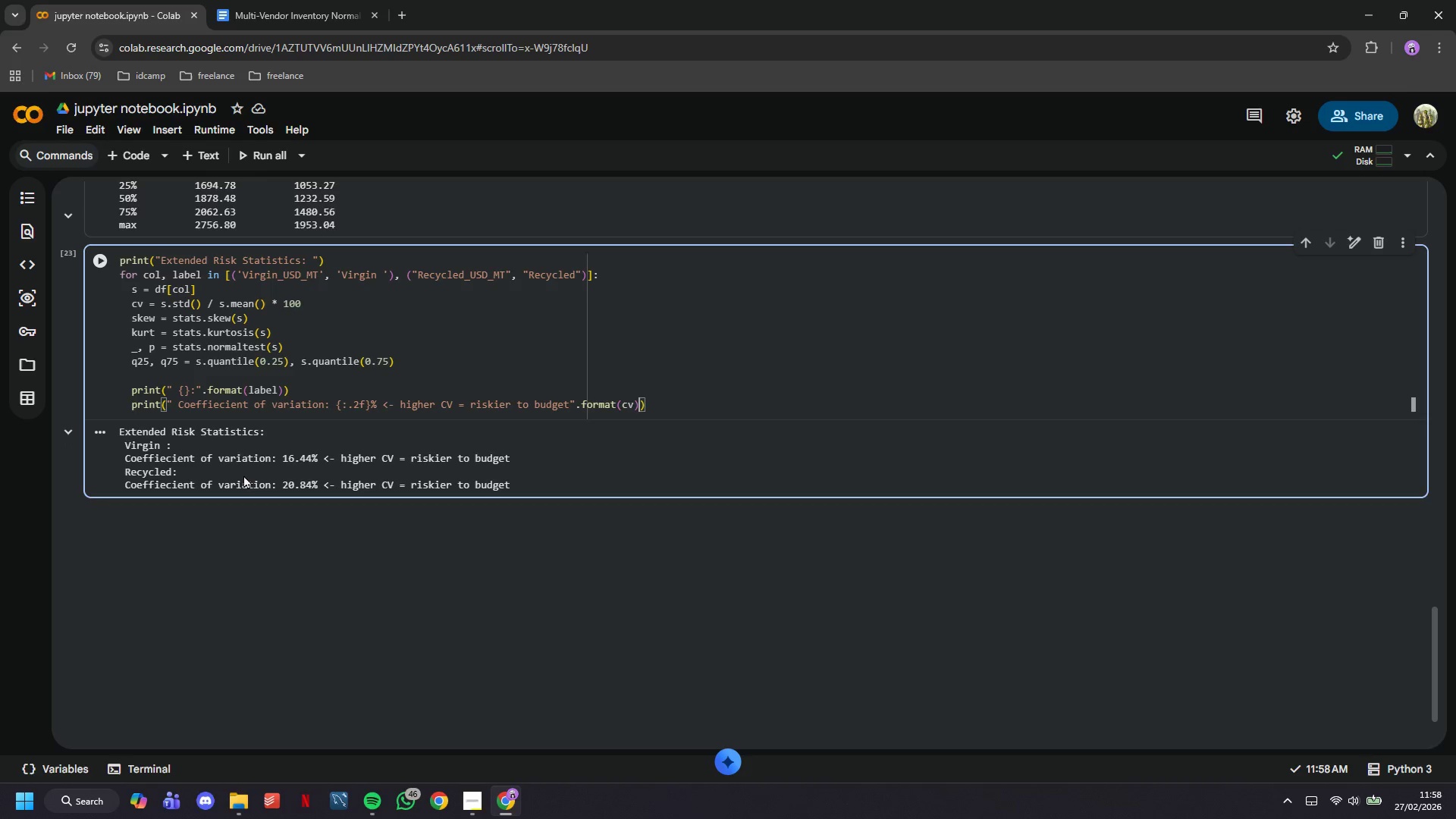 
key(ArrowRight)
 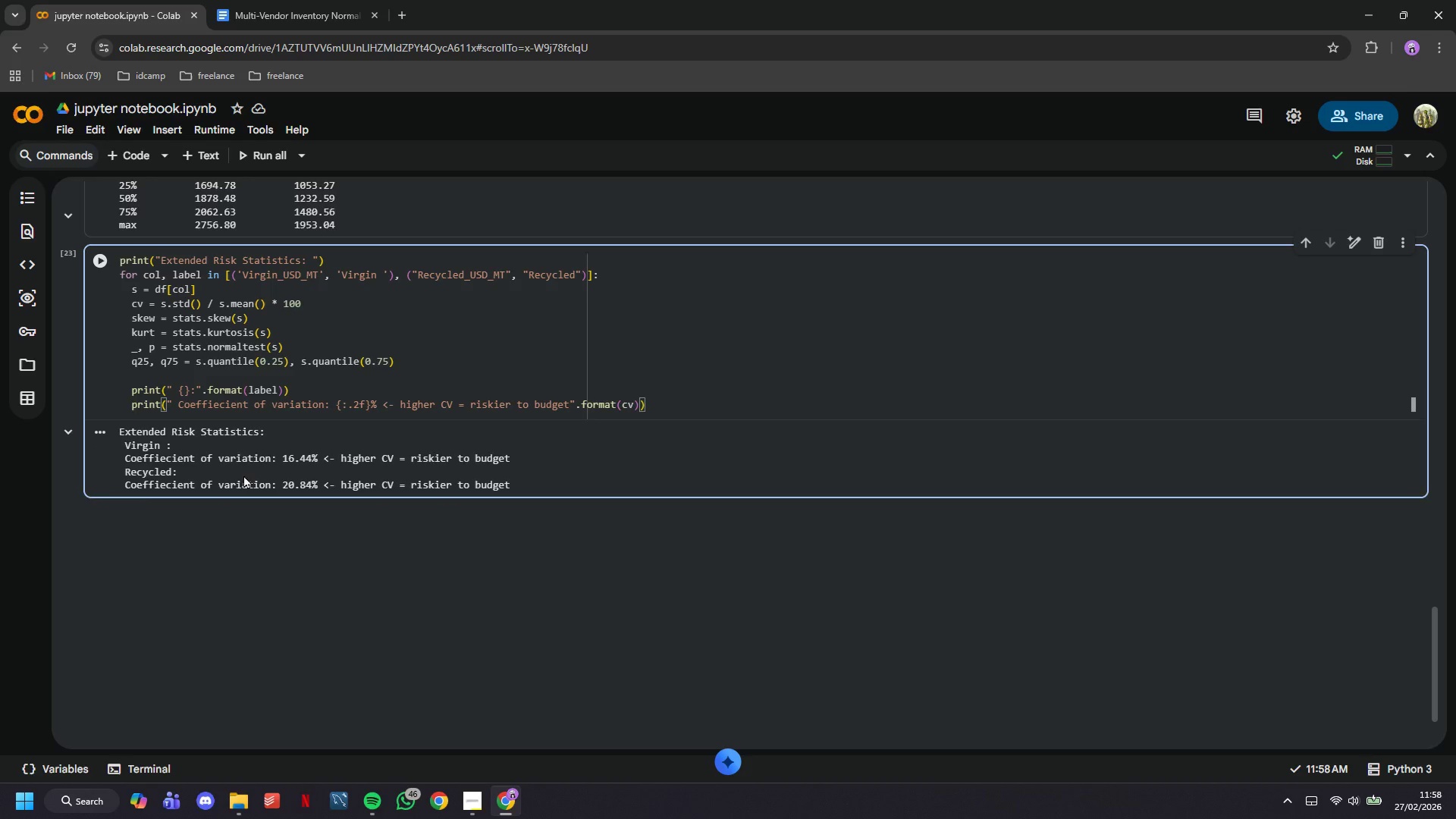 
key(Enter)
 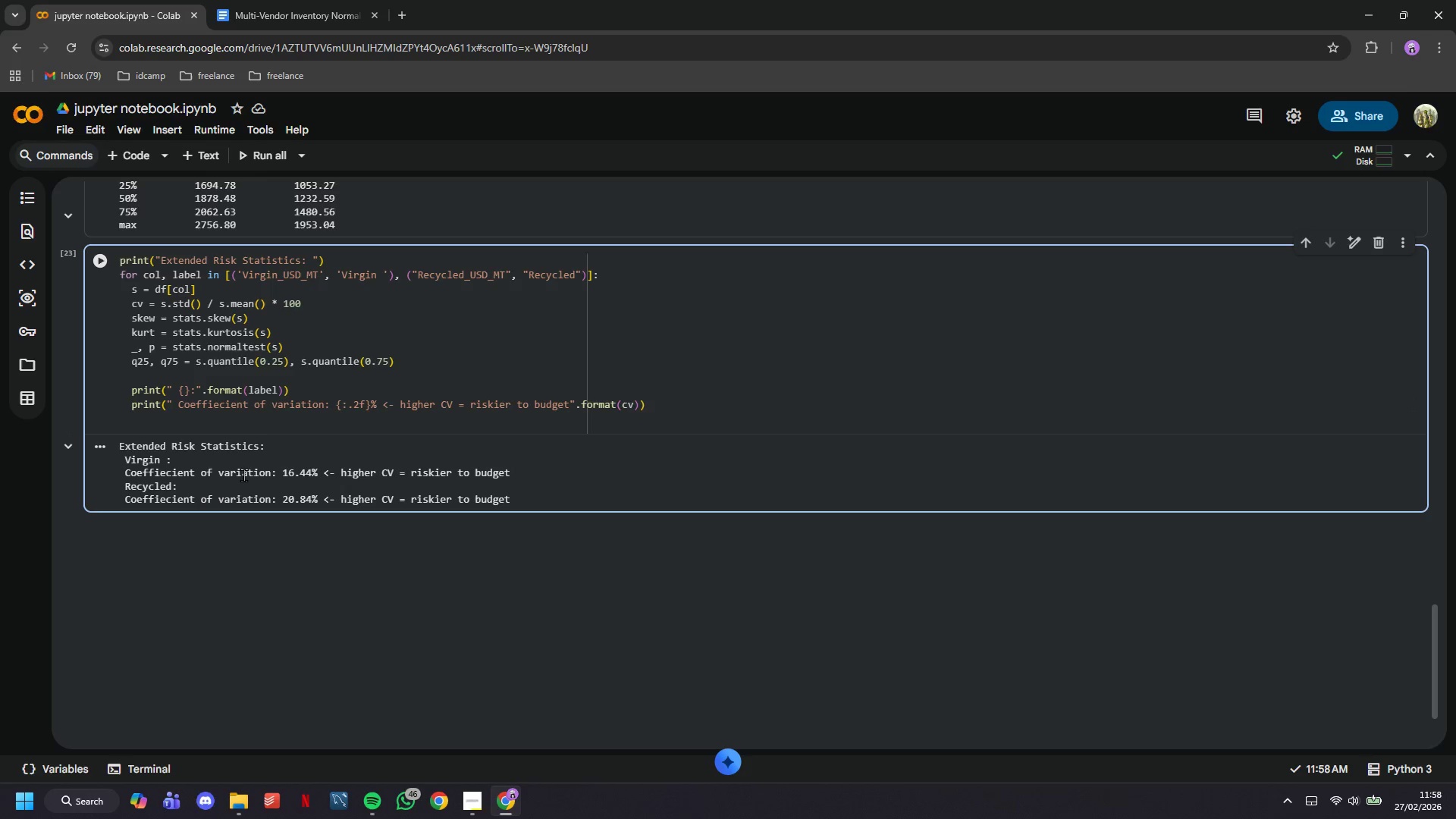 
type(print(" a)
key(Backspace)
type(Skewness: {:.4f)
 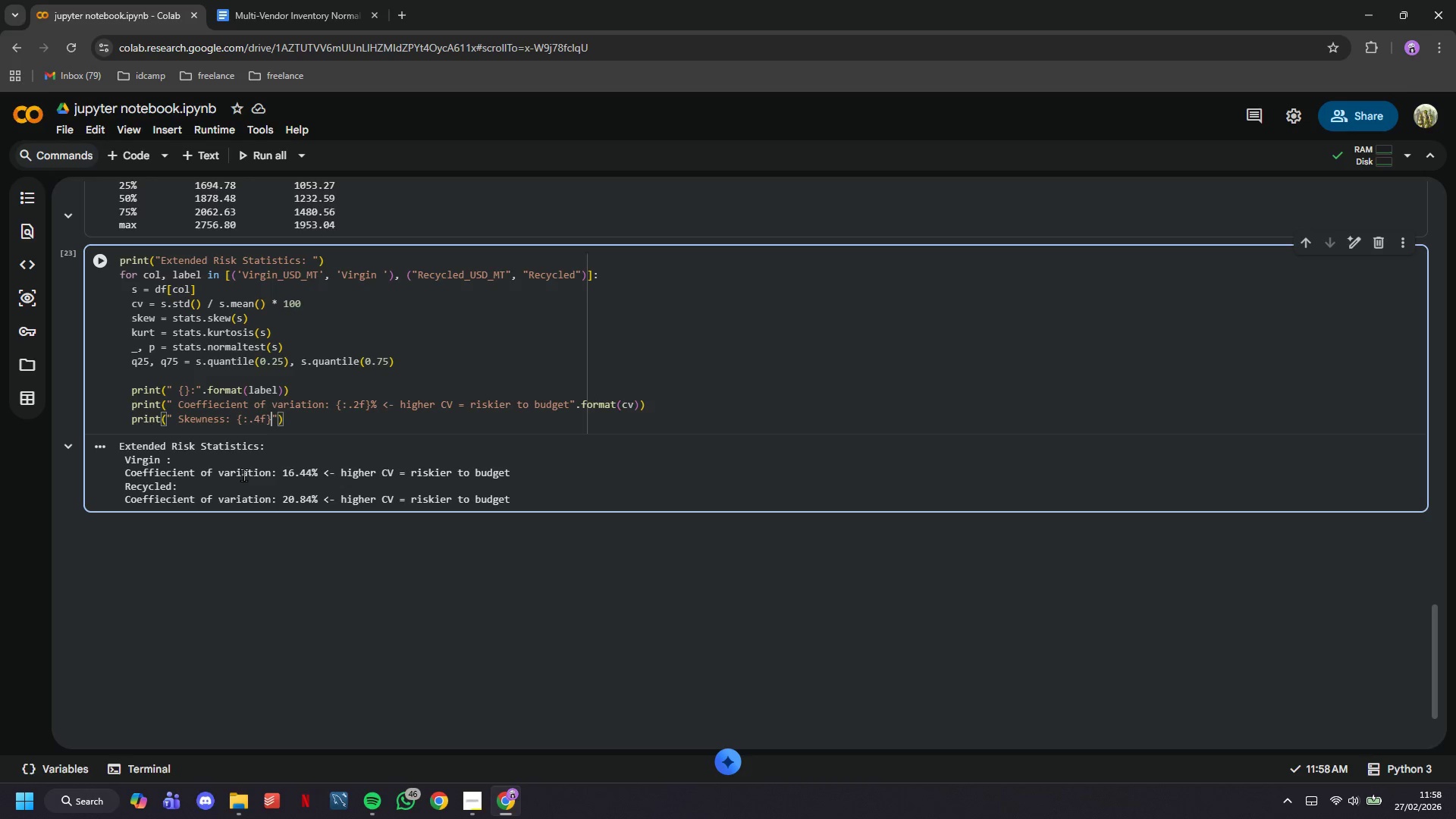 
 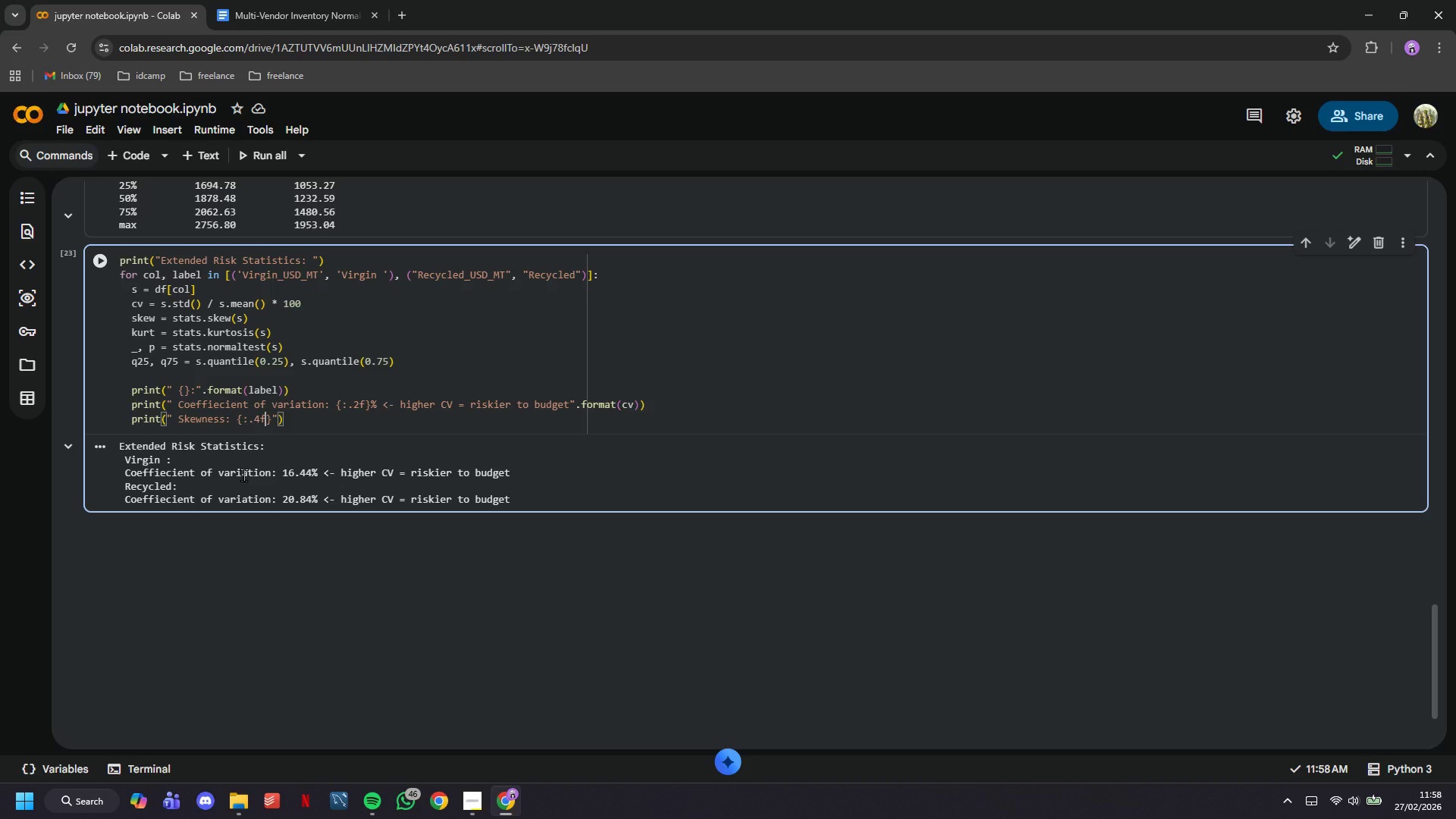 
key(ArrowRight)
 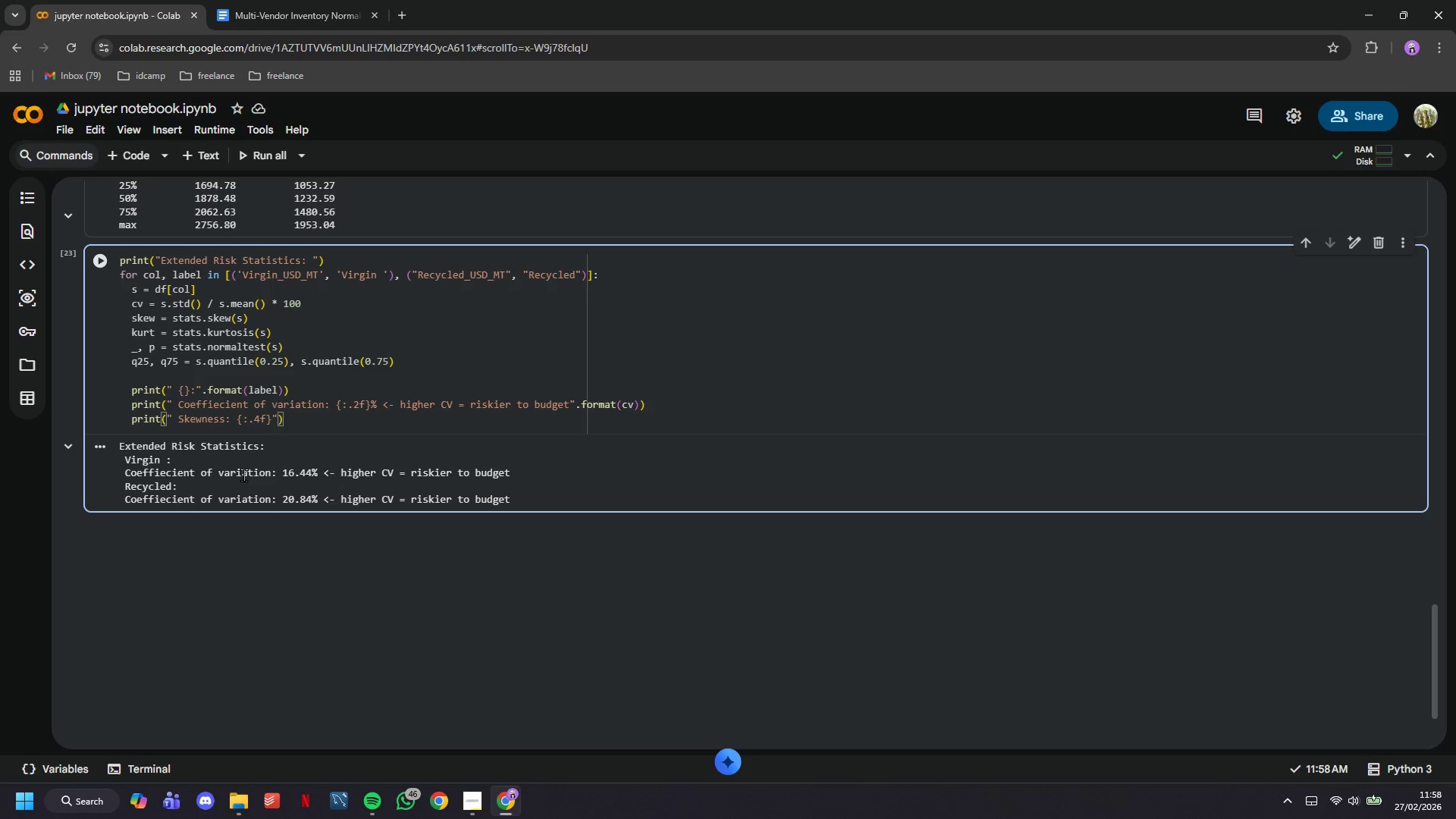 
key(Space)
 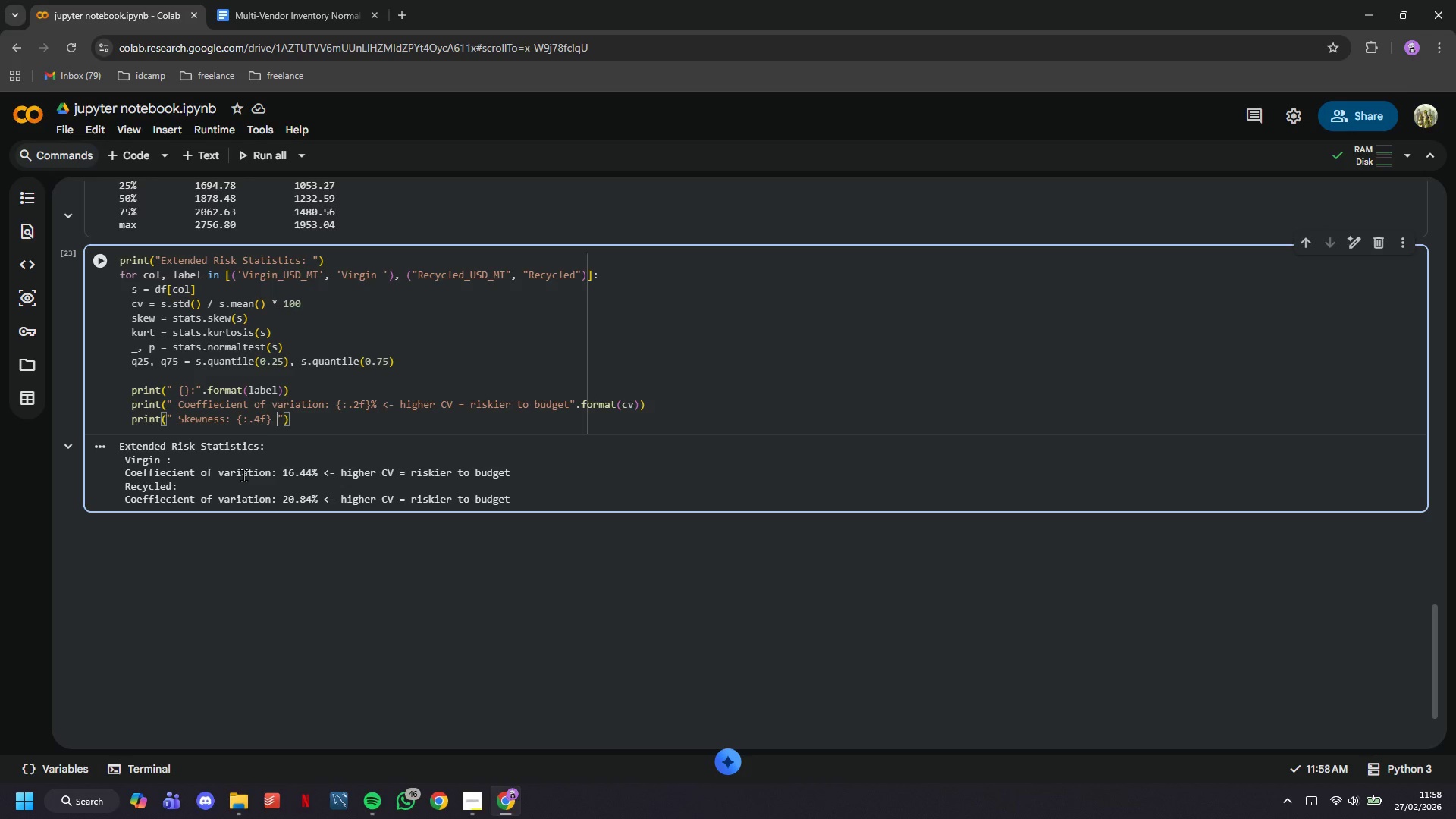 
key(Shift+BracketLeft)
 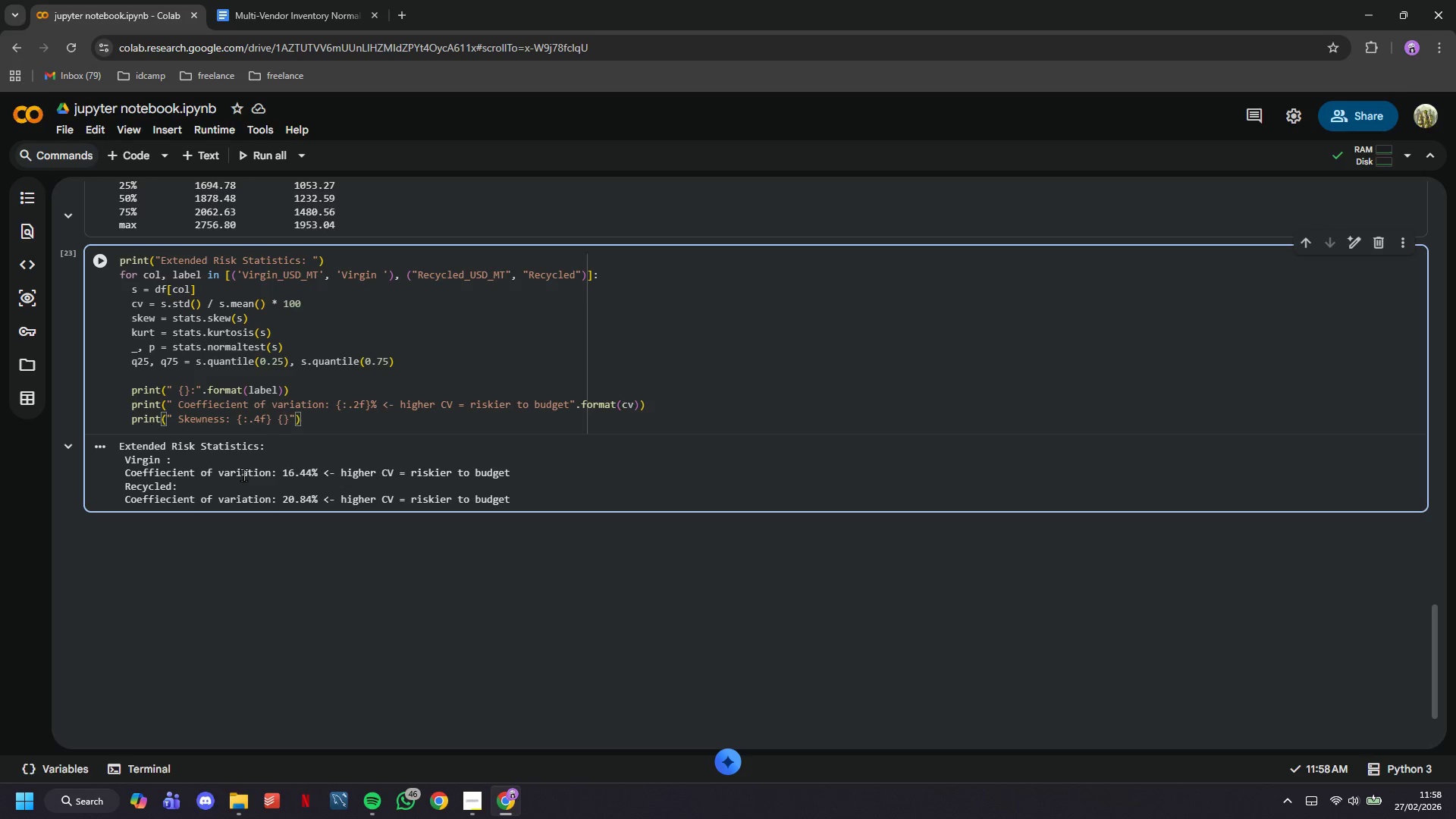 
key(ArrowRight)
 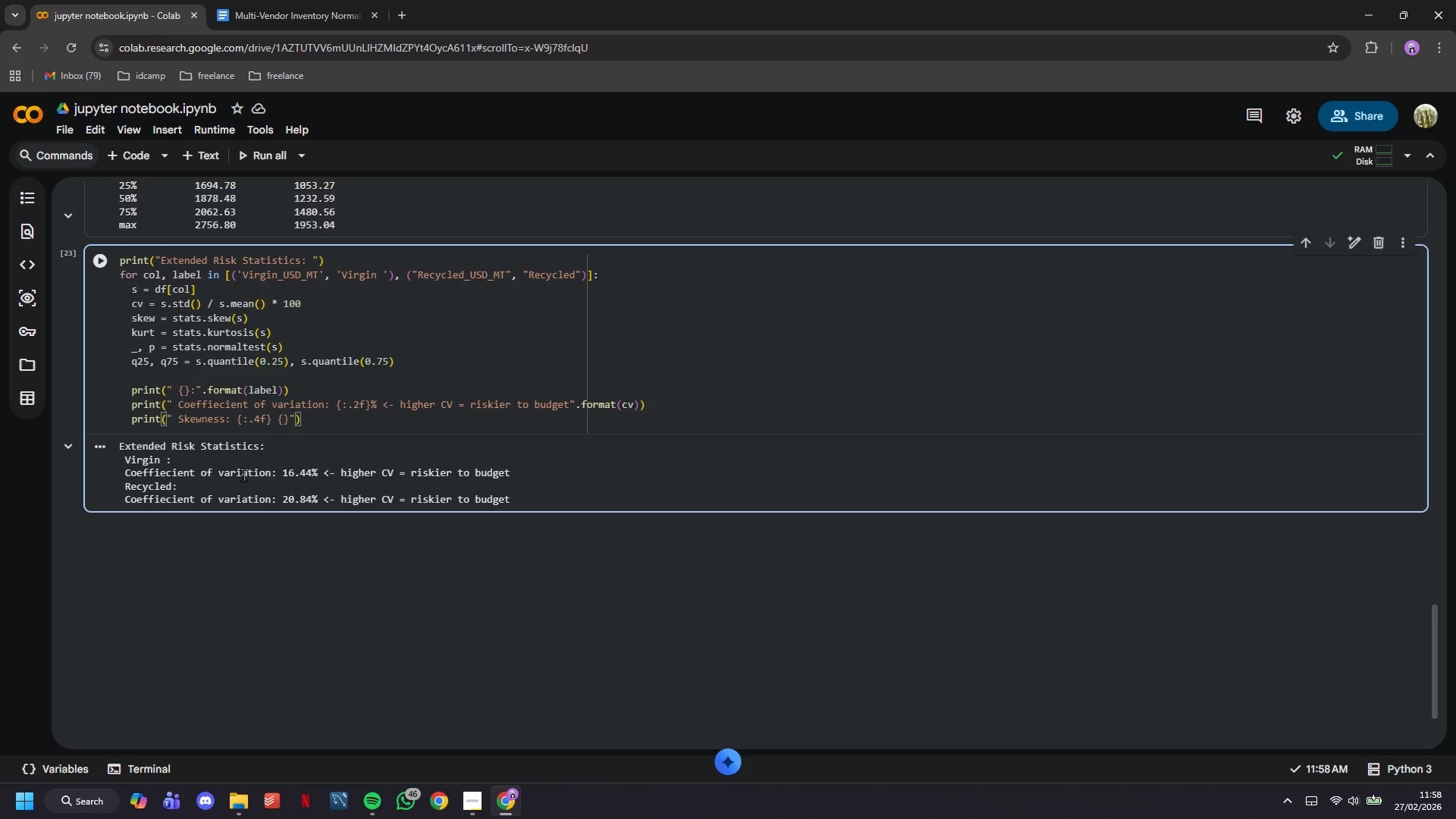 
key(ArrowRight)
 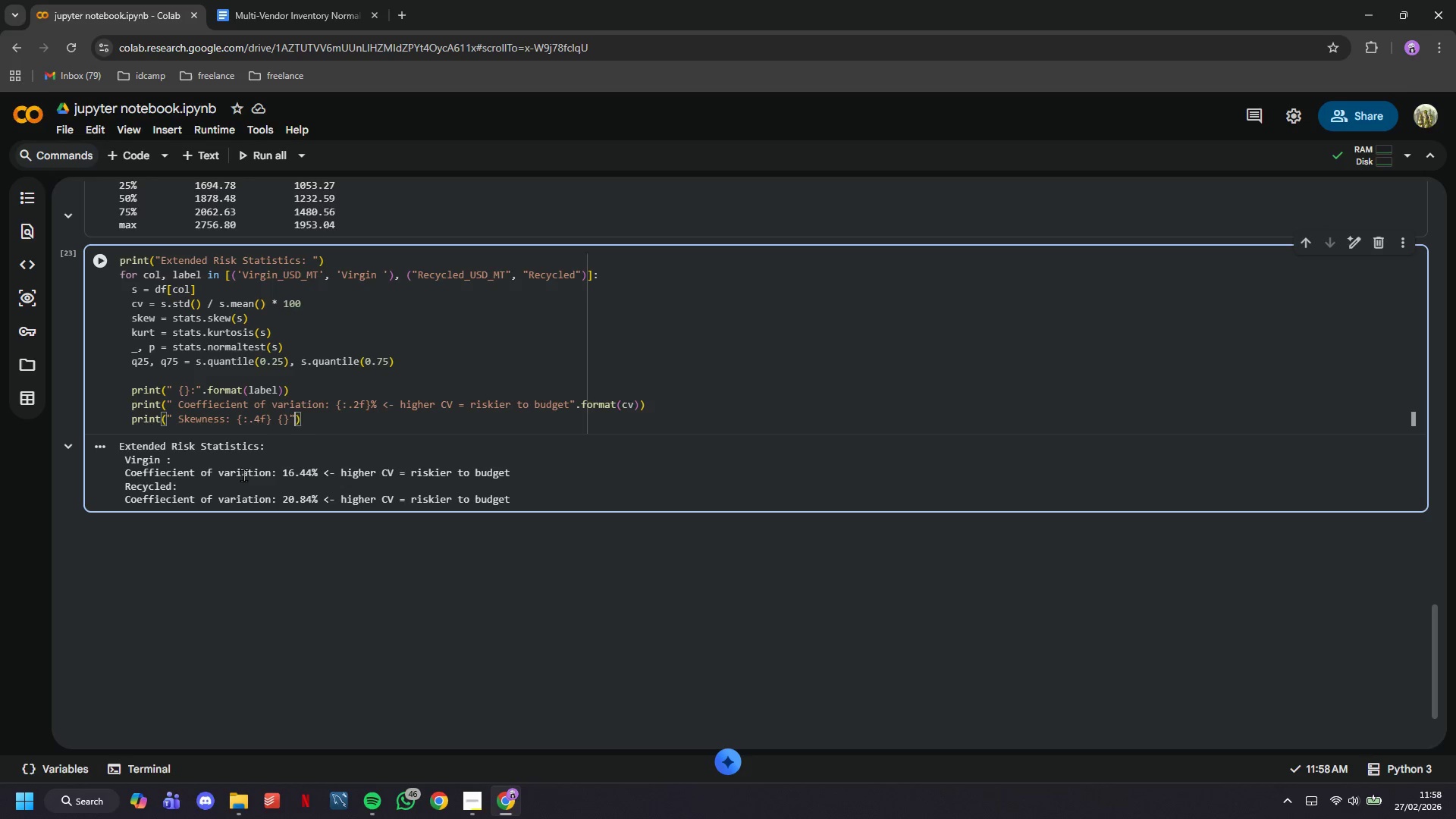 
type(.format()
 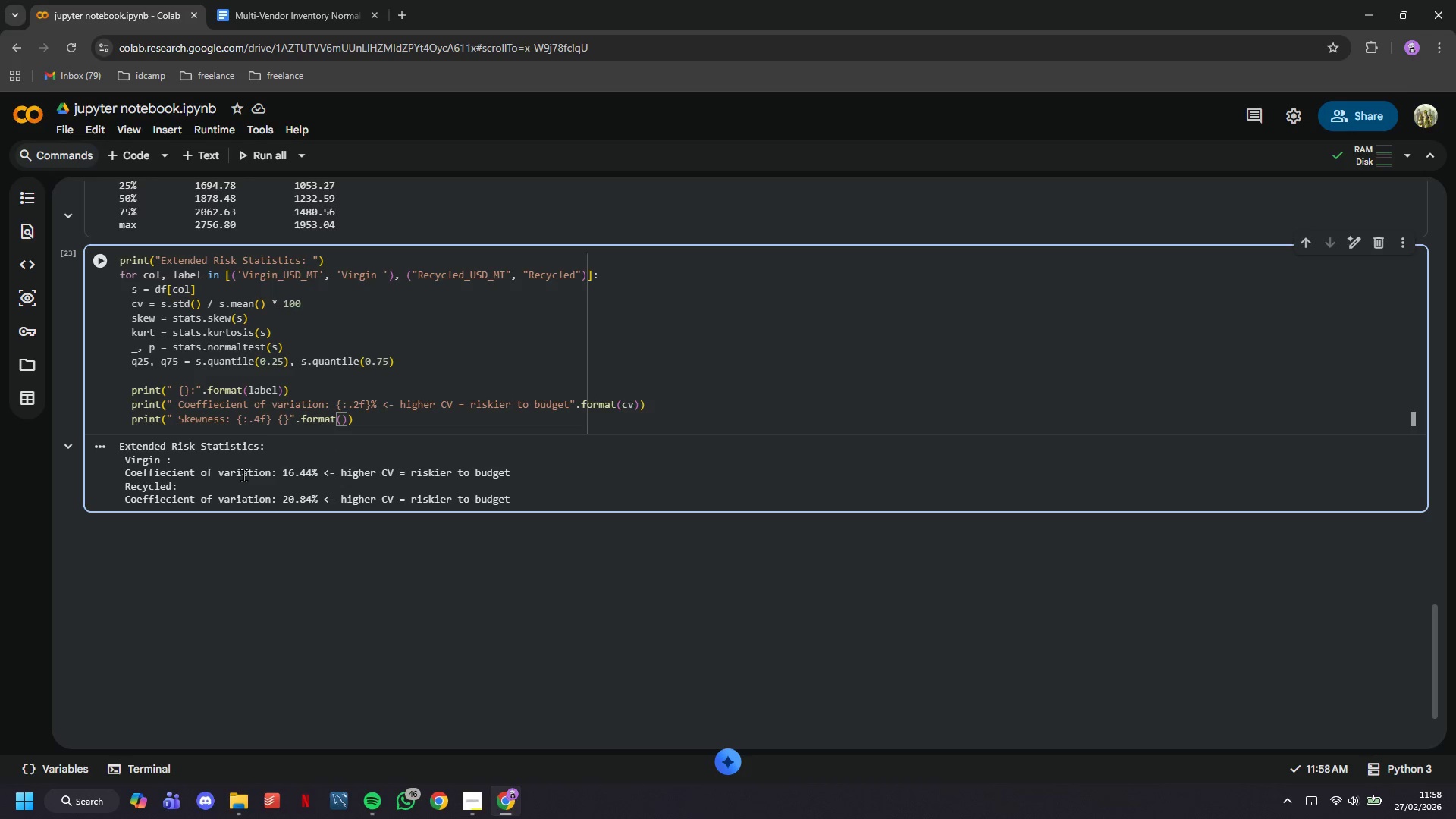 
key(Enter)
 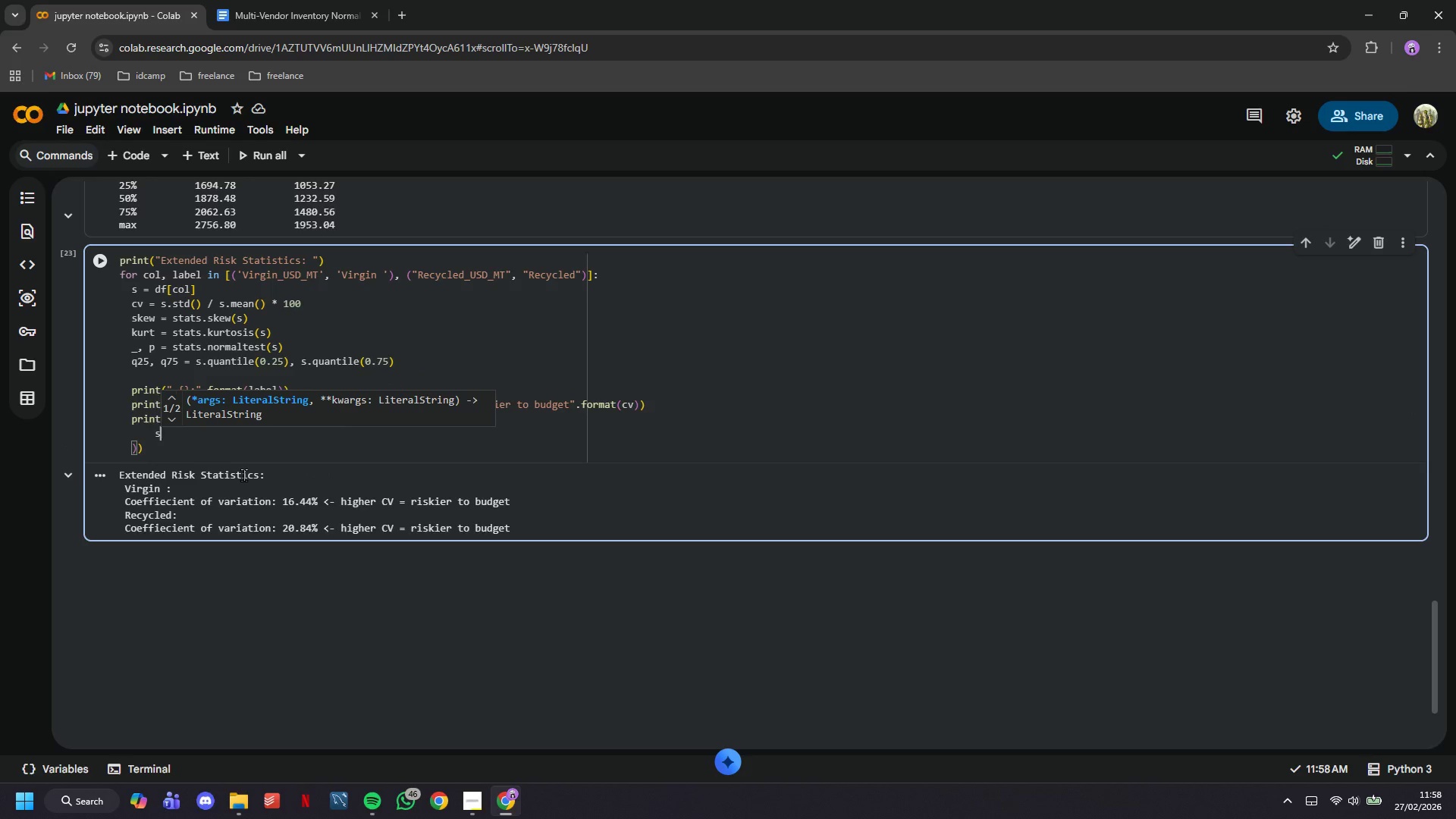 
type(skew, "(right-skewed: more upside cost spikes)
 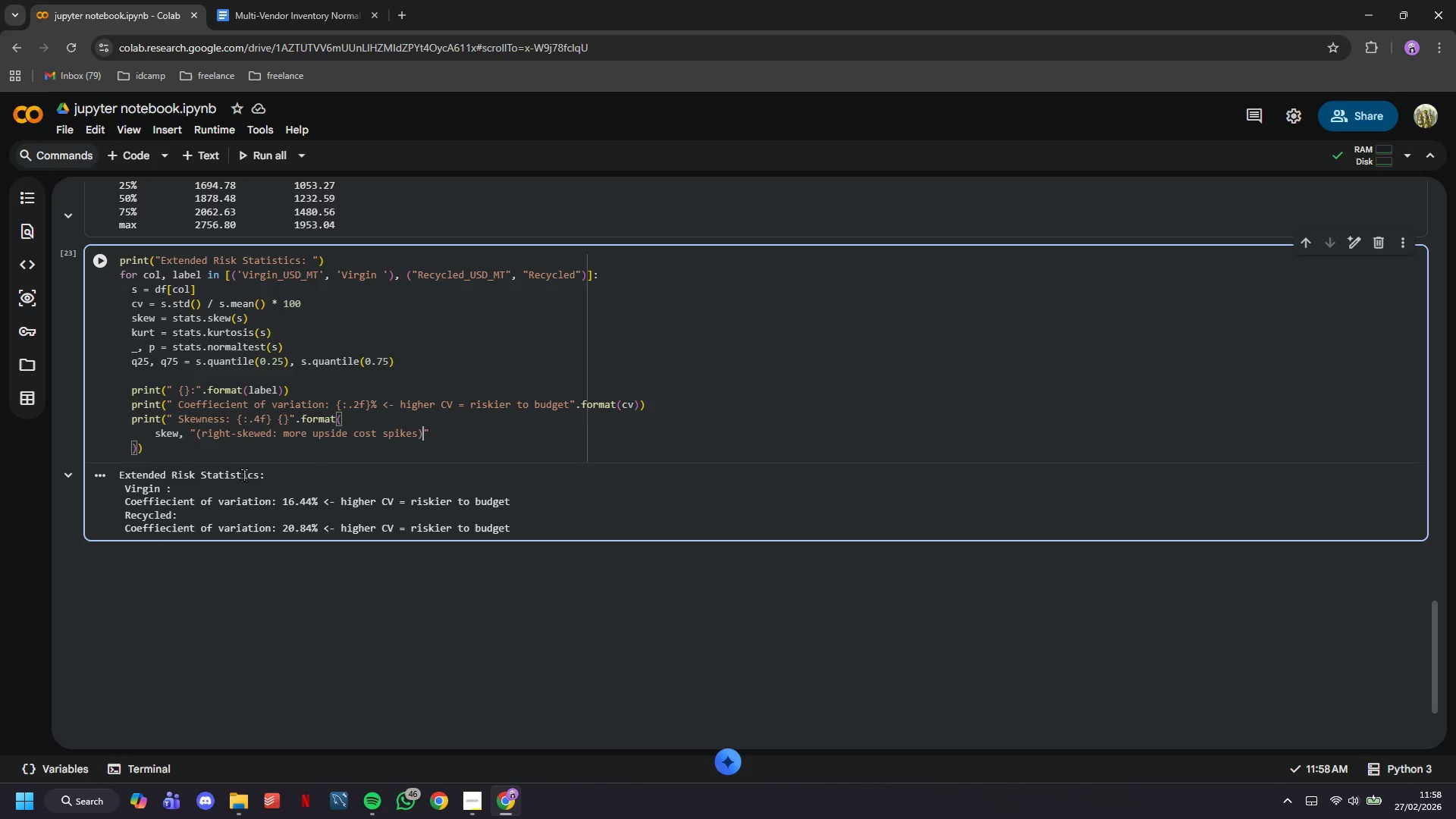 
 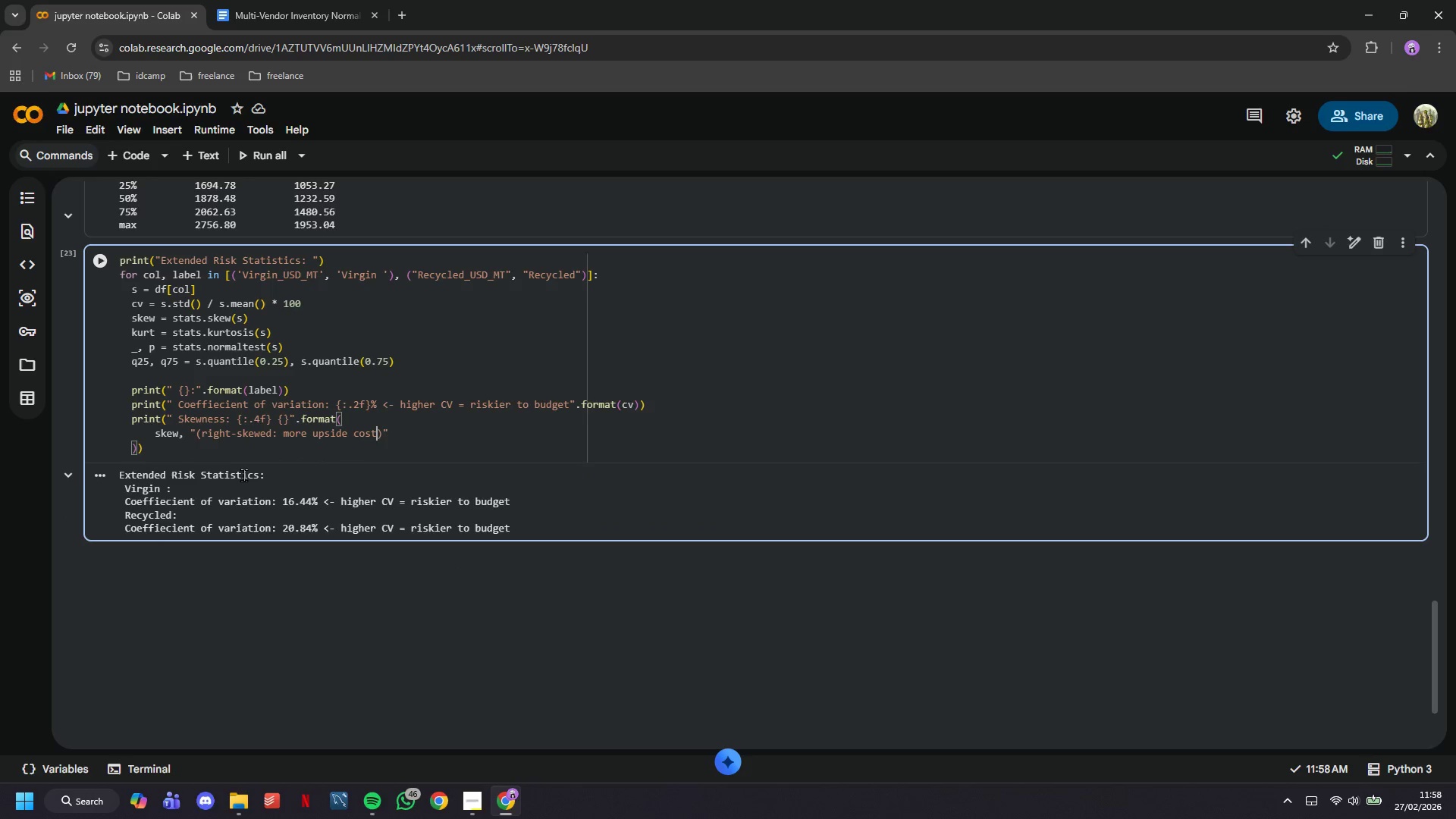 
key(ArrowRight)
 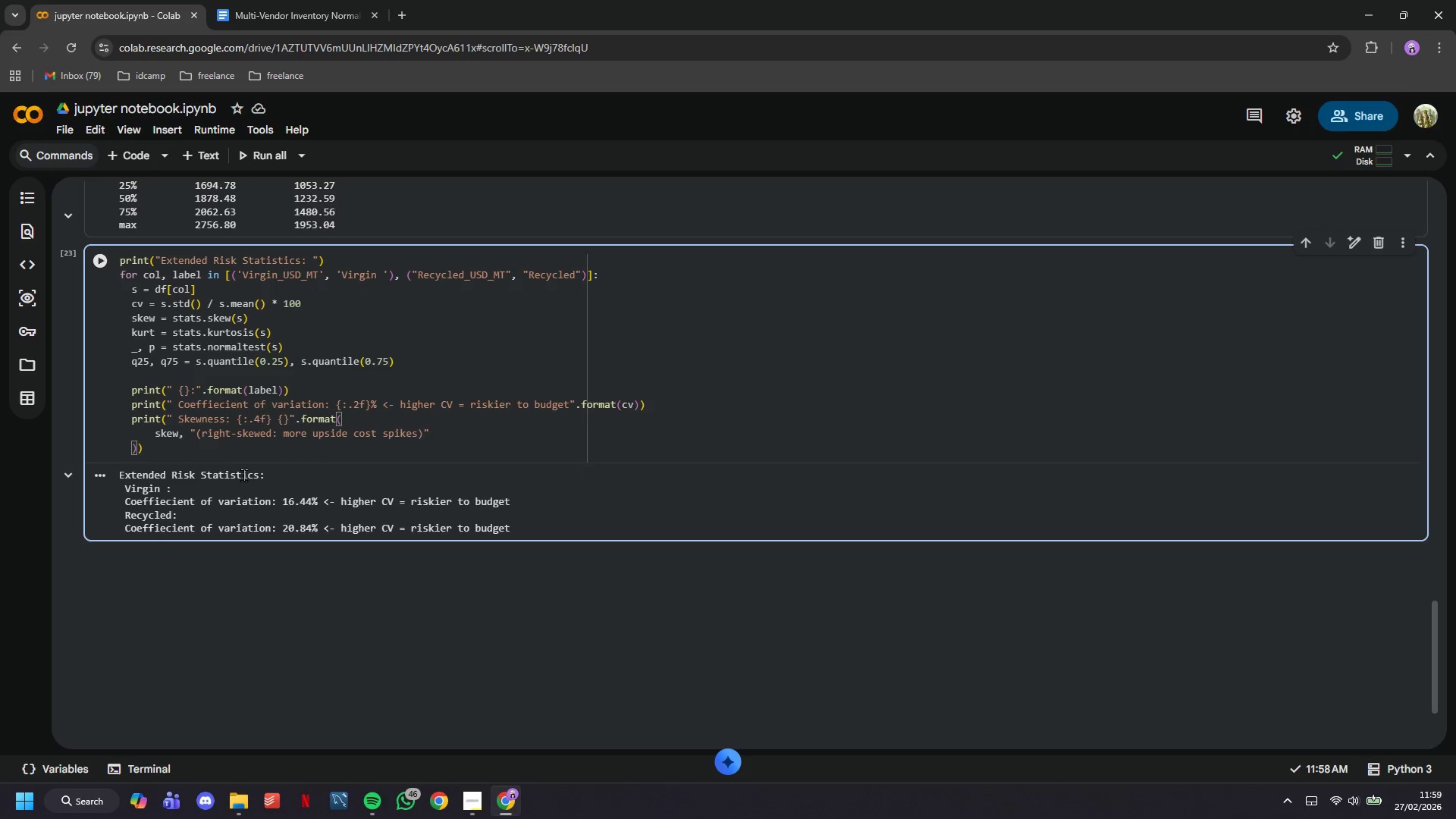 
key(ArrowRight)
 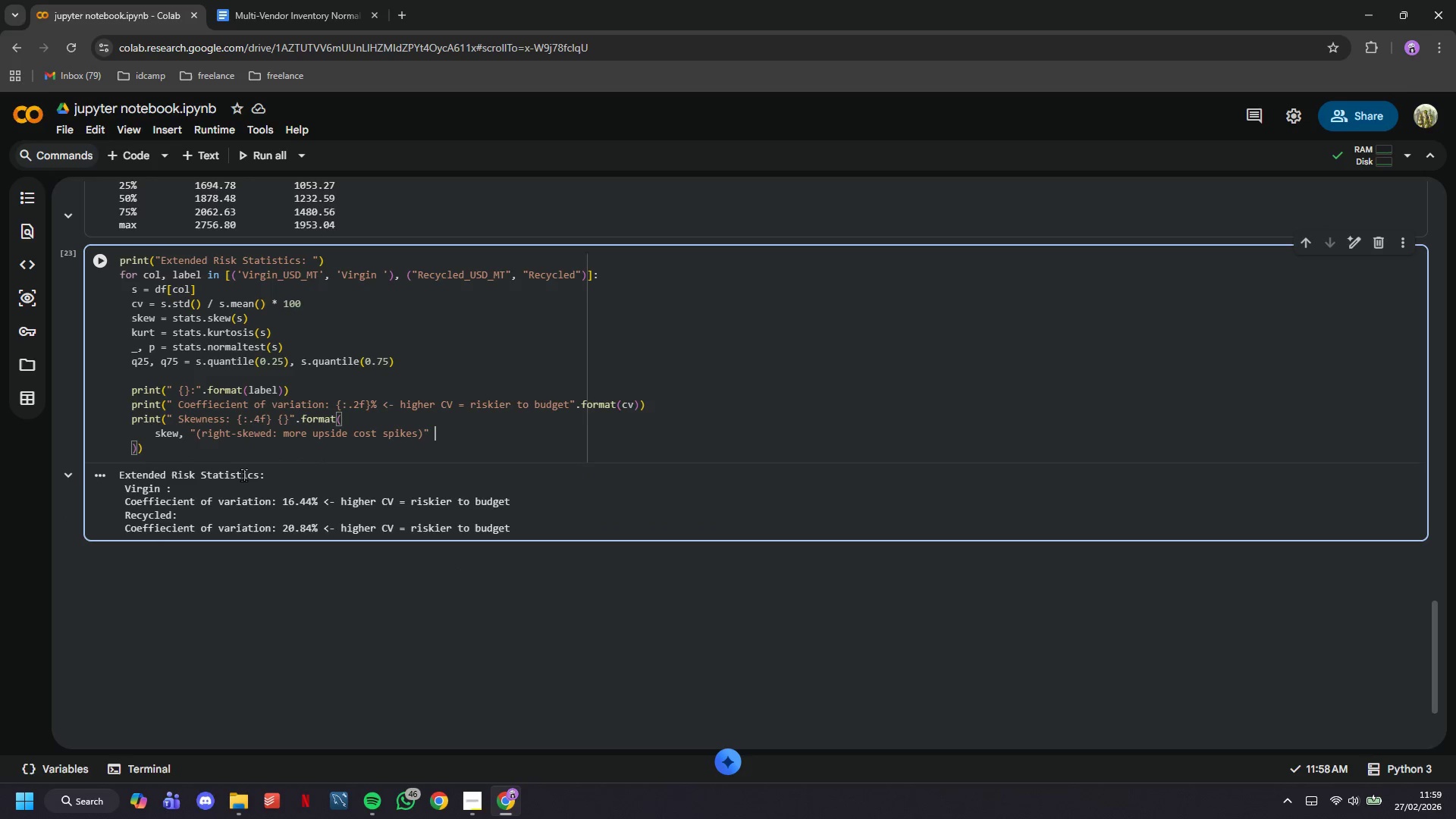 
type( if skew )
key(Tab)
 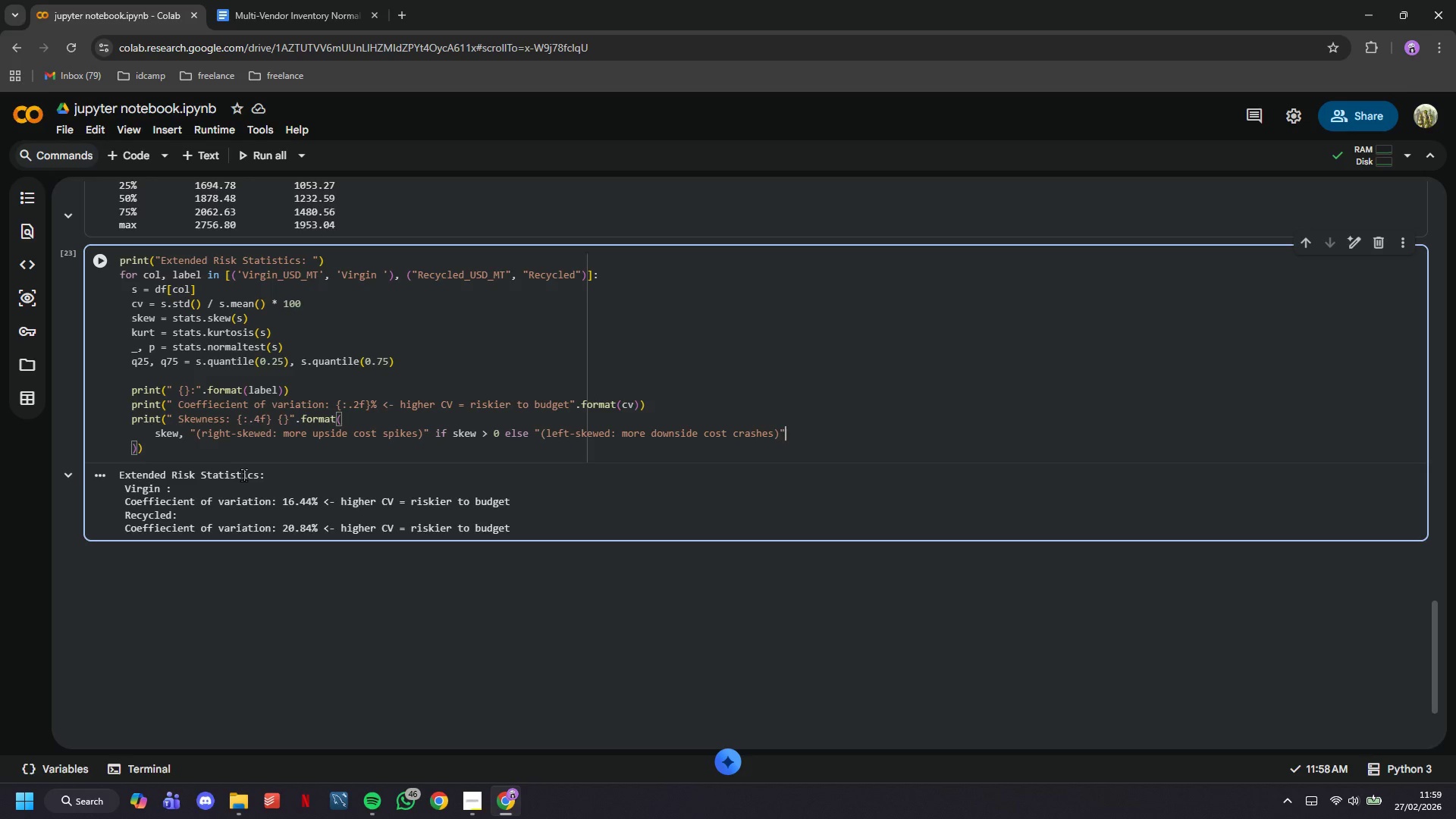 
key(ArrowDown)
 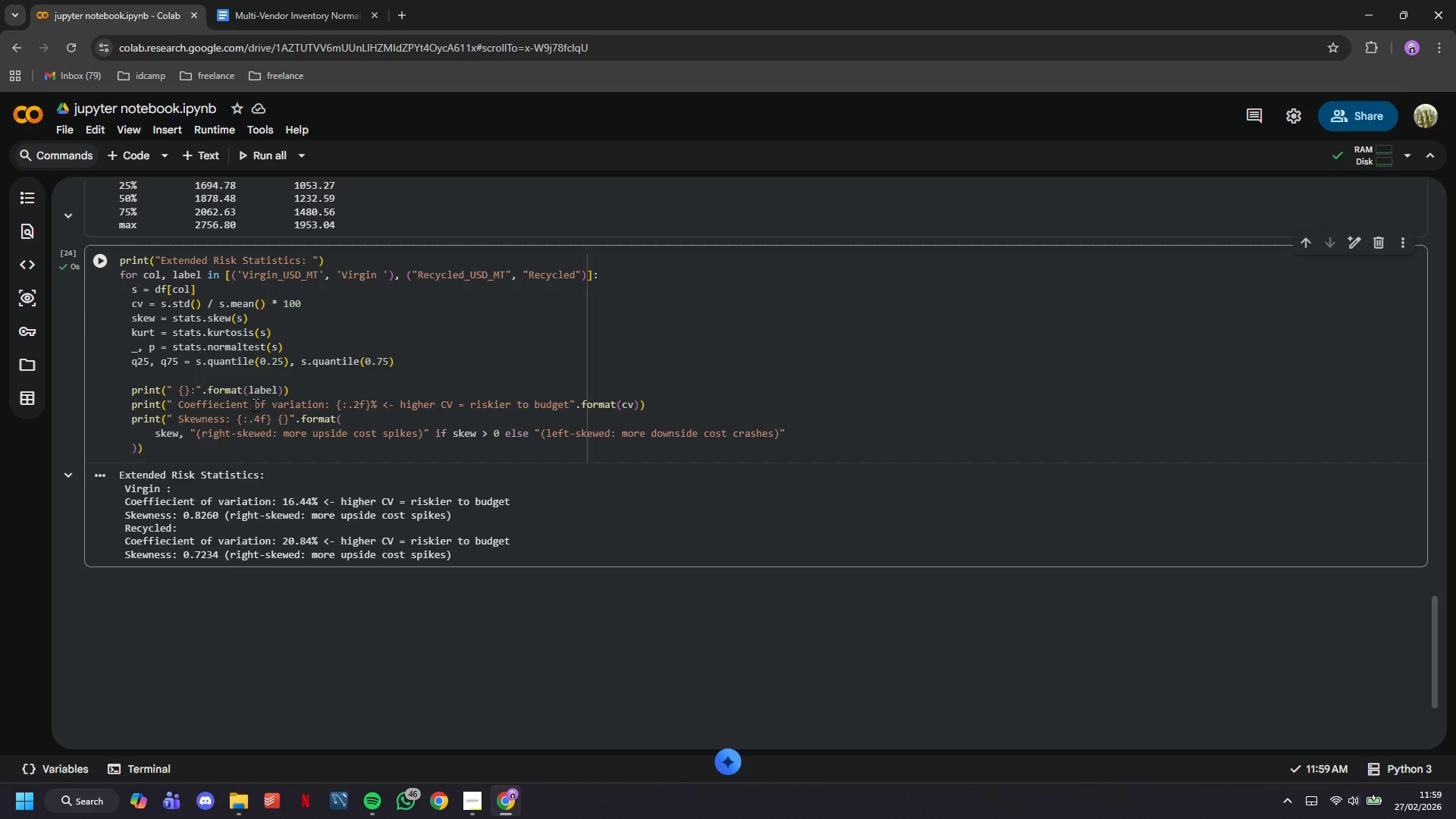 
left_click([246, 434])
 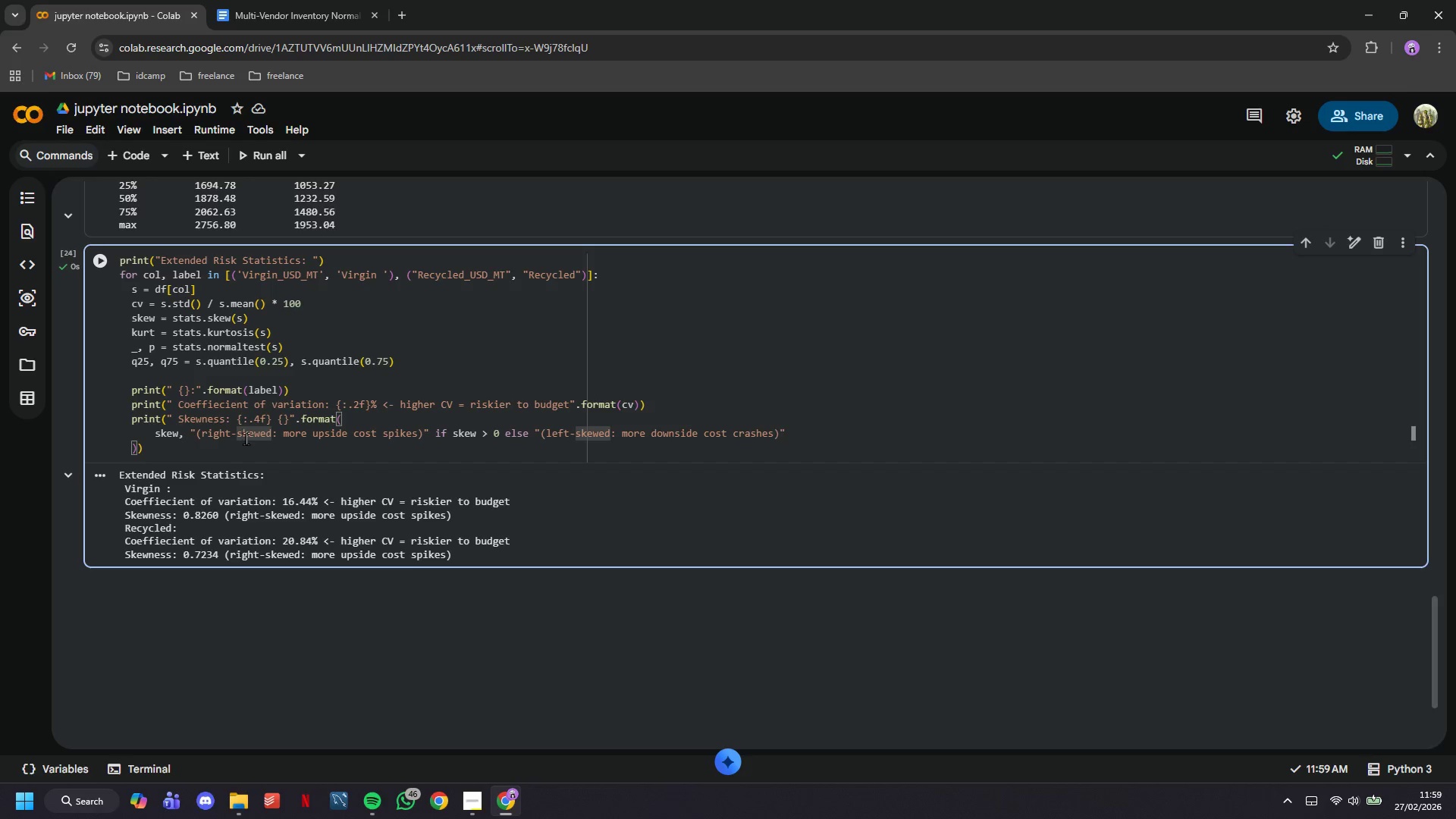 
left_click([247, 444])
 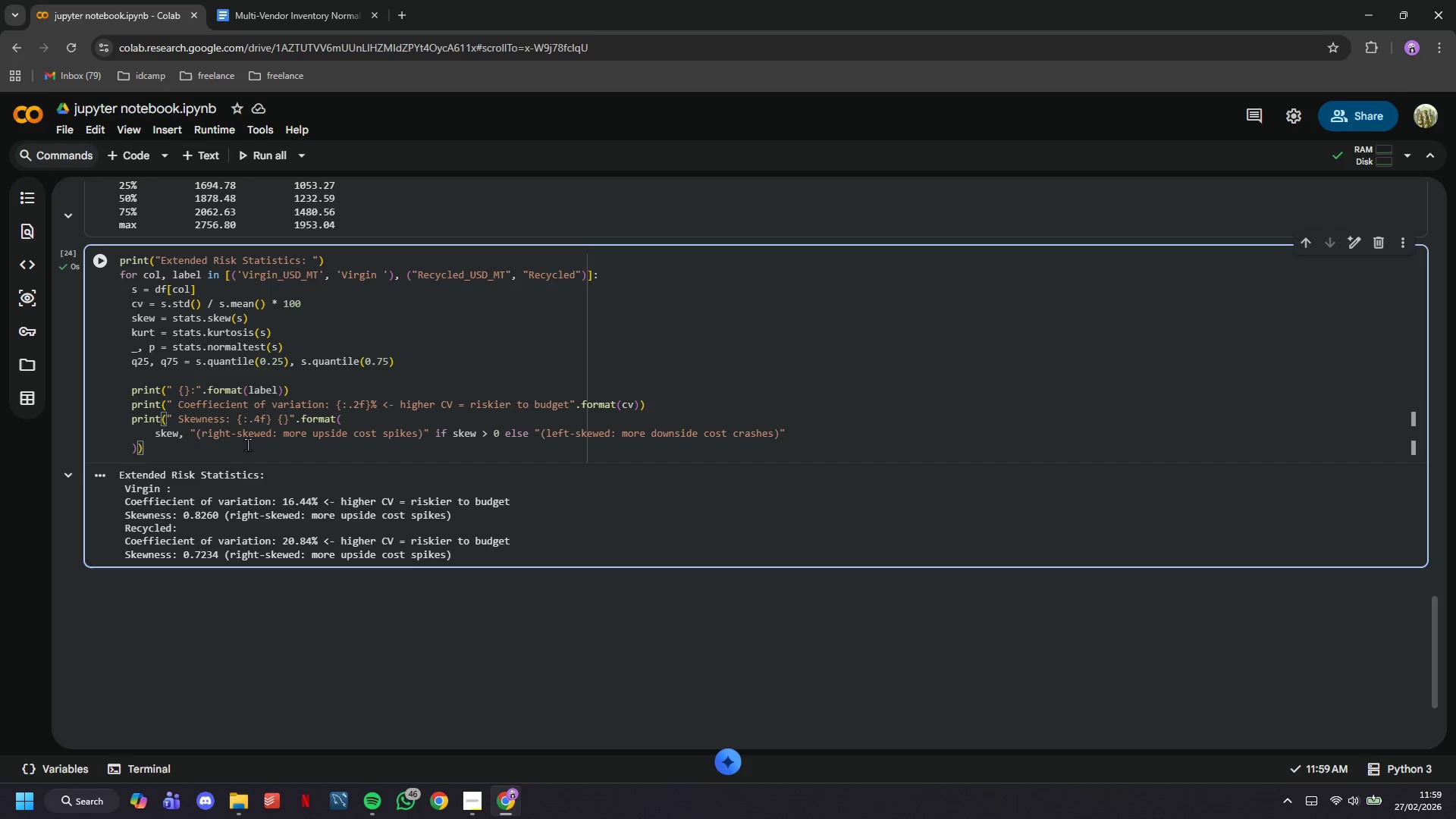 
key(Enter)
 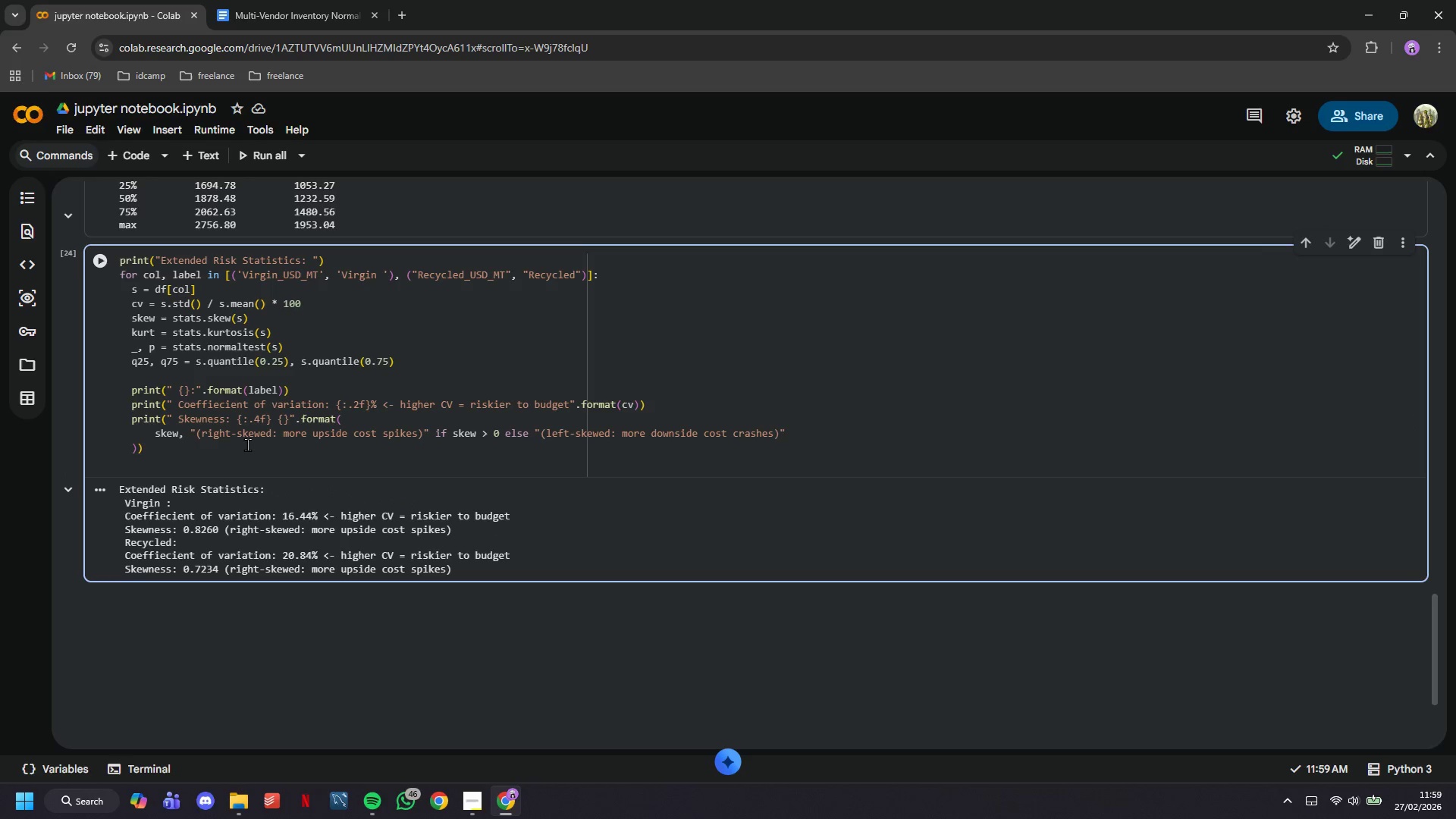 
type(print(" Excess Kuro)
key(Backspace)
type(tosis: )
 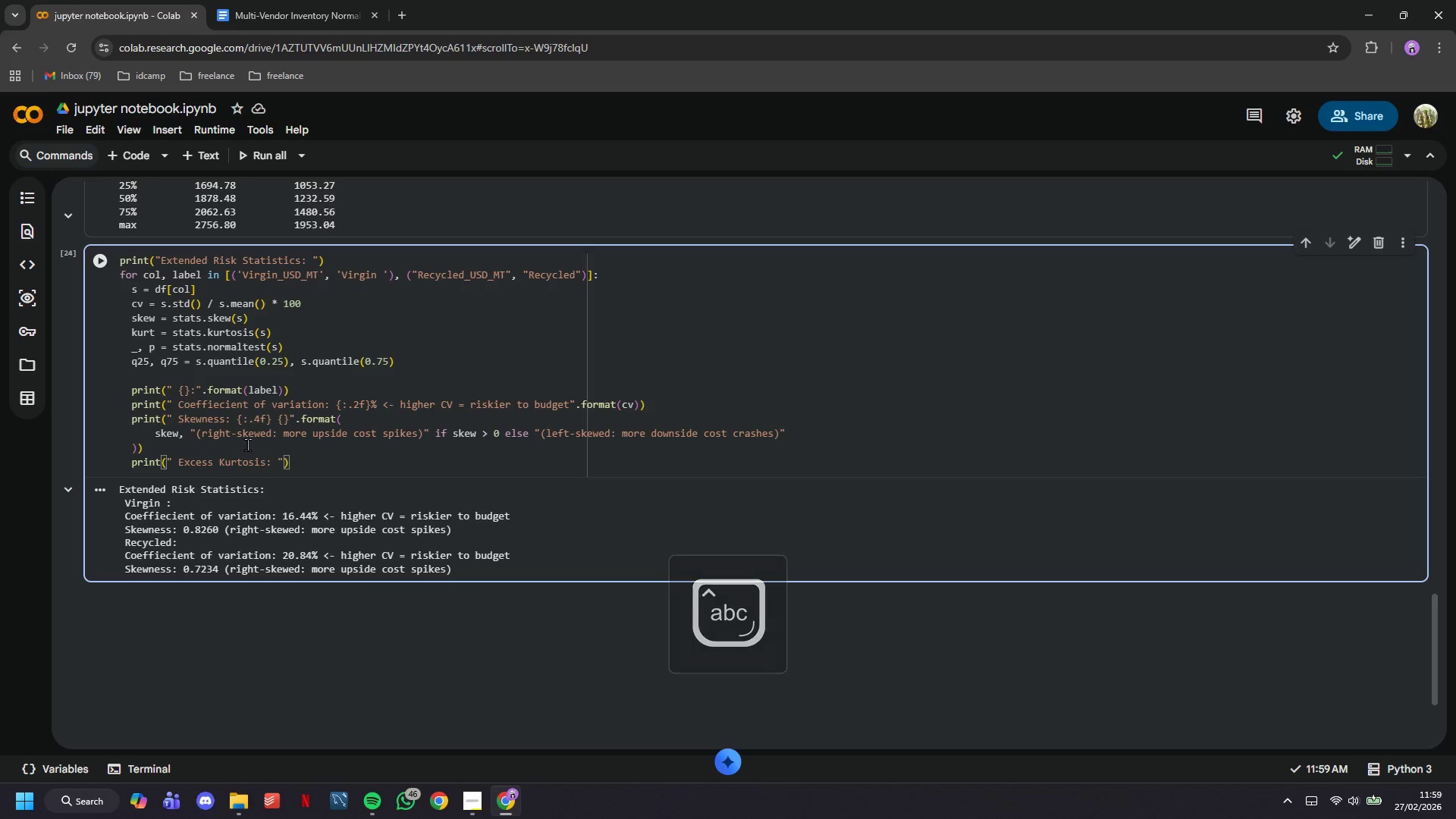 
type({:.4f)
 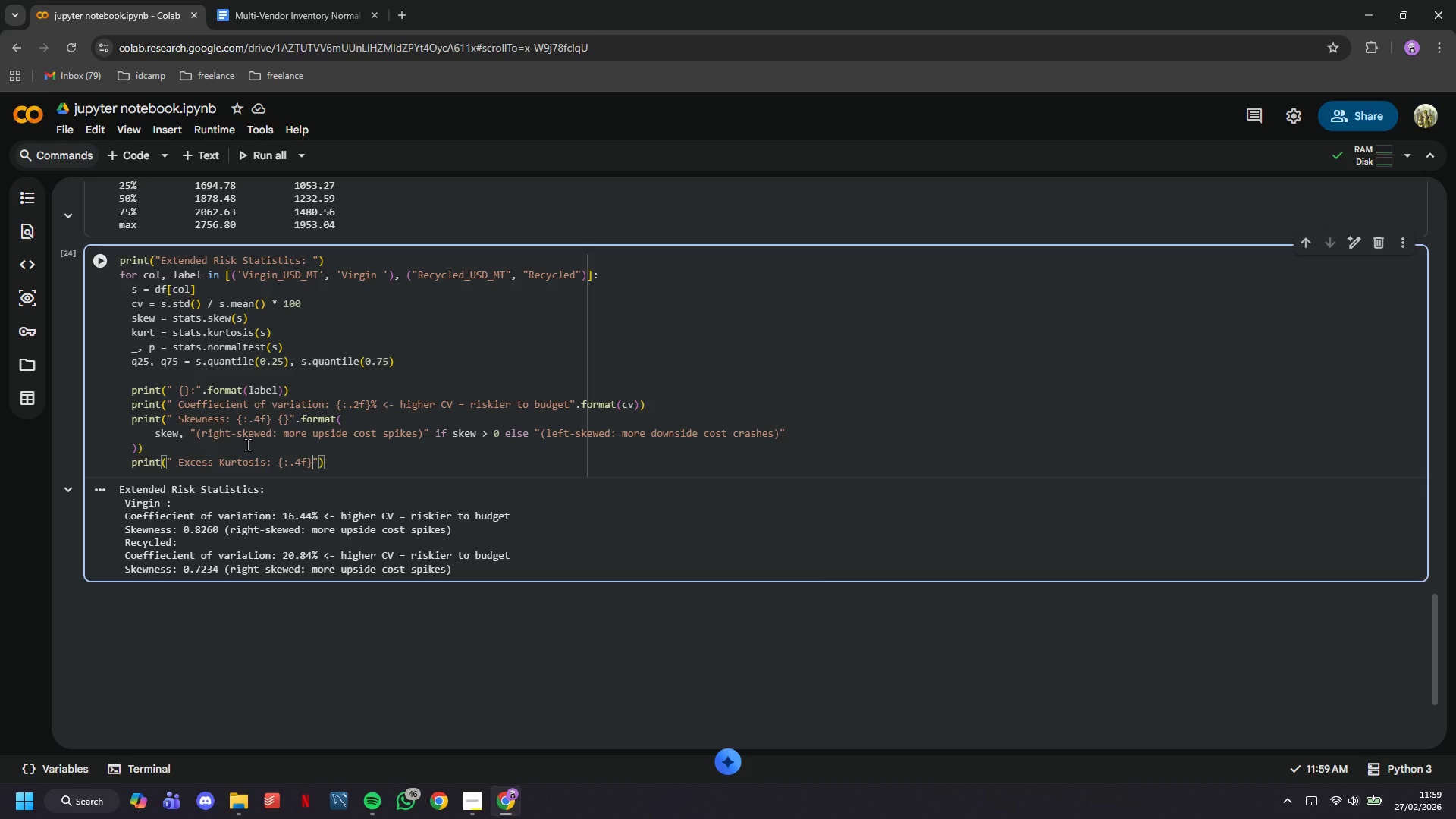 
 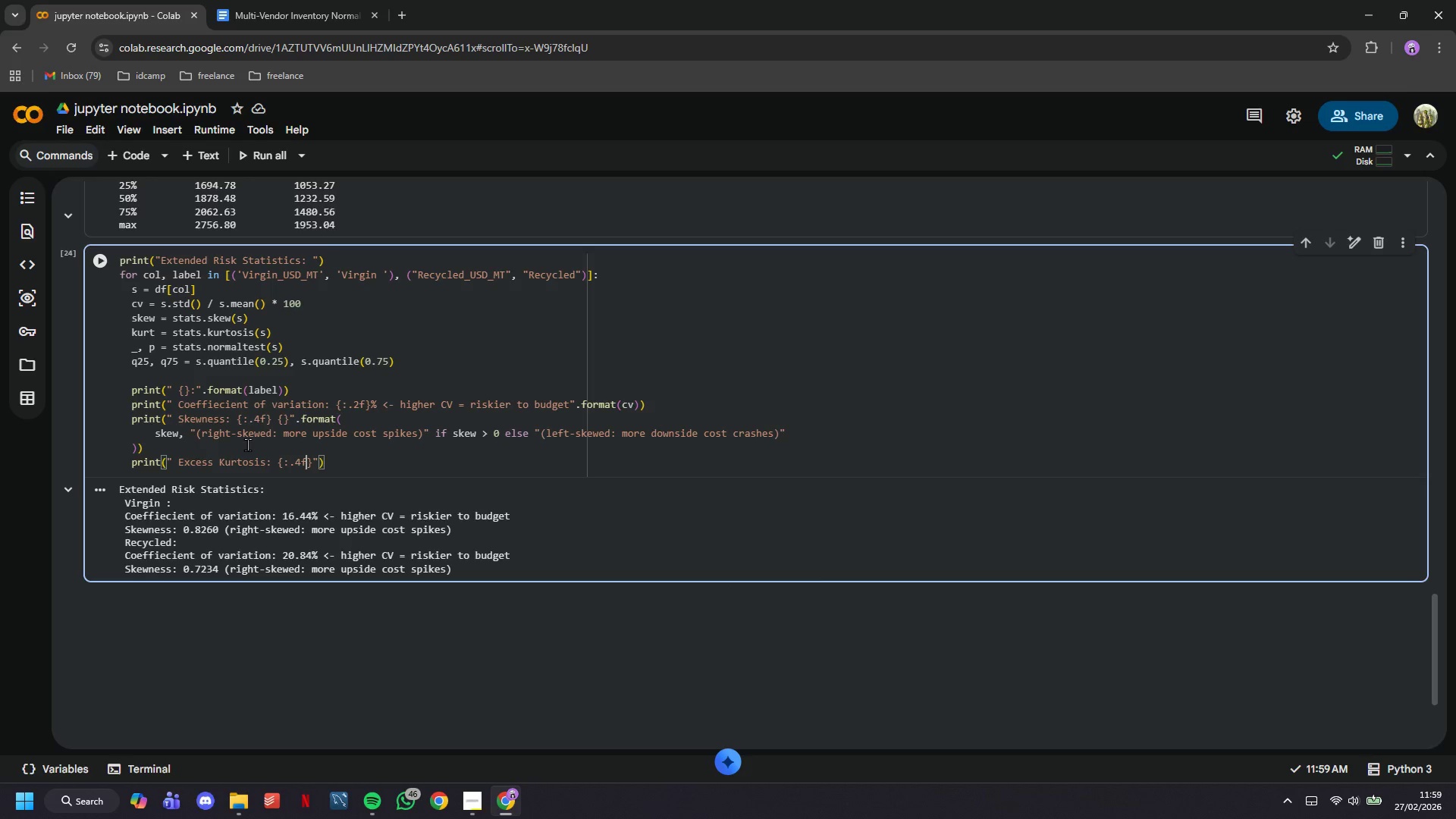 
key(ArrowRight)
 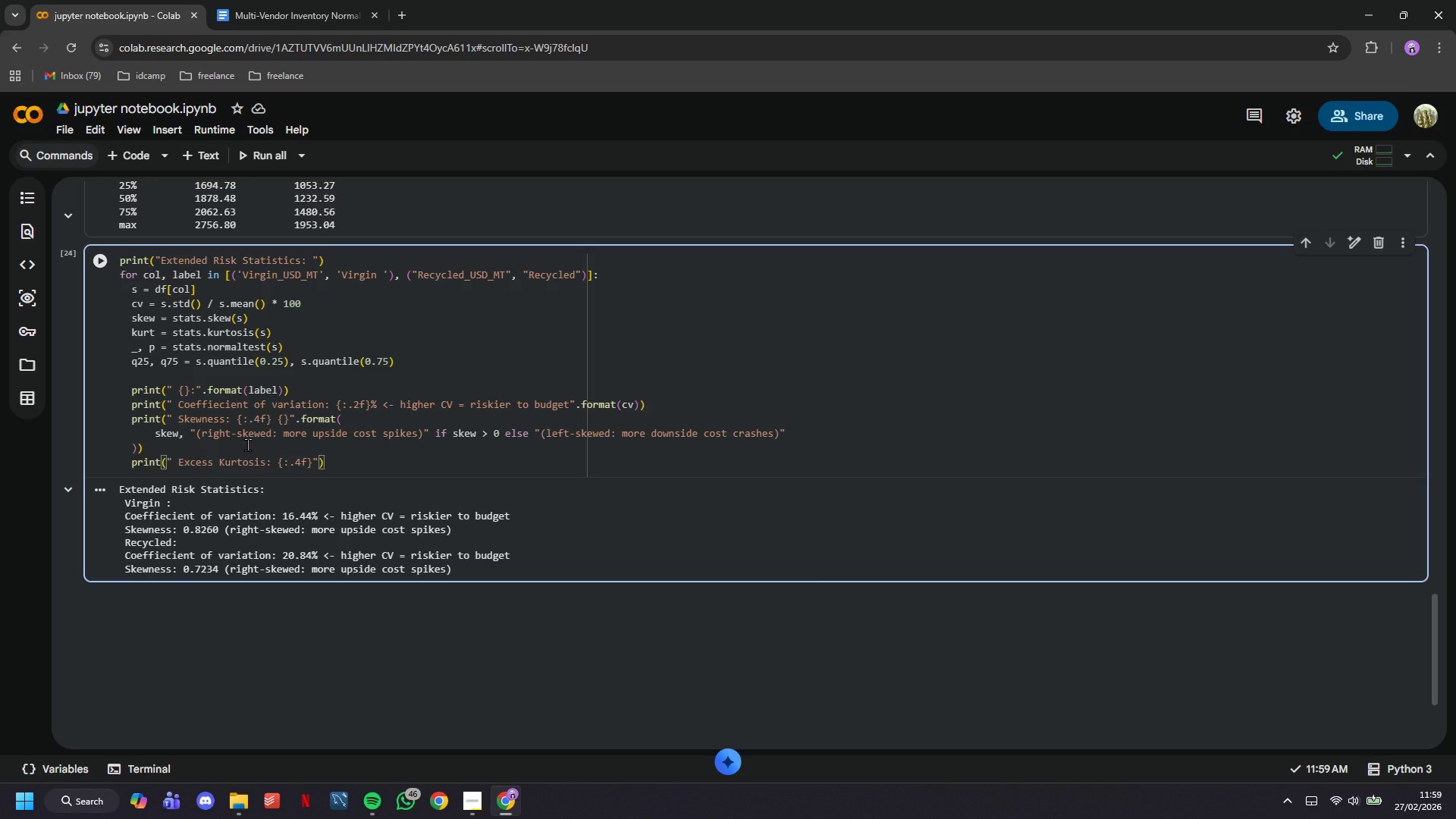 
key(Space)
 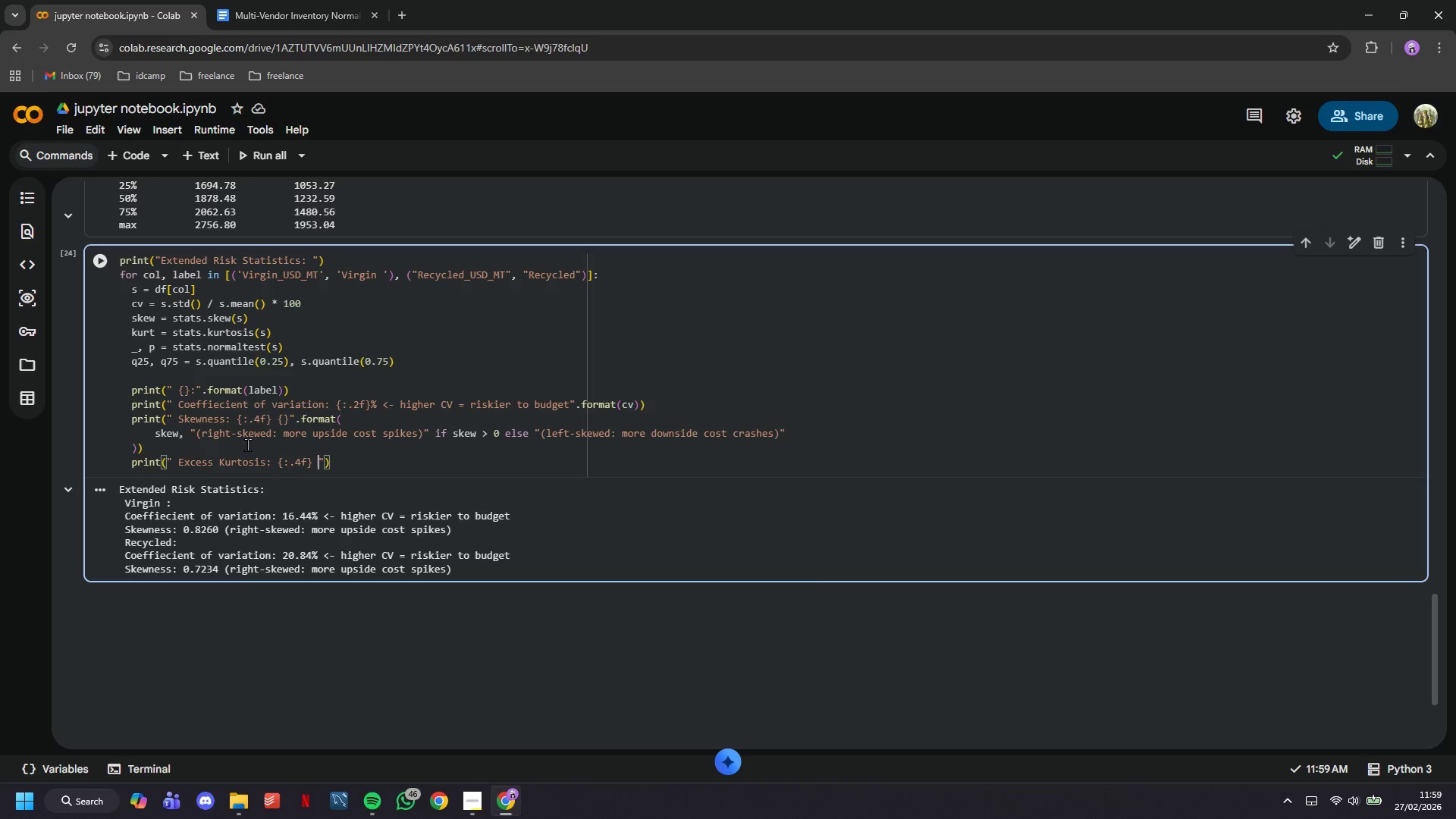 
hold_key(key=ShiftLeft, duration=1.5)
 